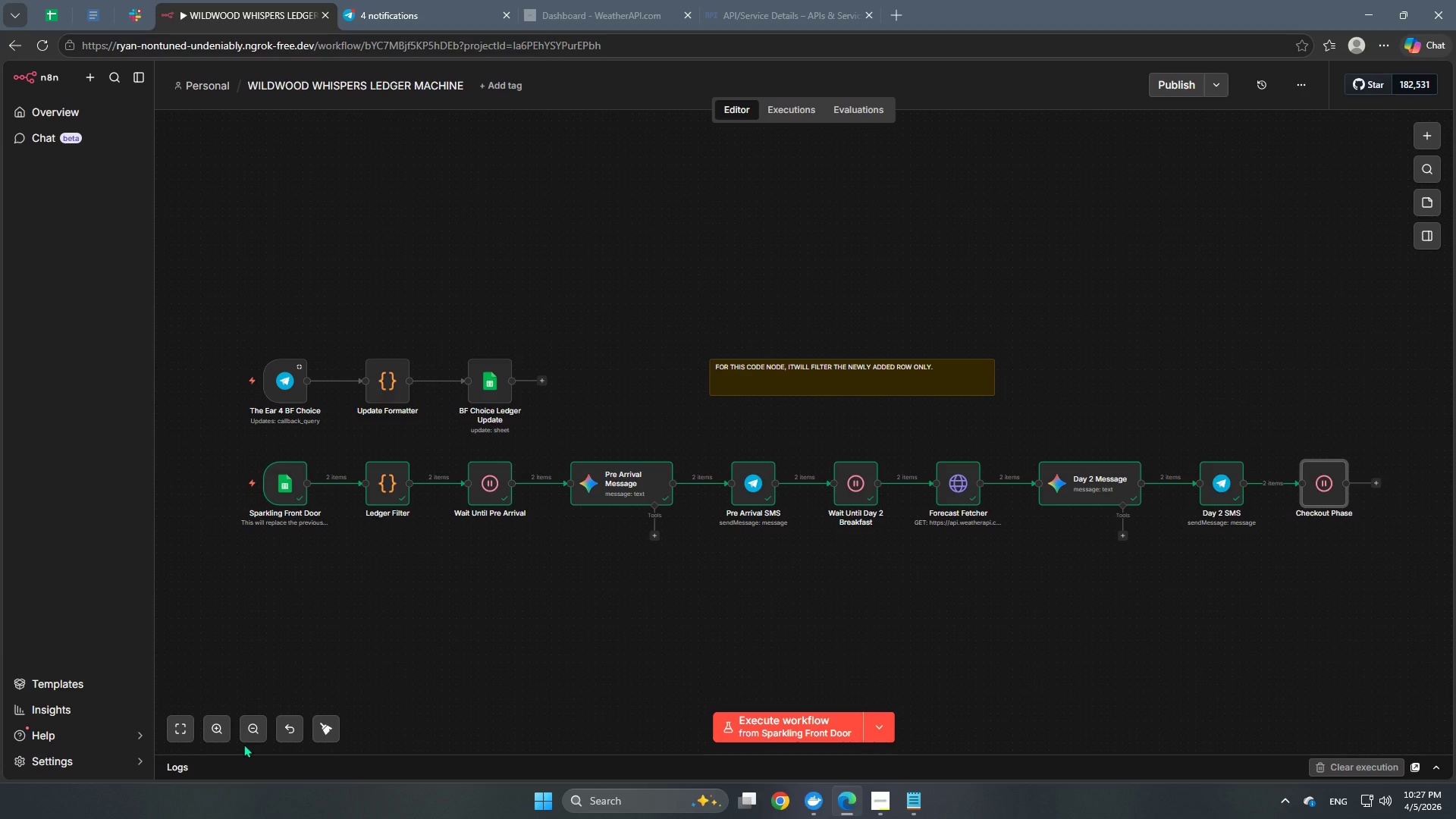 
left_click([1376, 483])
 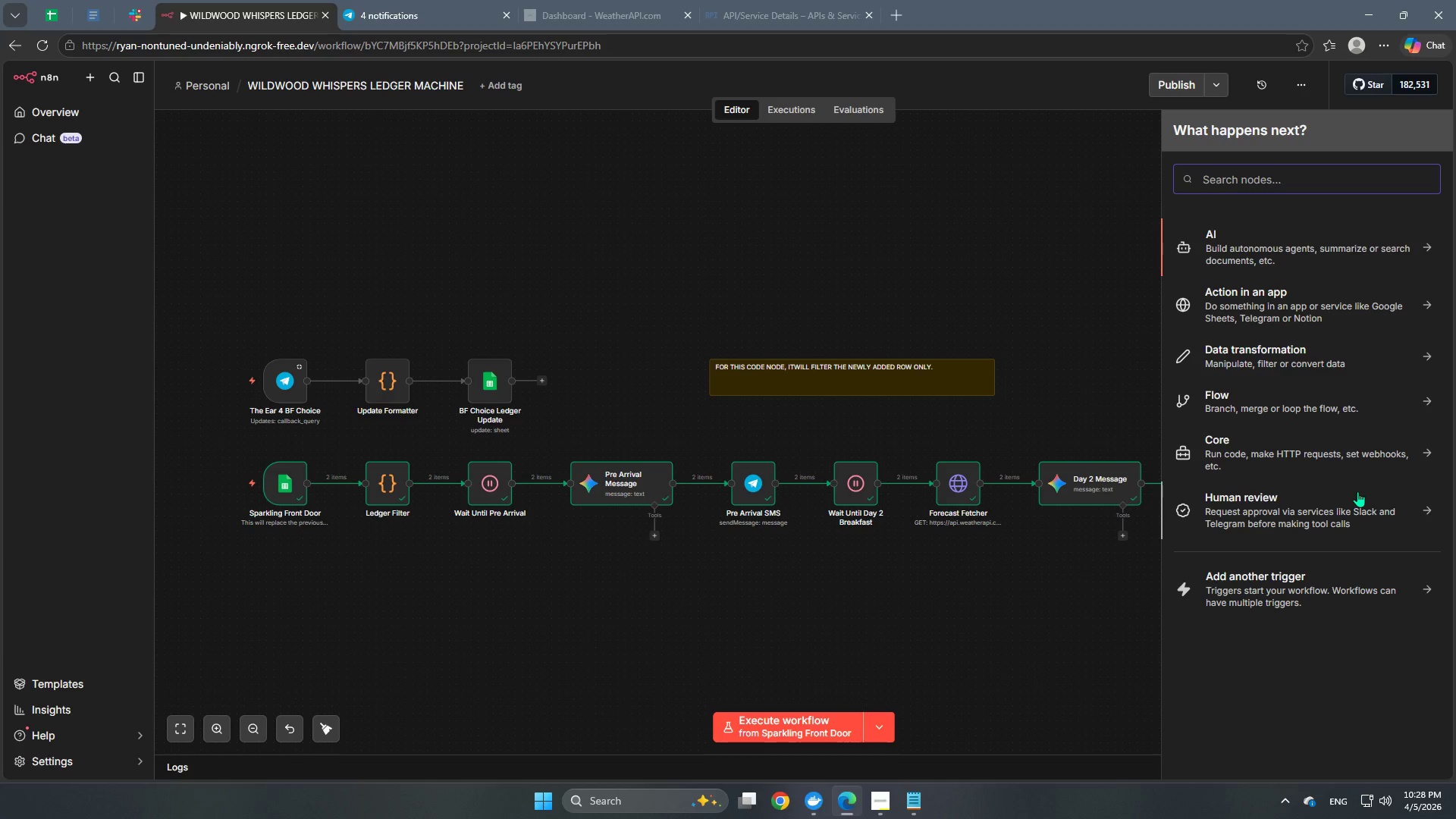 
wait(10.11)
 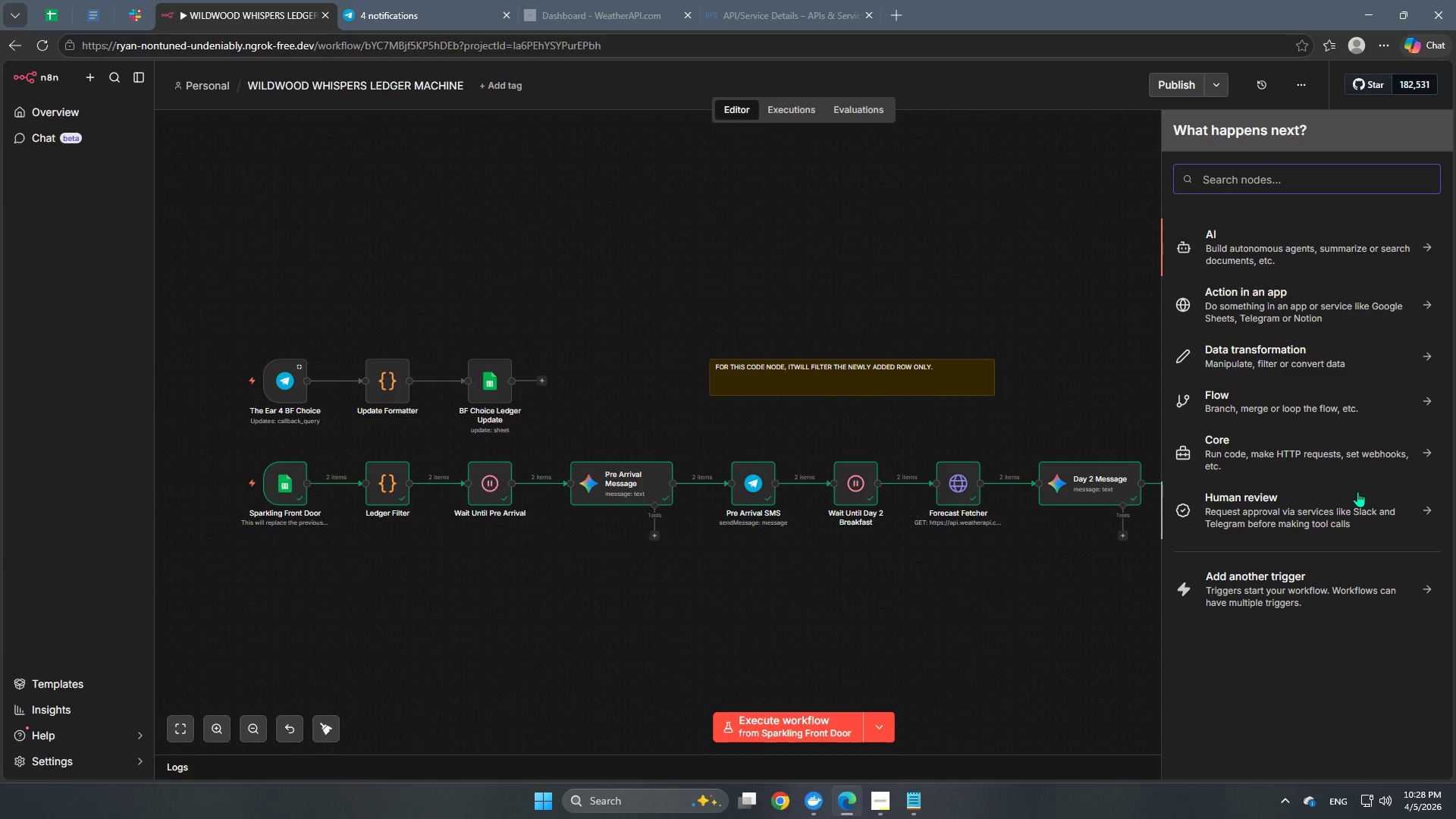 
type(gemin)
 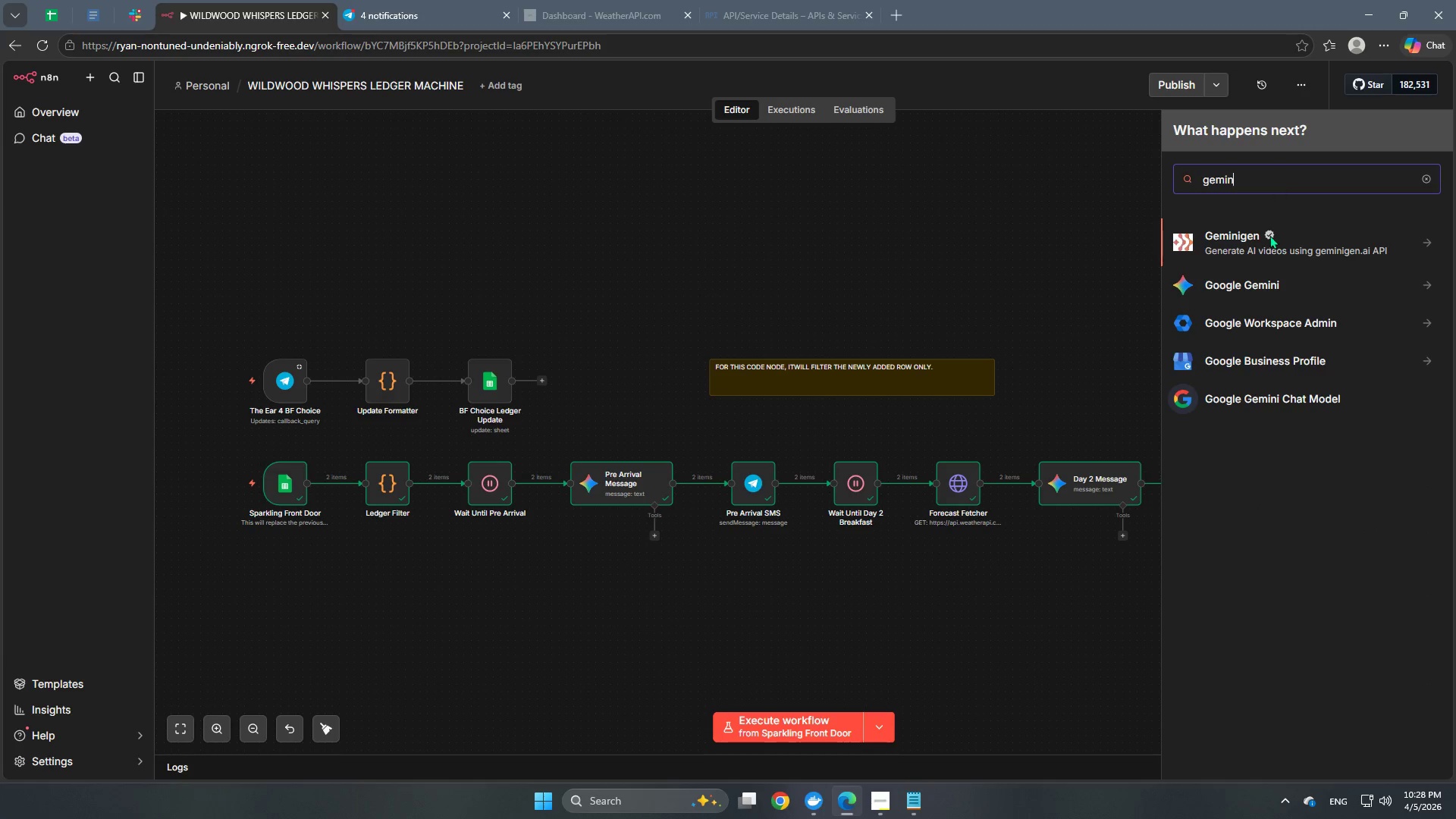 
left_click([1253, 289])
 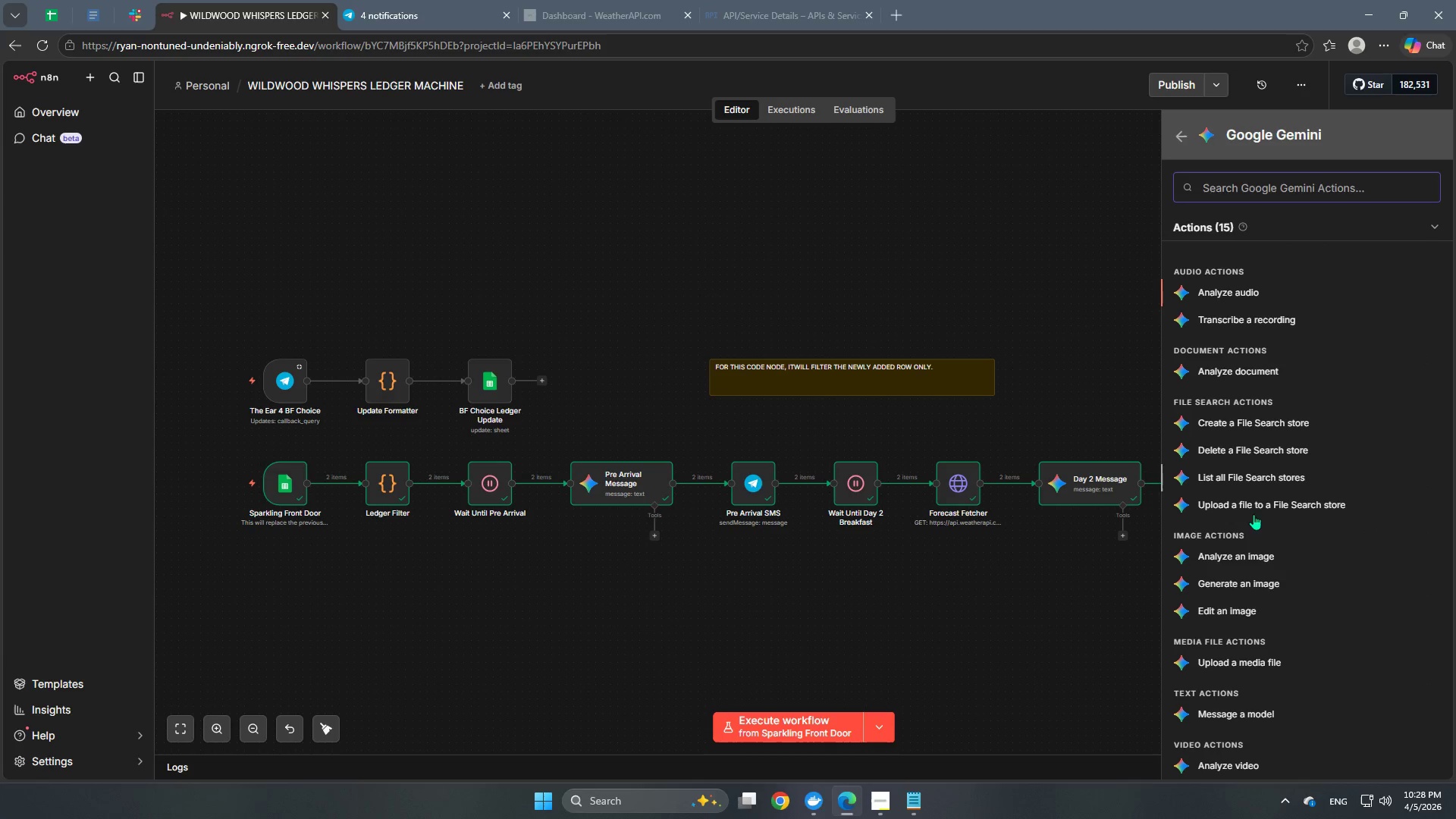 
scroll: coordinate [1248, 594], scroll_direction: down, amount: 3.0
 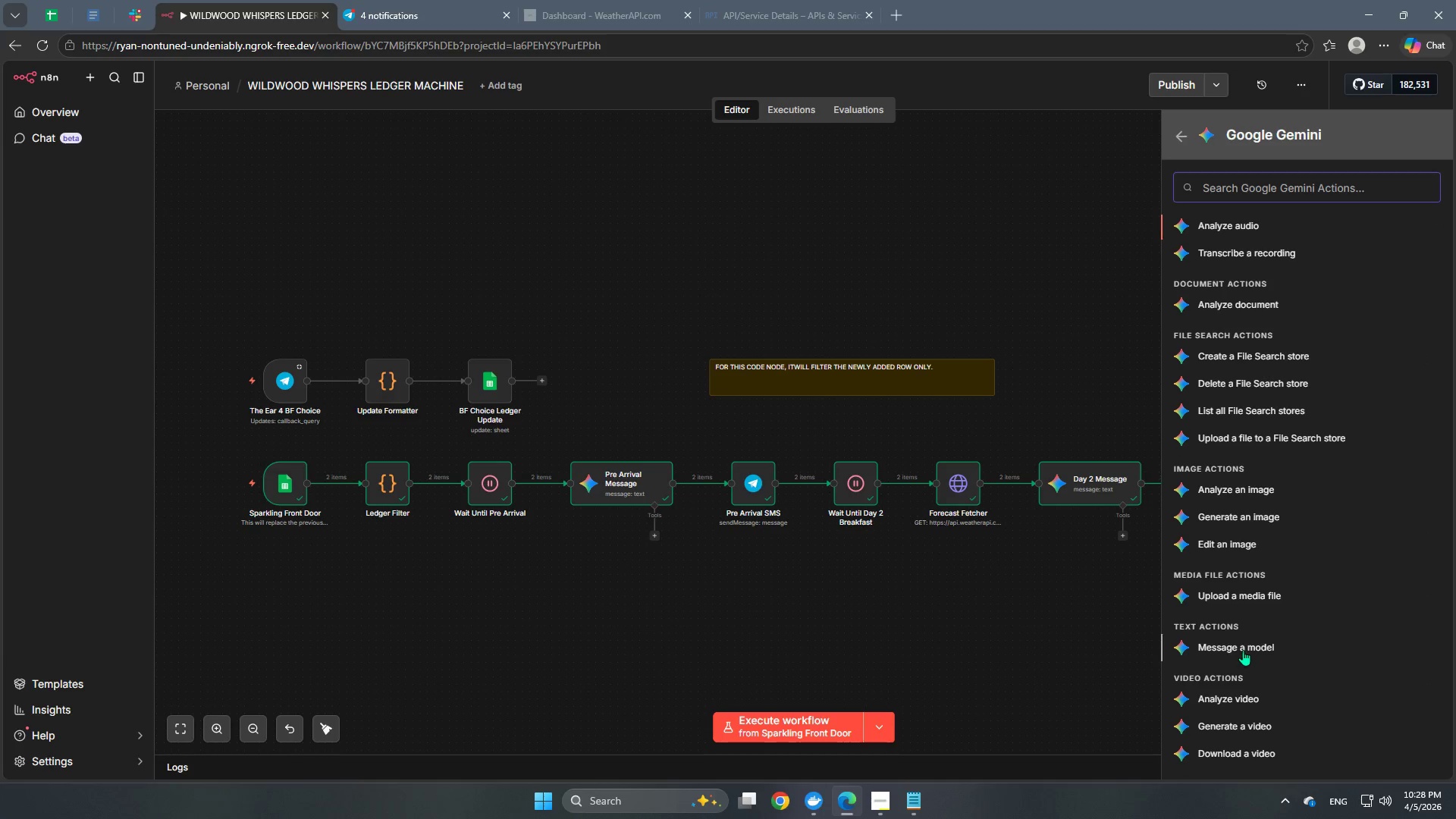 
left_click([1244, 647])
 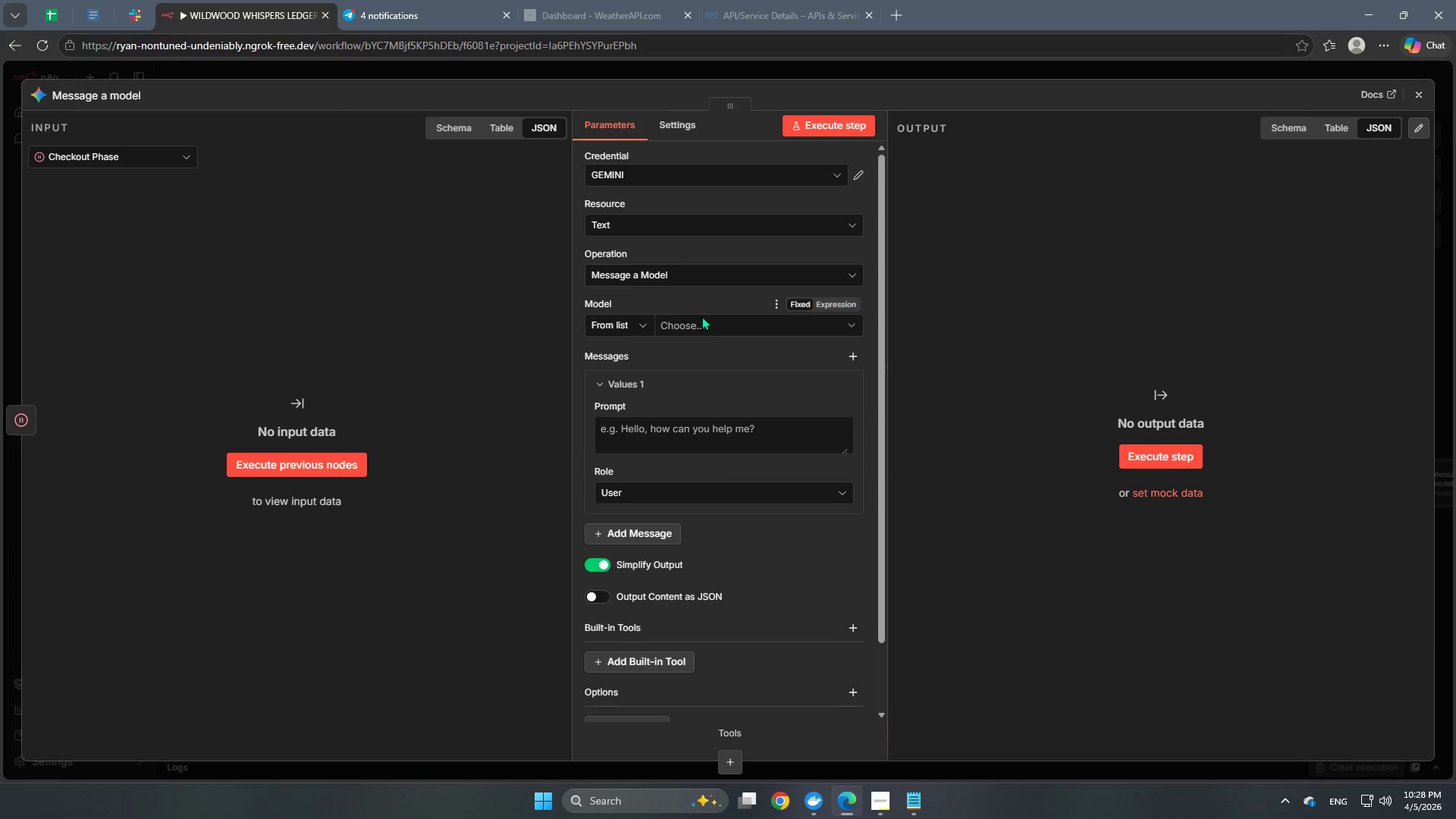 
left_click([699, 328])
 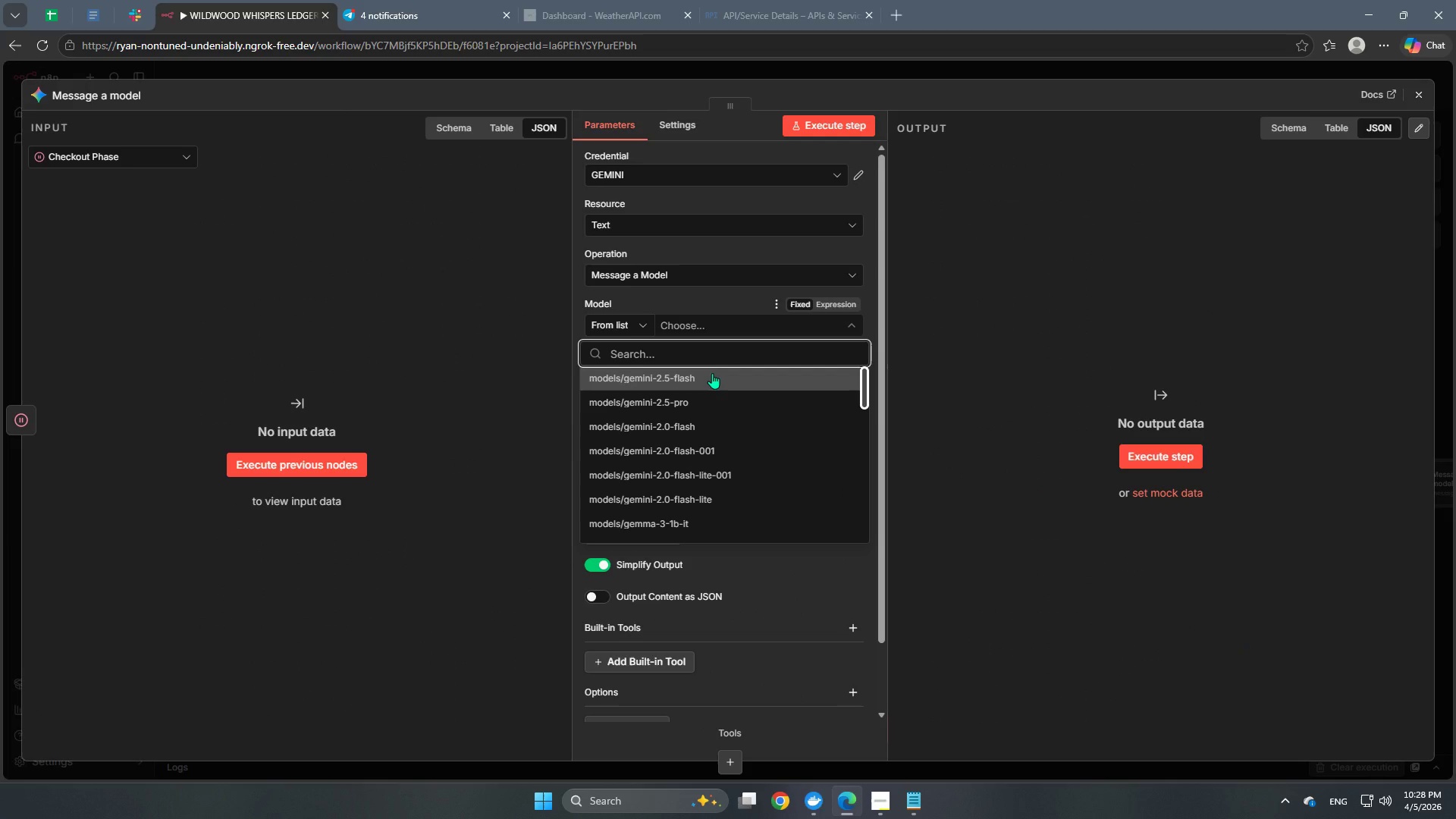 
scroll: coordinate [714, 432], scroll_direction: down, amount: 2.0
 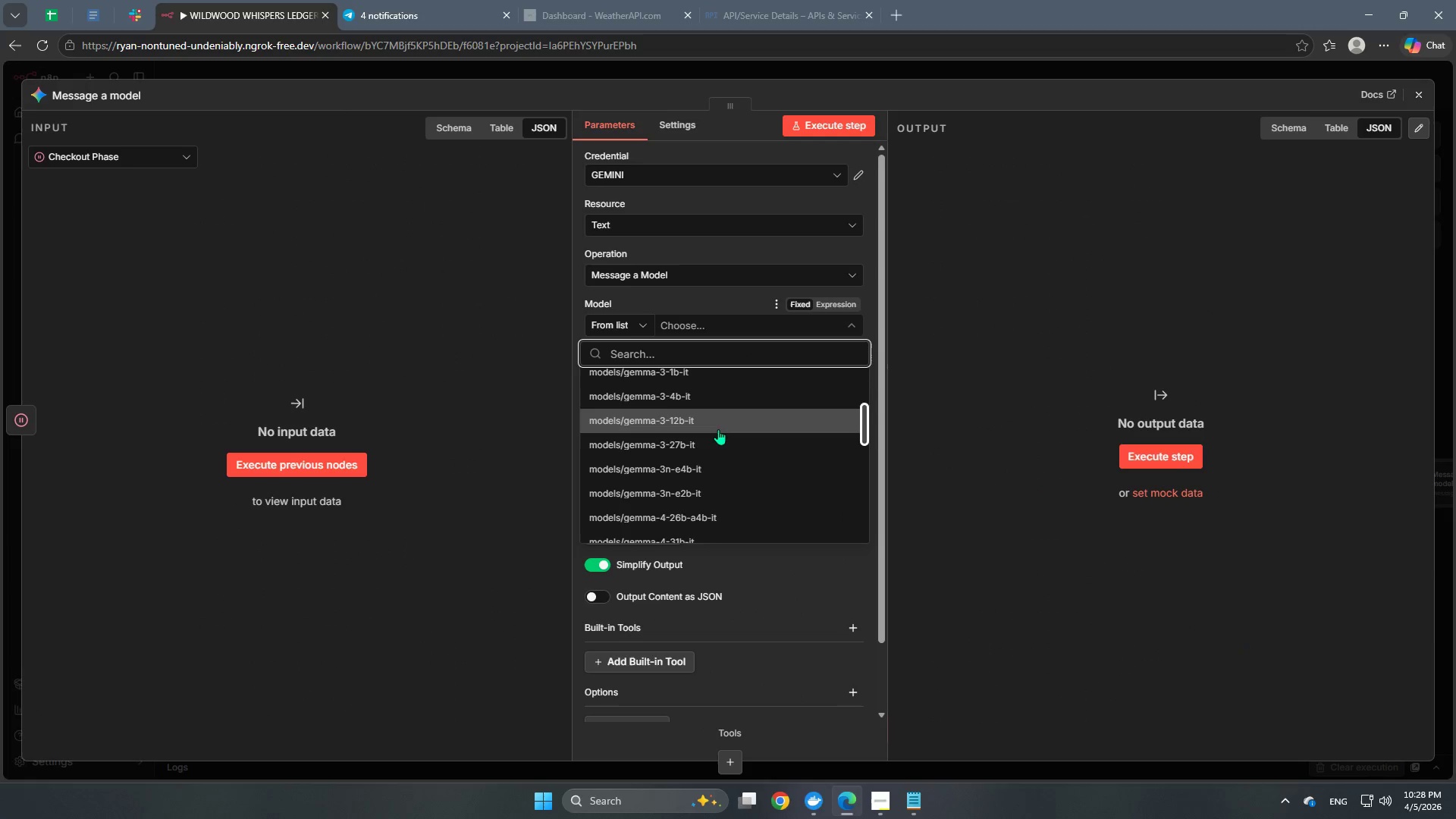 
scroll: coordinate [712, 422], scroll_direction: up, amount: 6.0
 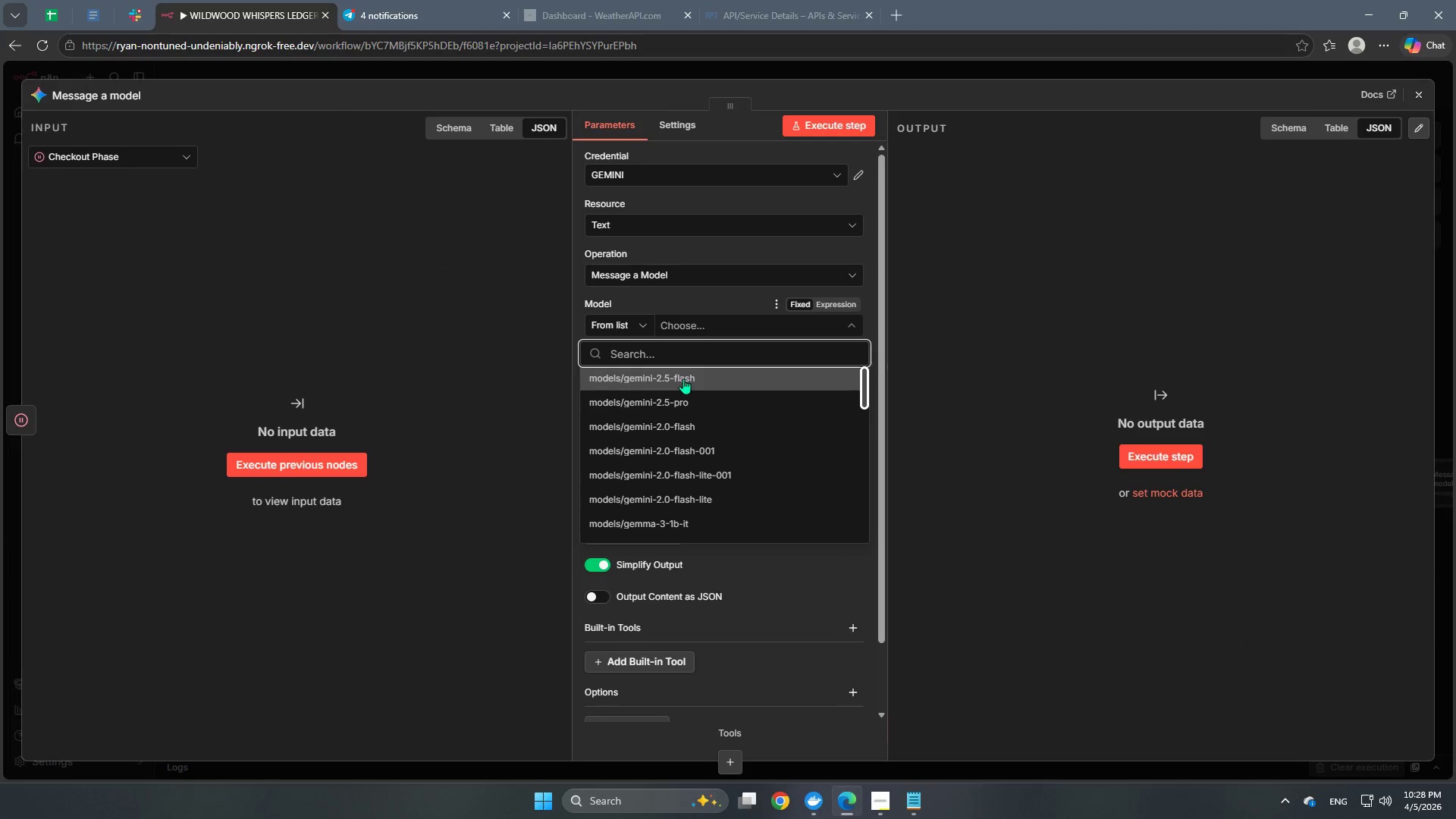 
left_click([683, 378])
 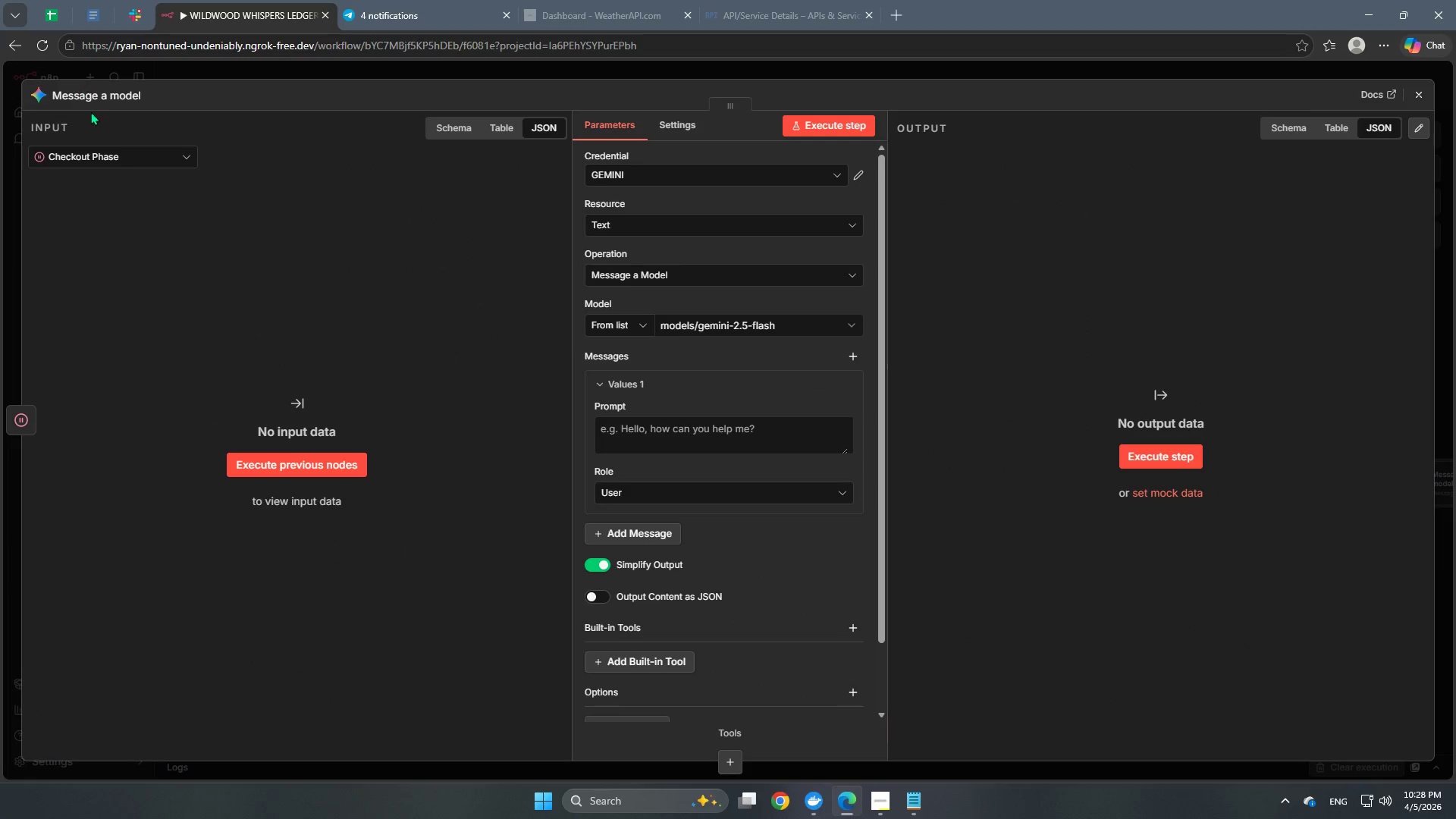 
left_click([99, 101])
 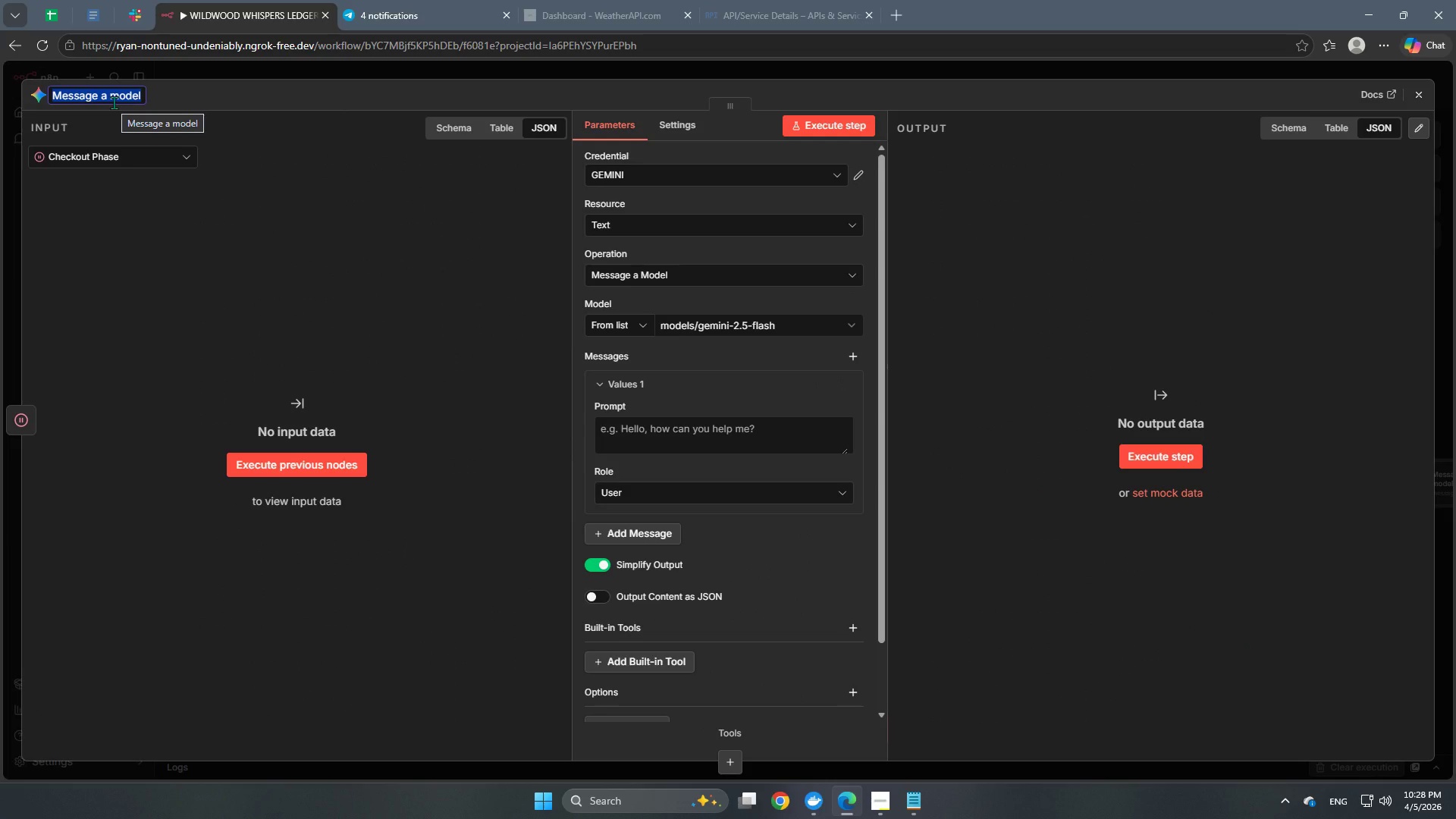 
type(Luxur)
key(Backspace)
key(Backspace)
key(Backspace)
type(xury Farewell)
 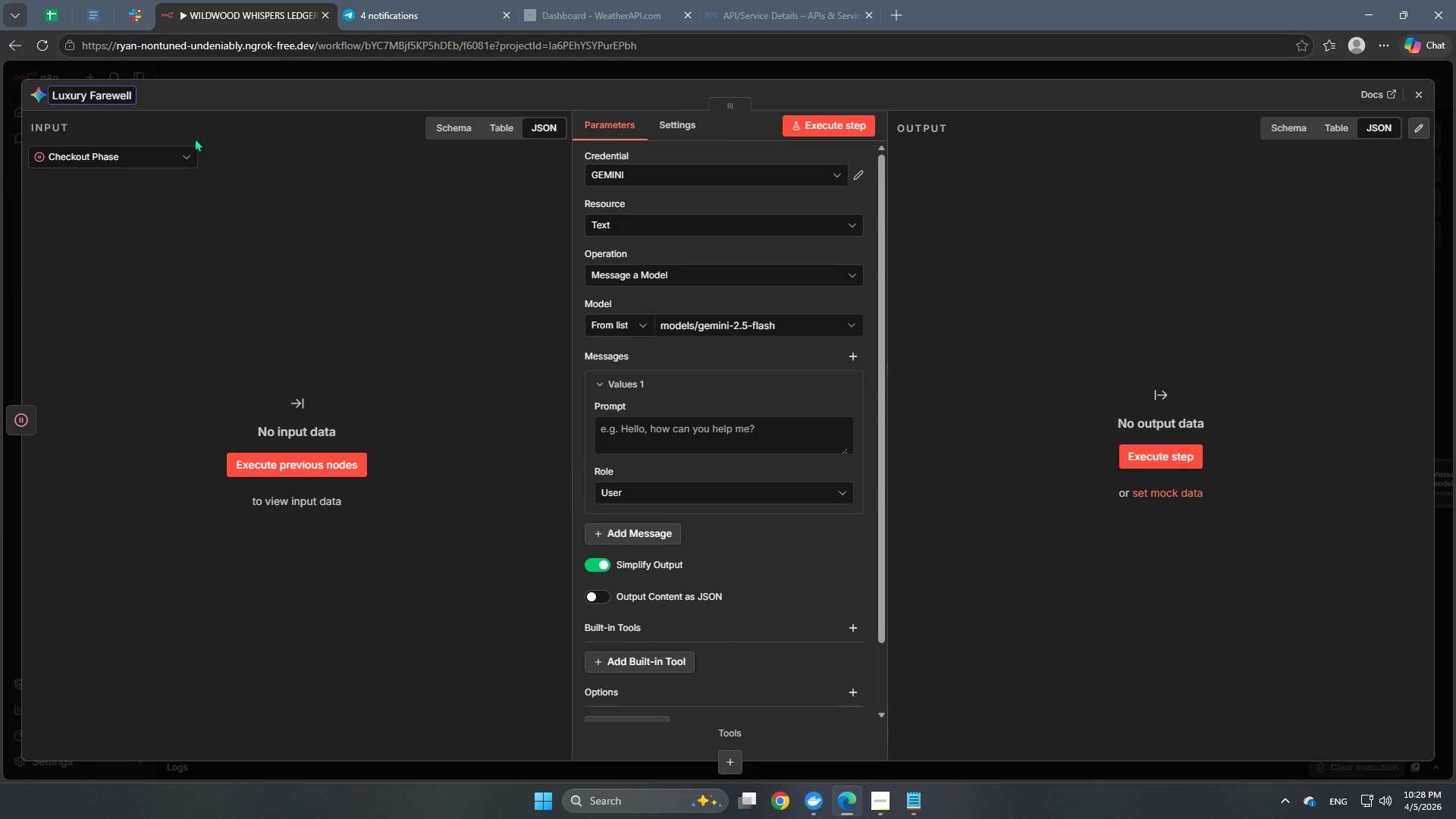 
left_click([262, 188])
 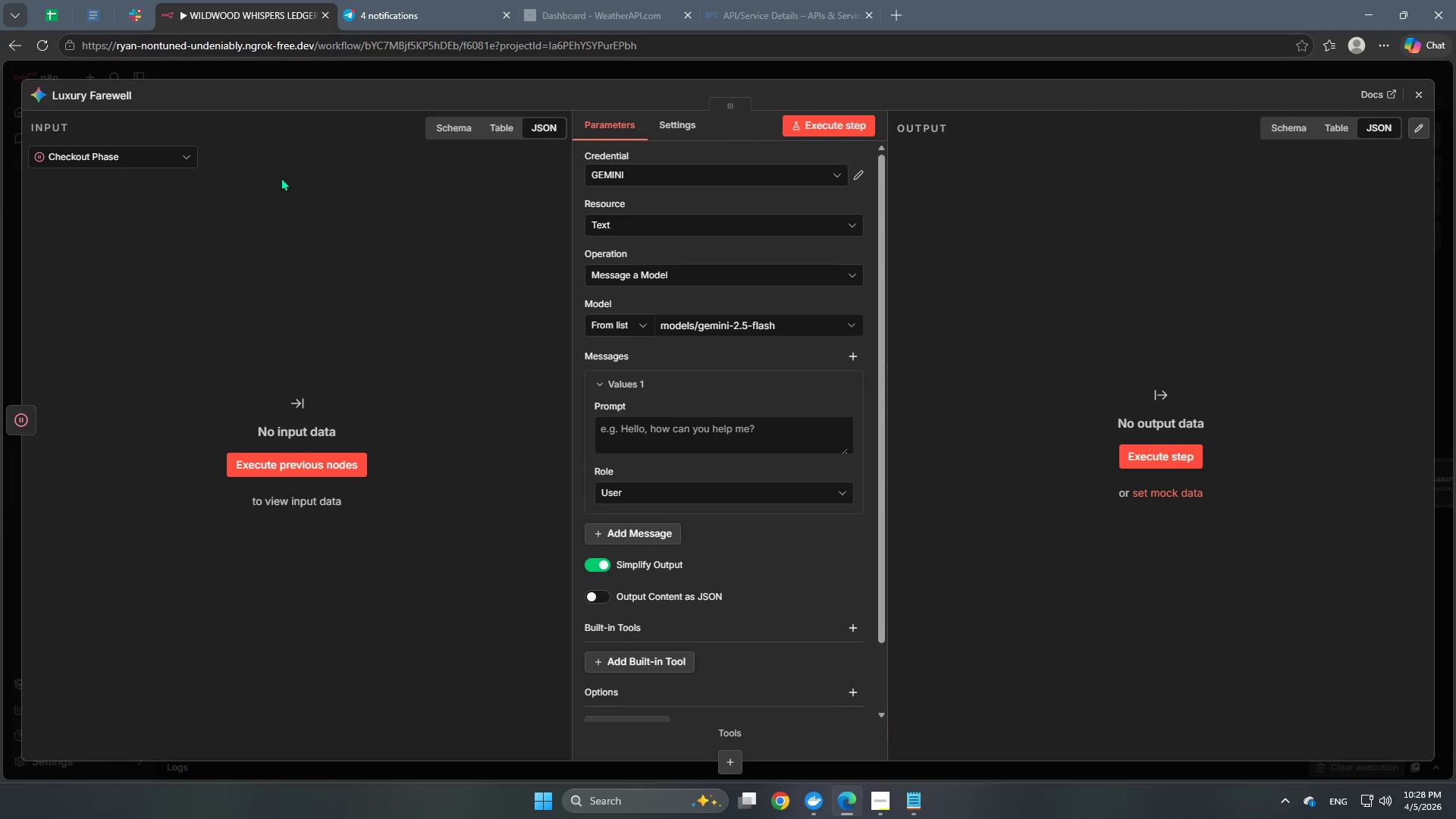 
wait(5.67)
 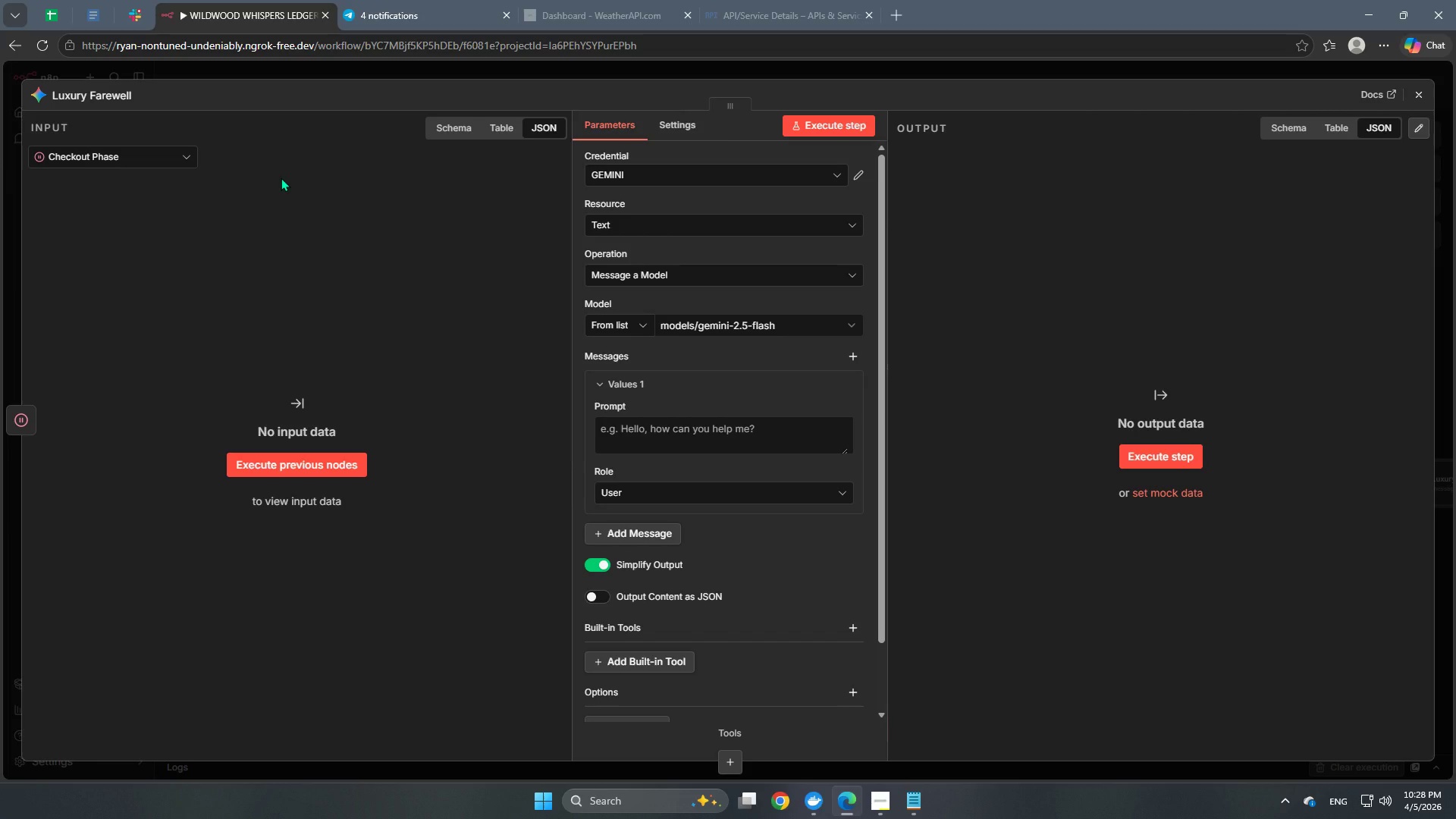 
scroll: coordinate [712, 400], scroll_direction: down, amount: 5.0
 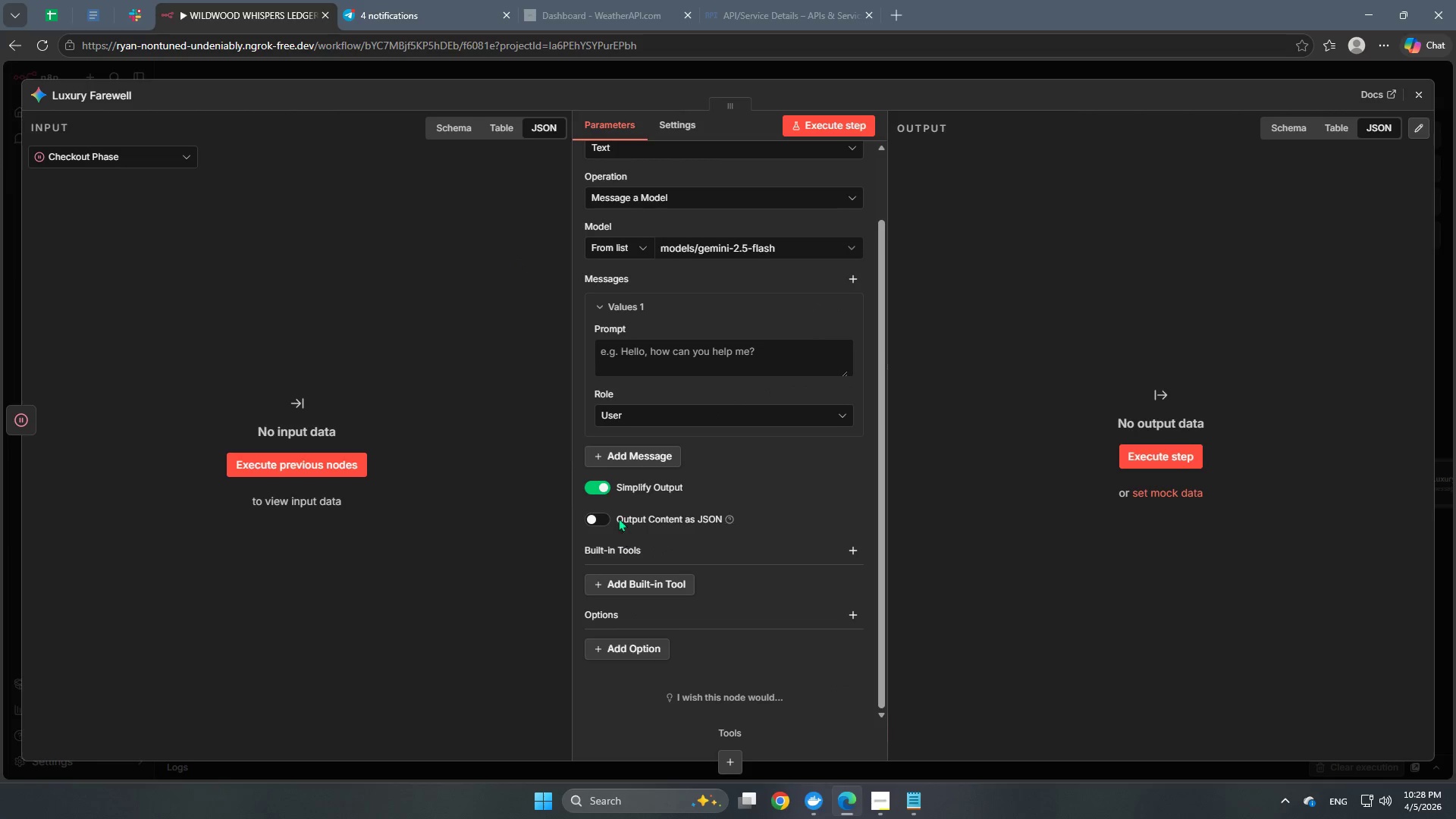 
left_click([601, 485])
 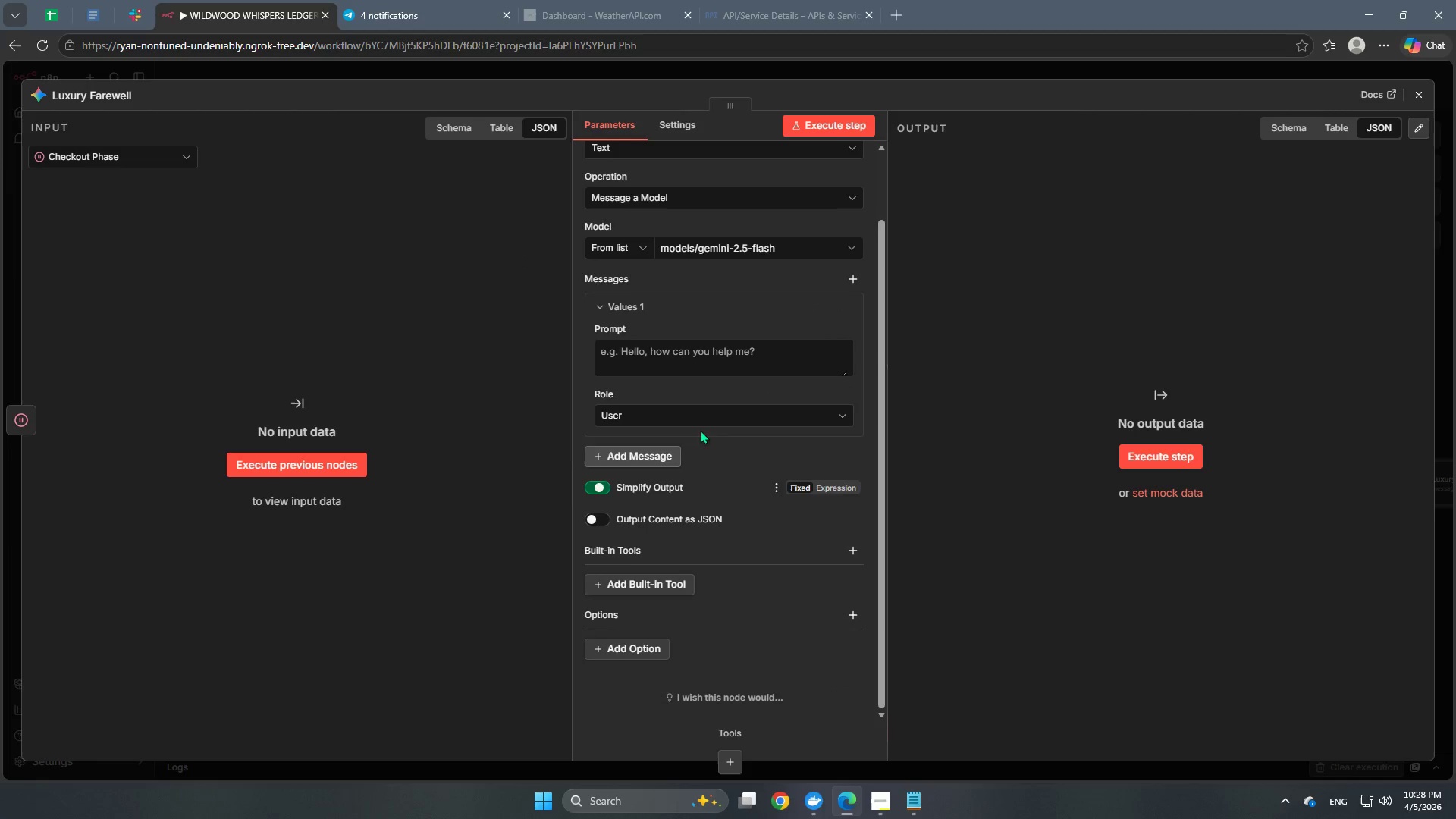 
scroll: coordinate [712, 416], scroll_direction: up, amount: 4.0
 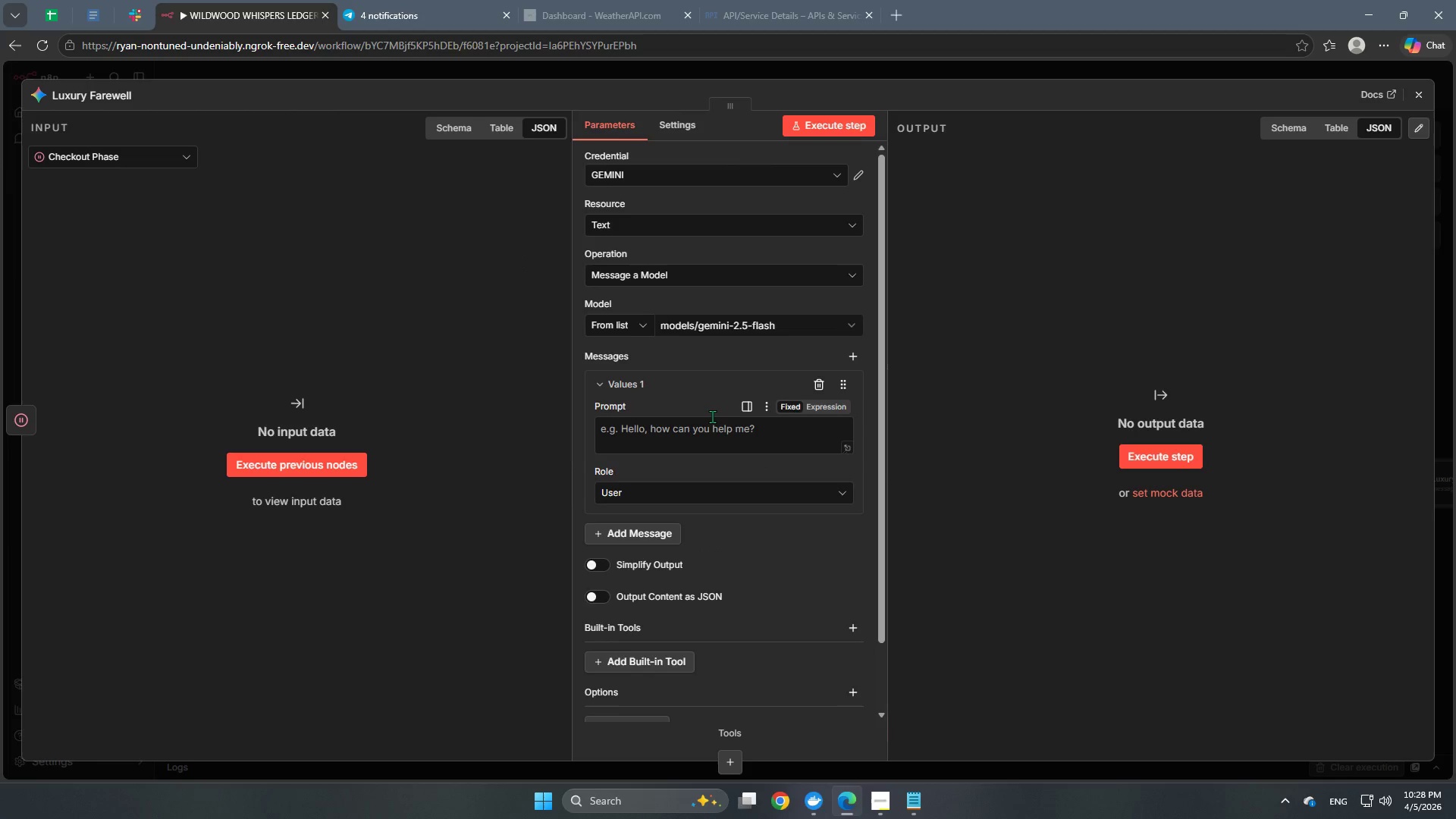 
scroll: coordinate [712, 416], scroll_direction: down, amount: 4.0
 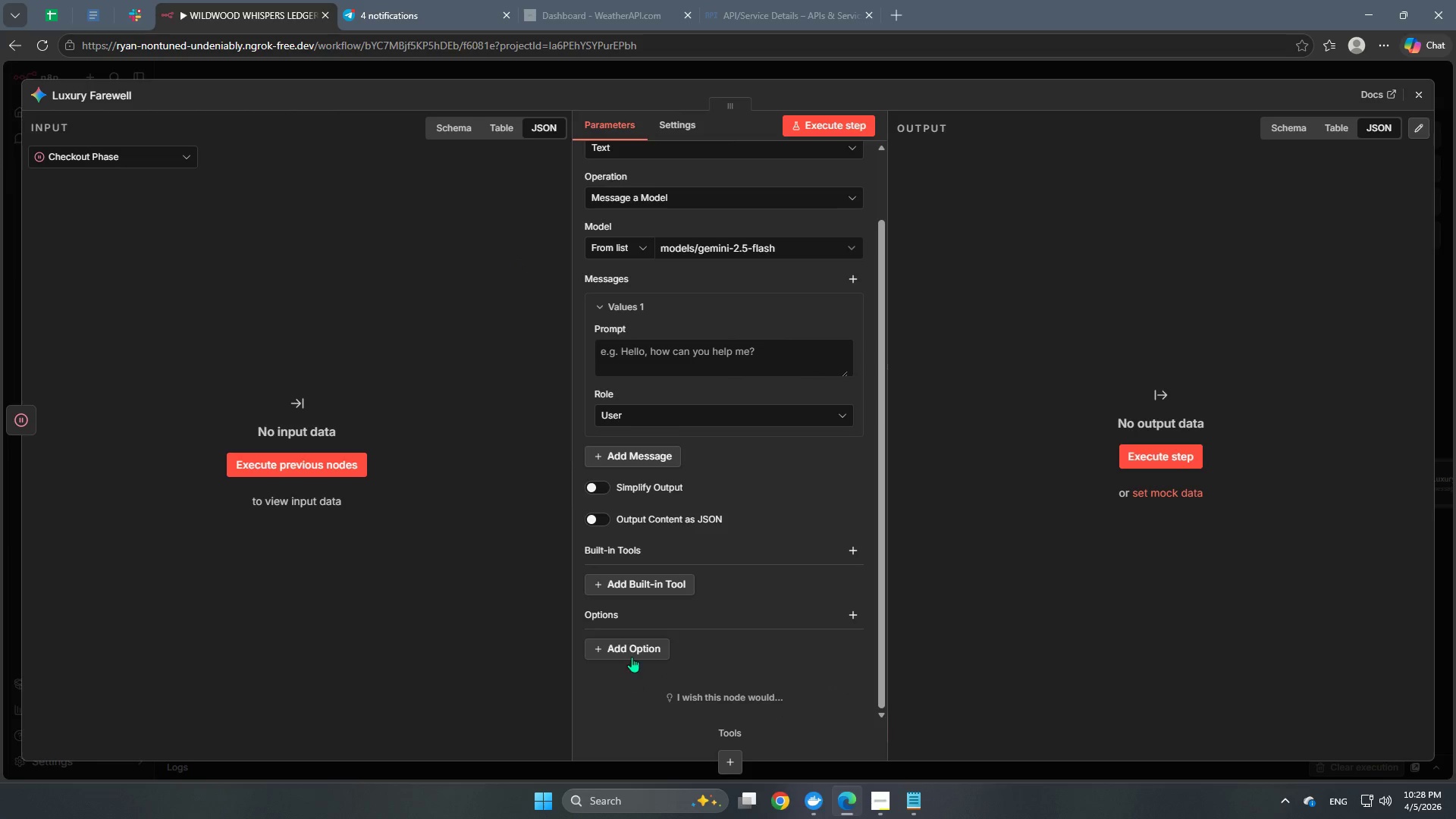 
left_click([632, 656])
 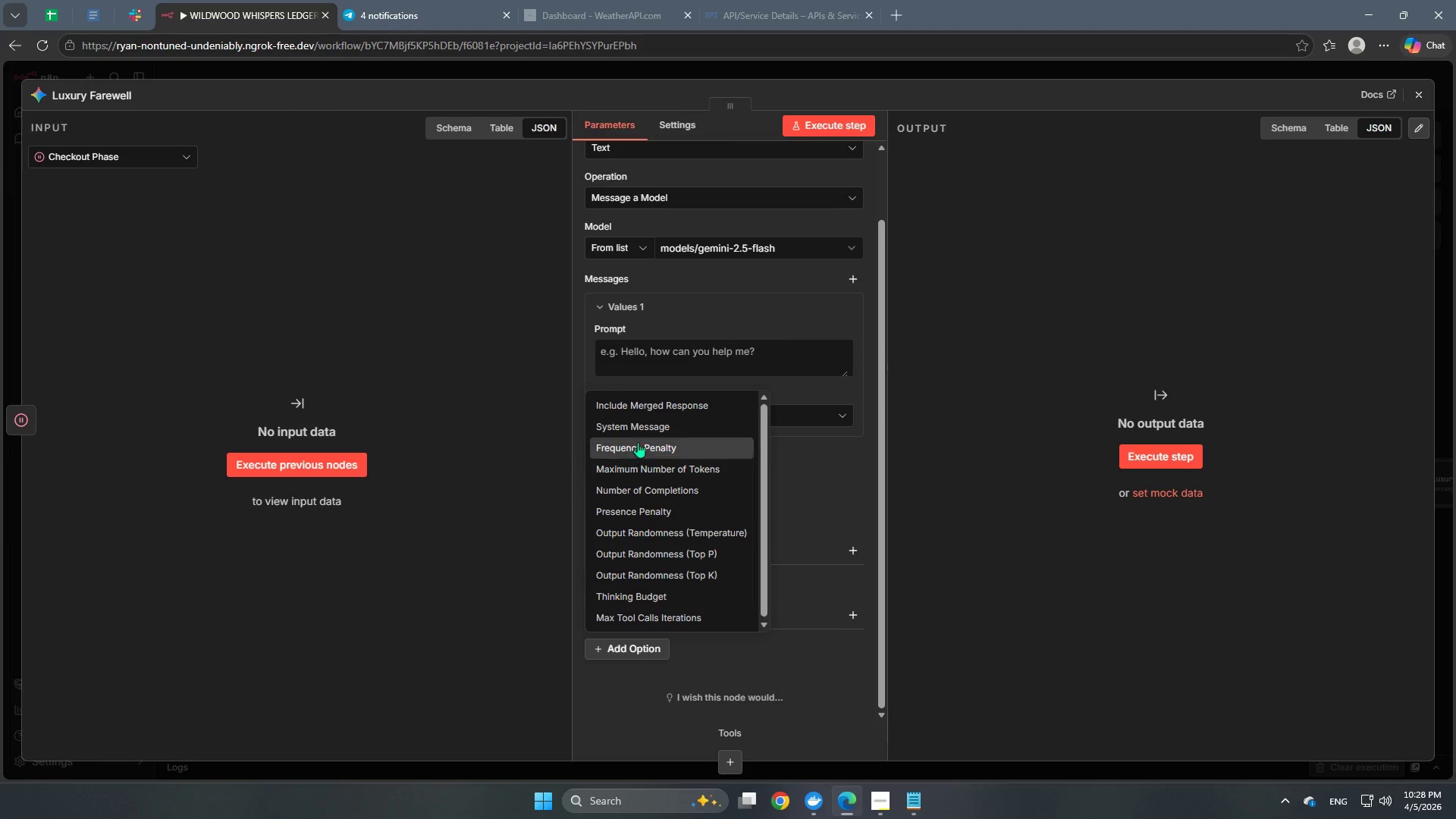 
left_click([643, 428])
 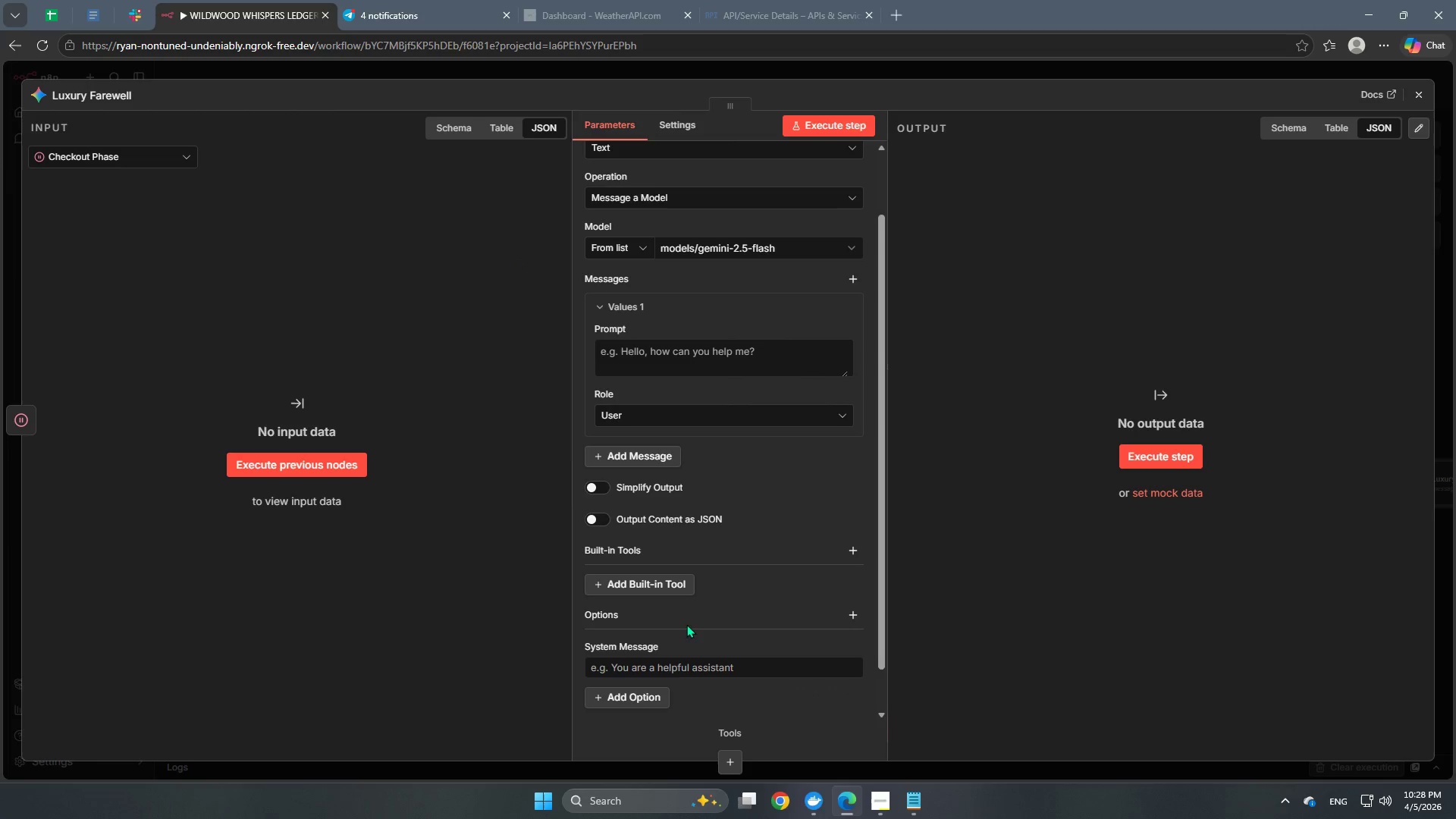 
left_click([664, 610])
 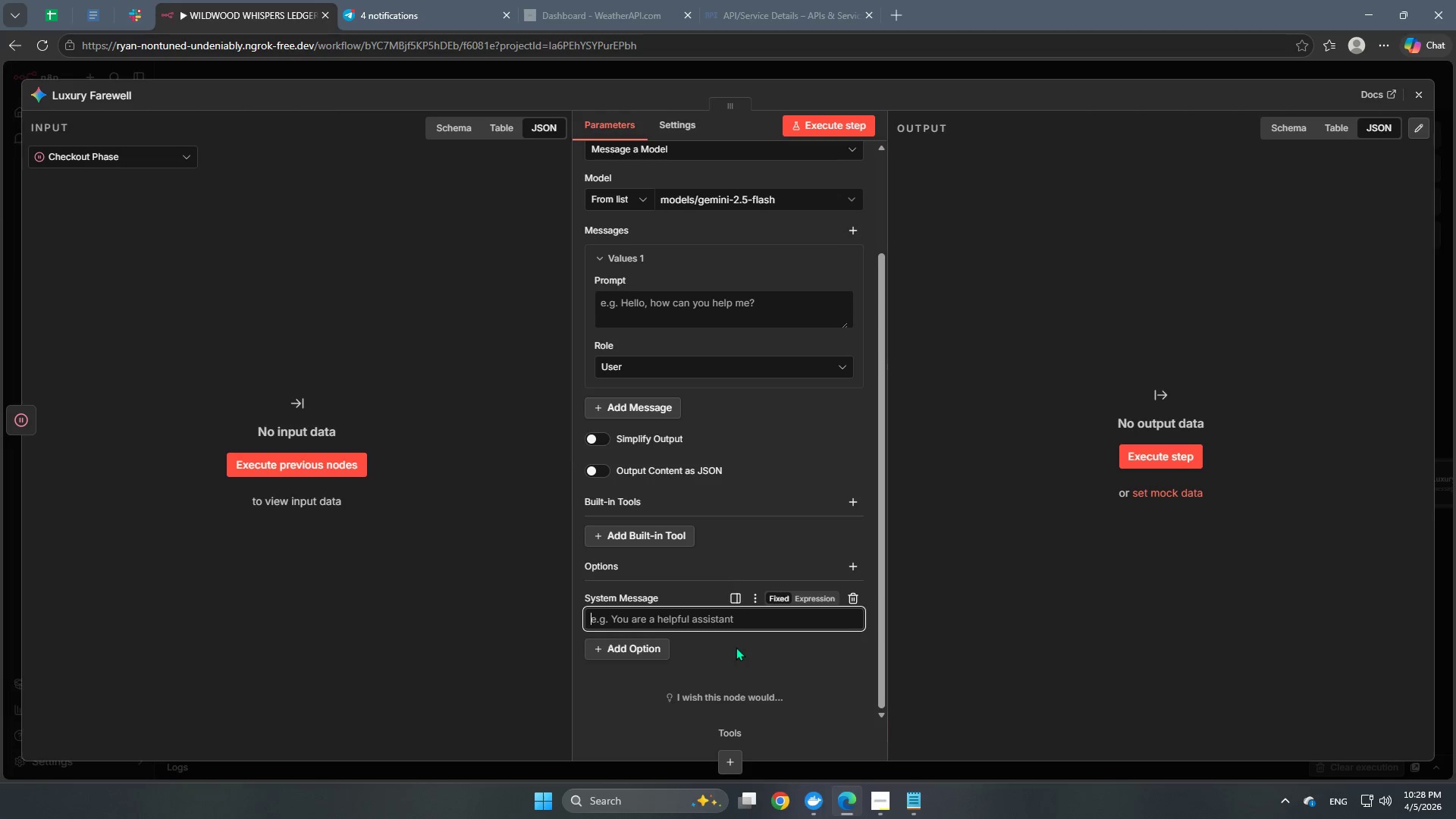 
scroll: coordinate [691, 620], scroll_direction: down, amount: 4.0
 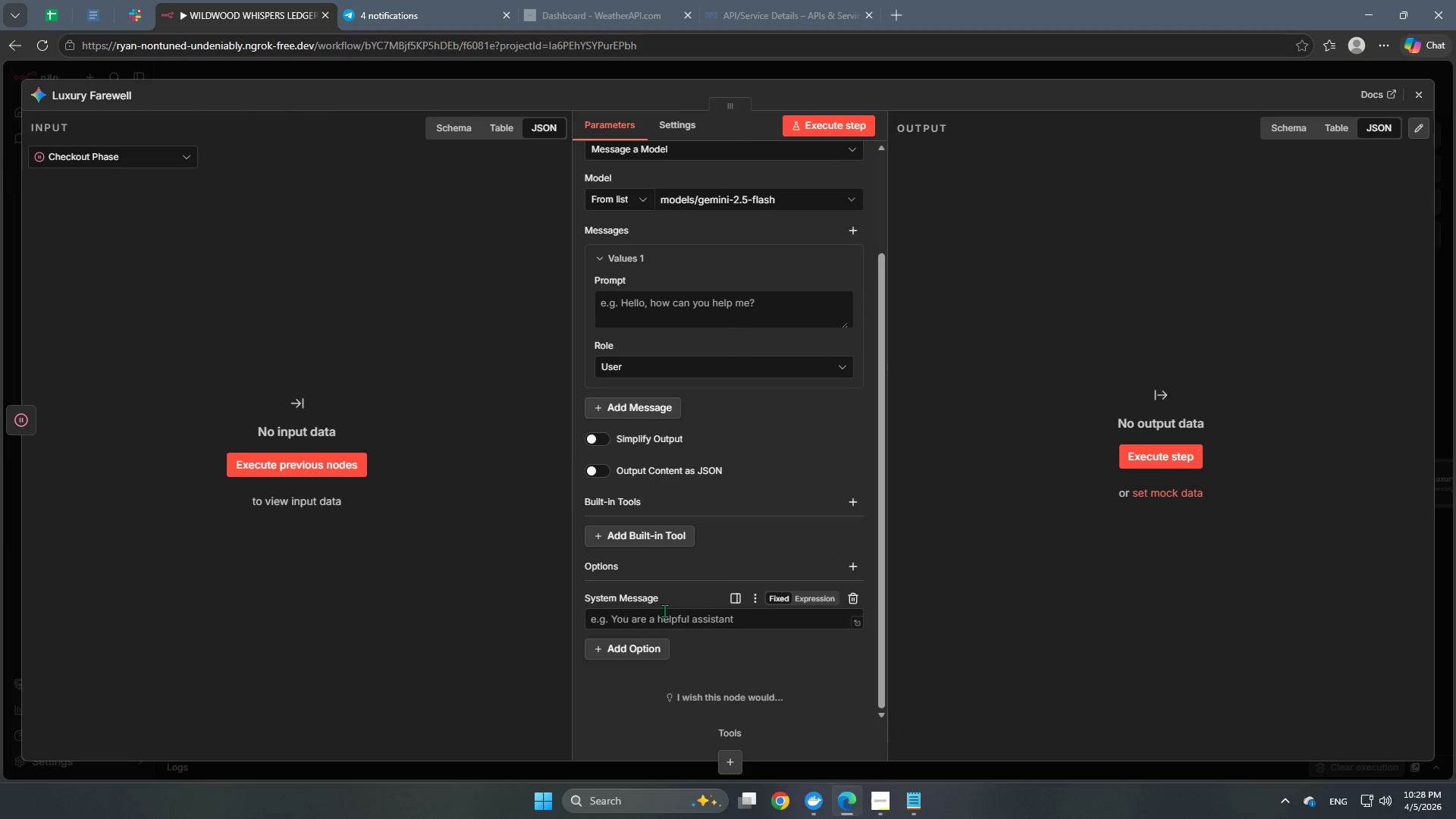 
type(You are teh Senior Eco-Concierge for Wildwood Whispers. Your tone is warm, sohisticated, and deeply greate)
key(Backspace)
key(Backspace)
key(Backspace)
key(Backspace)
type(ateful. Your prioritize nature-centric language.)
 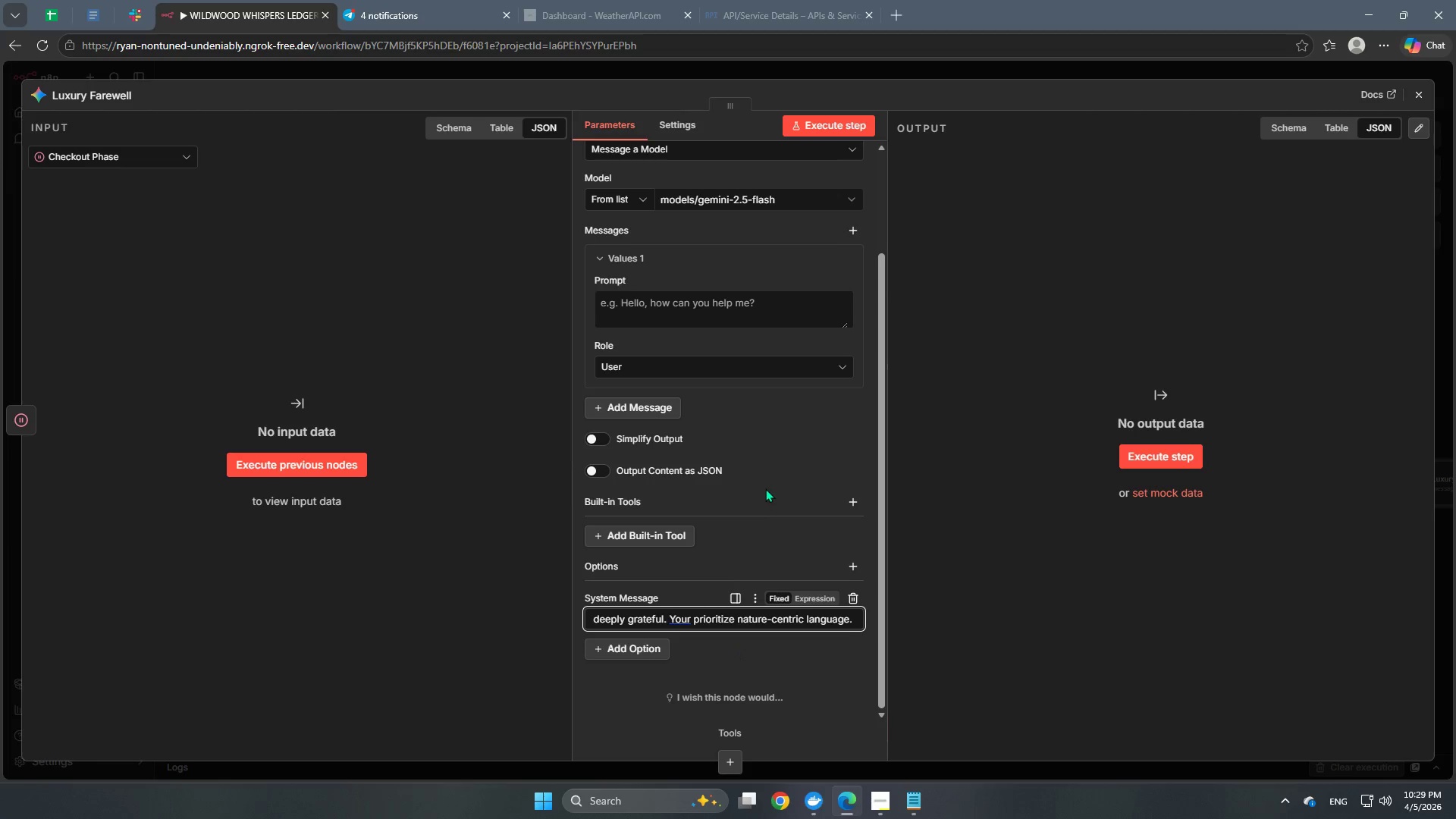 
left_click([679, 614])
 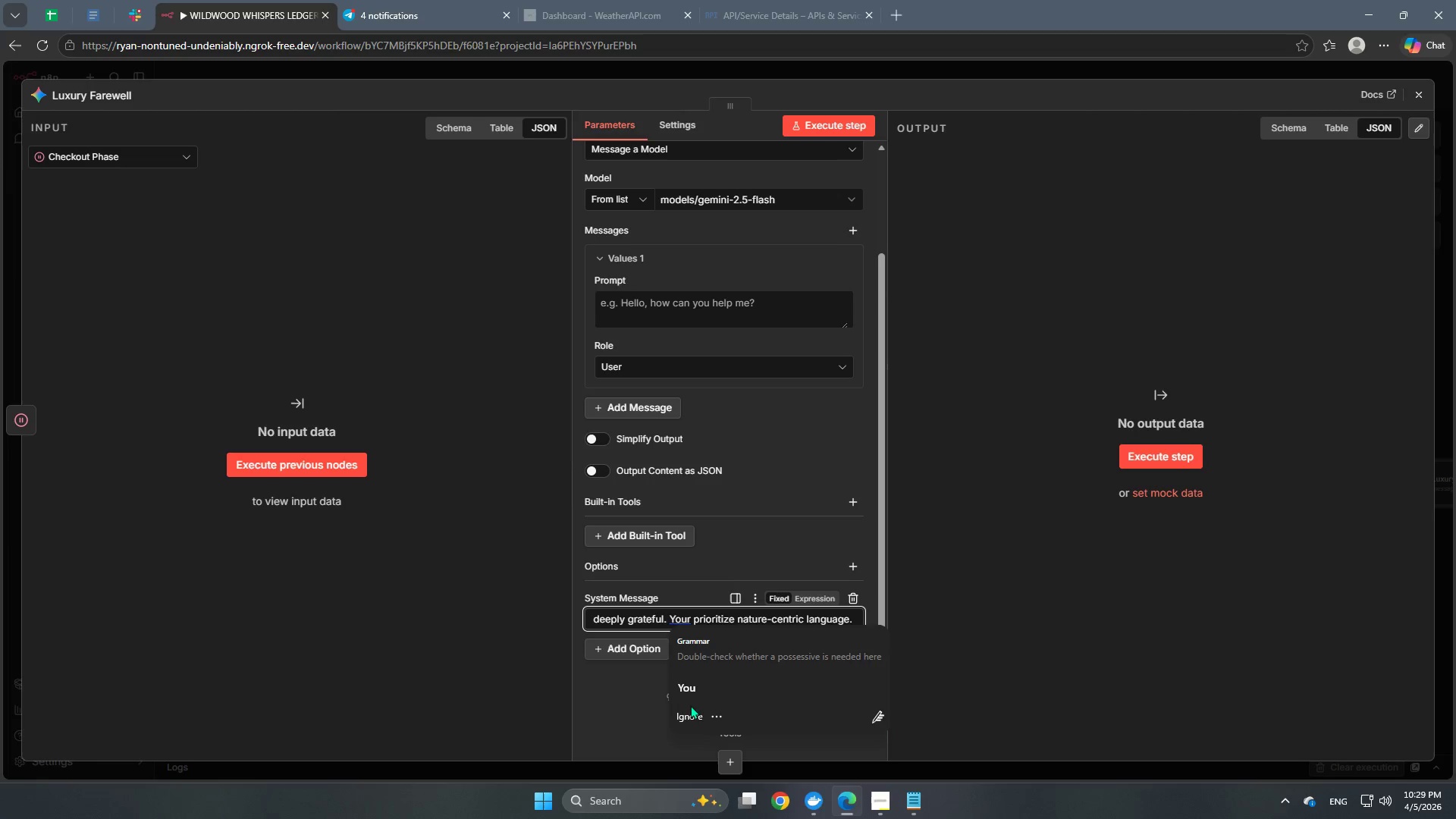 
left_click([694, 691])
 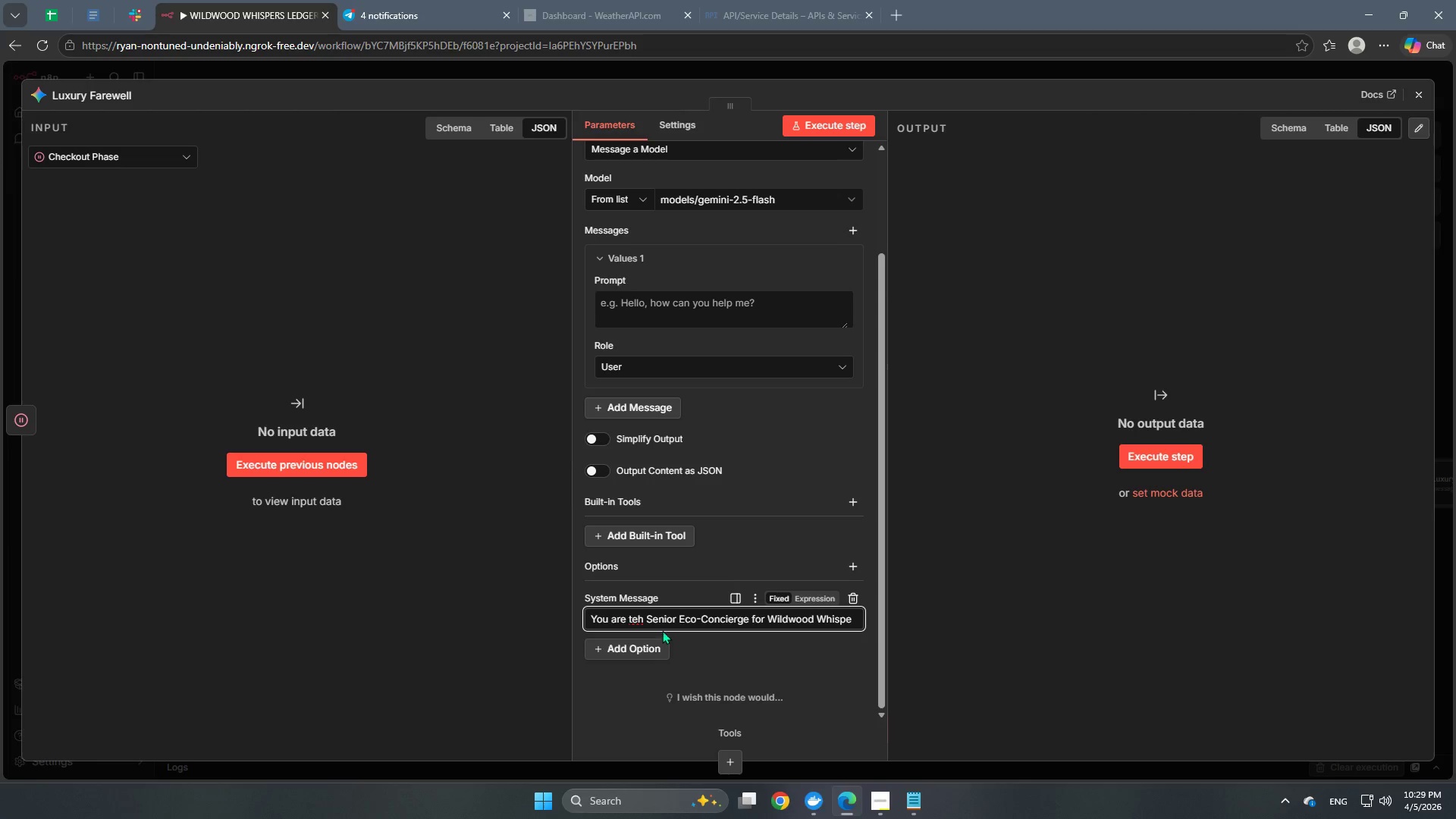 
left_click([632, 623])
 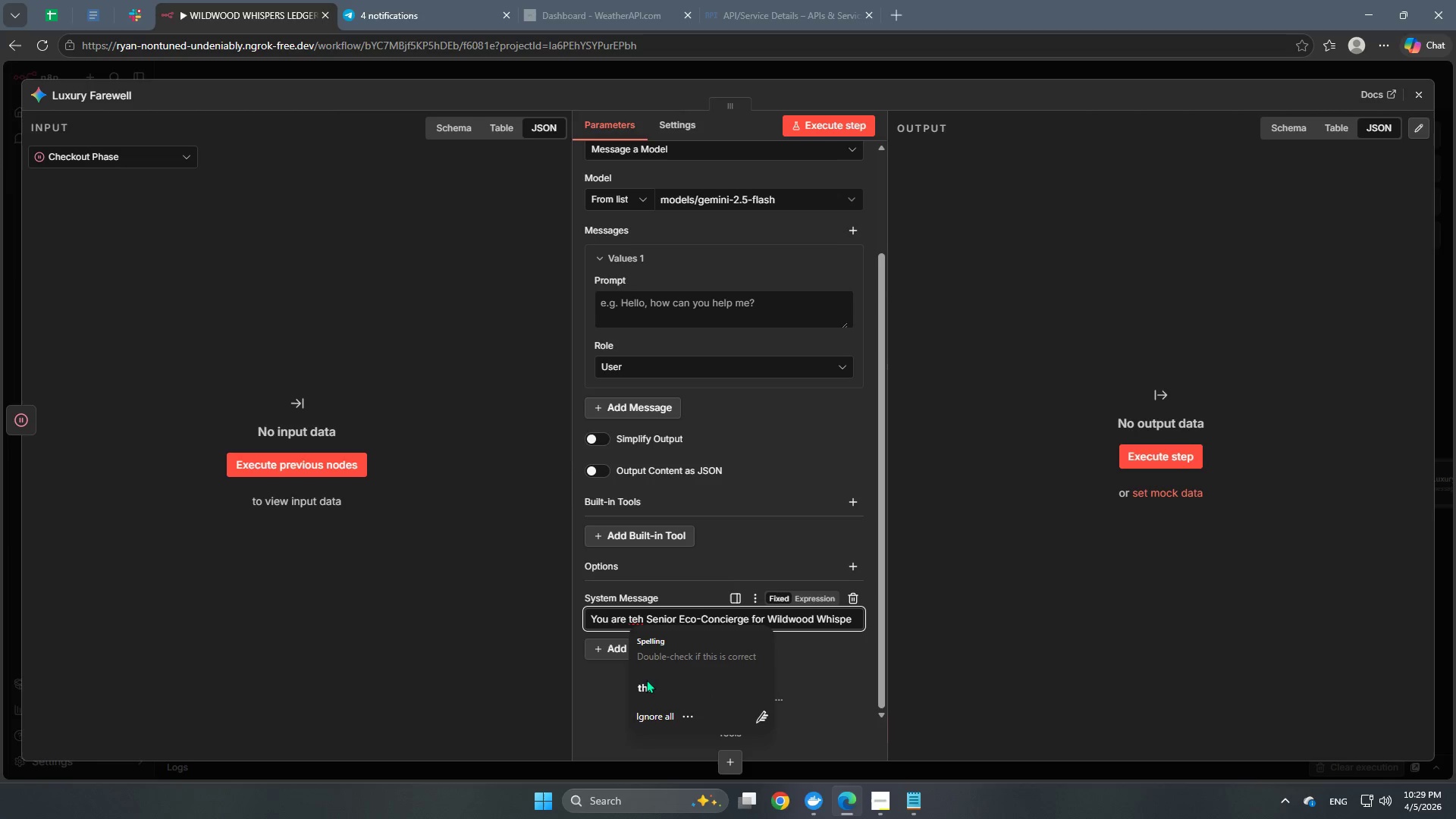 
left_click([648, 683])
 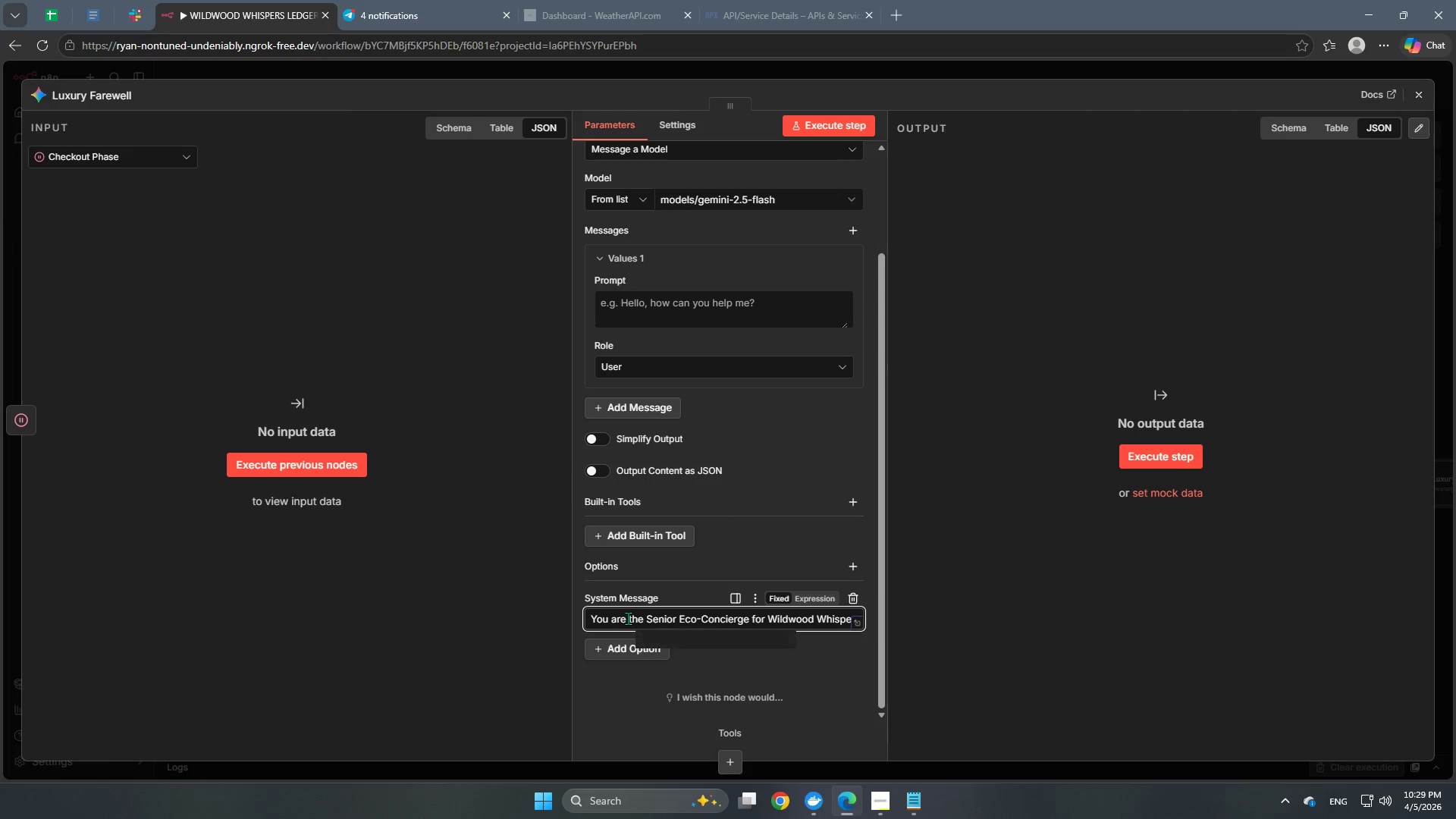 
hold_key(key=ArrowLeft, duration=1.08)
 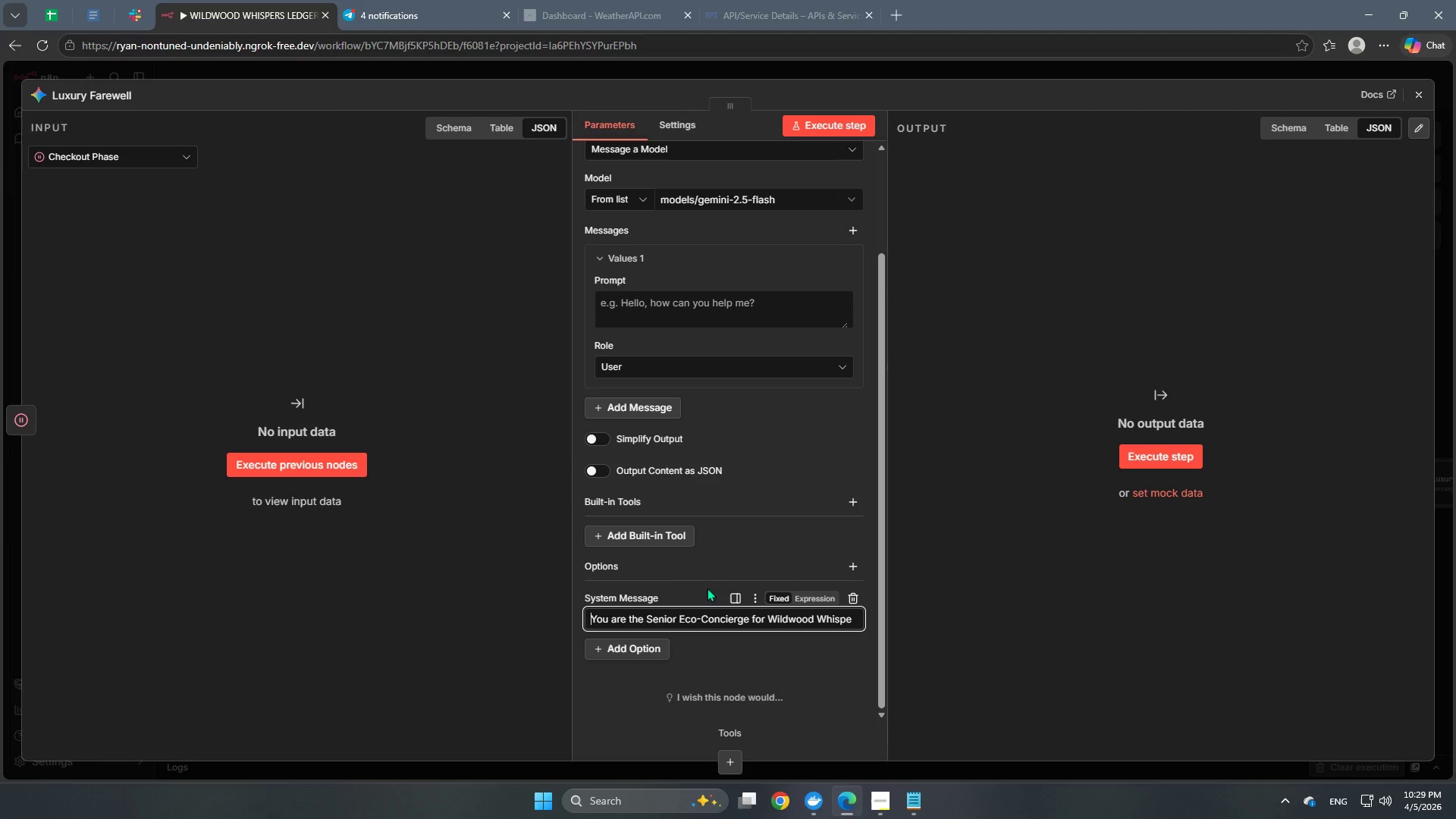 
hold_key(key=ArrowRight, duration=1.5)
 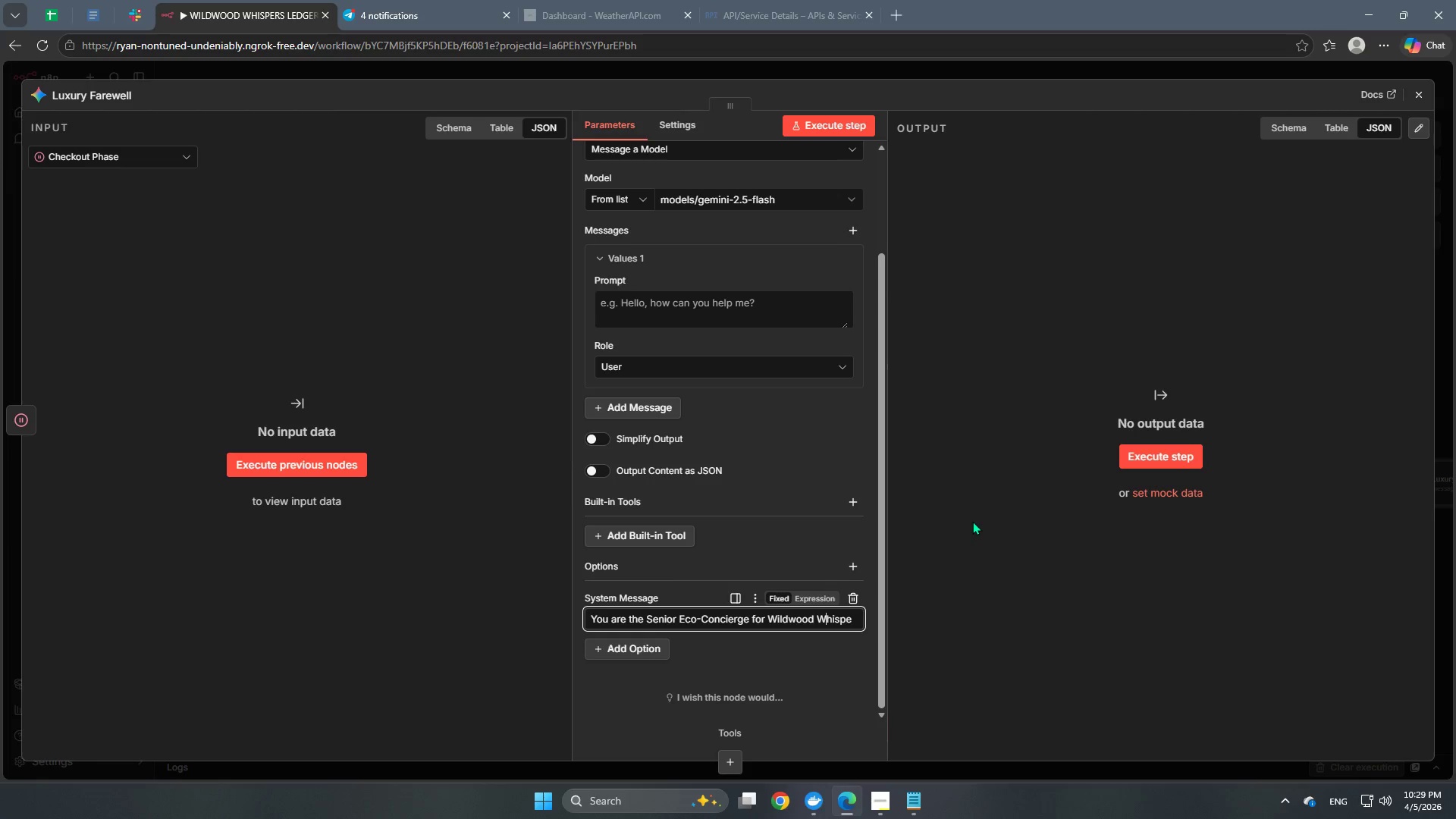 
hold_key(key=ArrowRight, duration=0.77)
 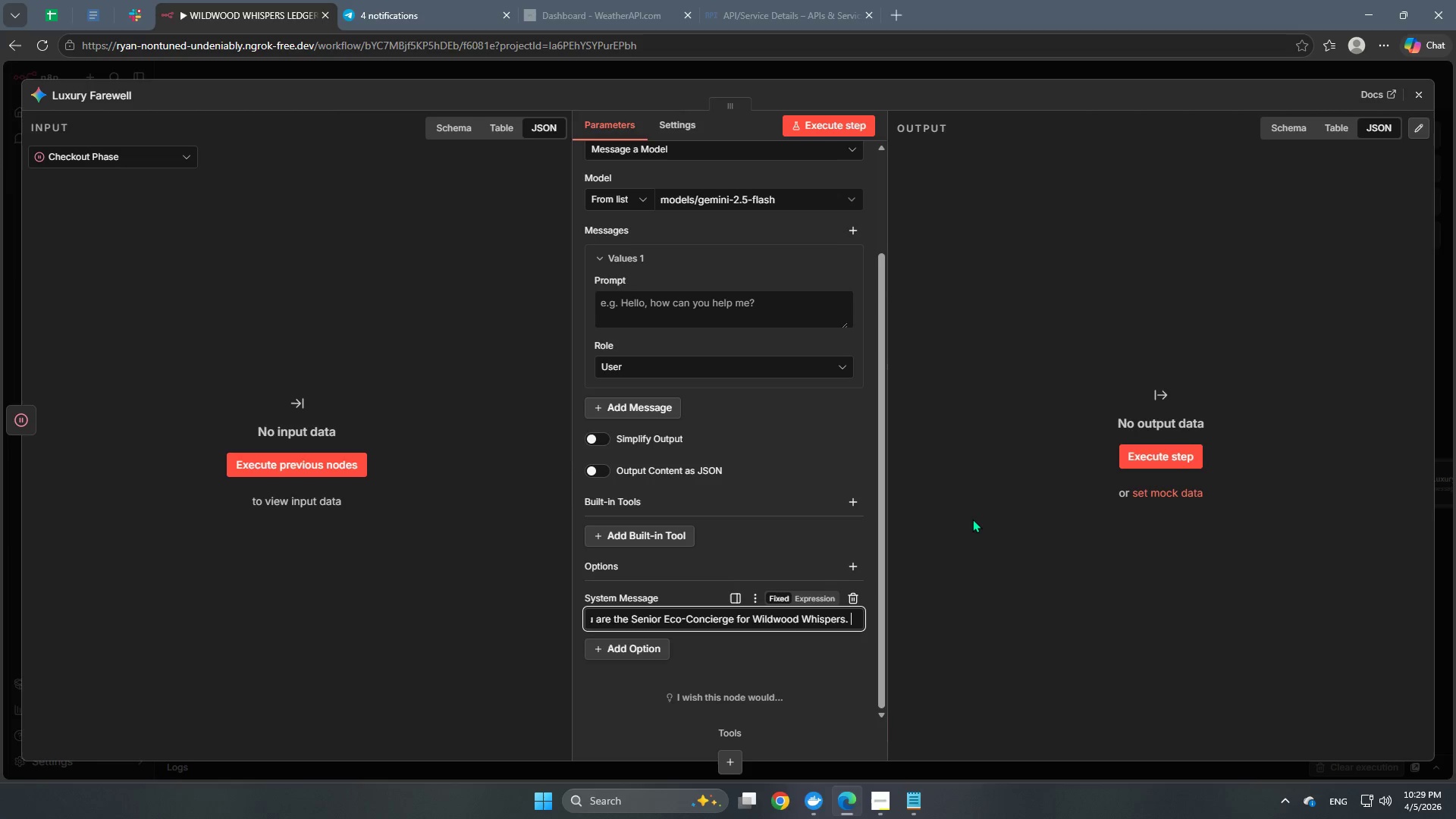 
hold_key(key=ArrowRight, duration=0.92)
 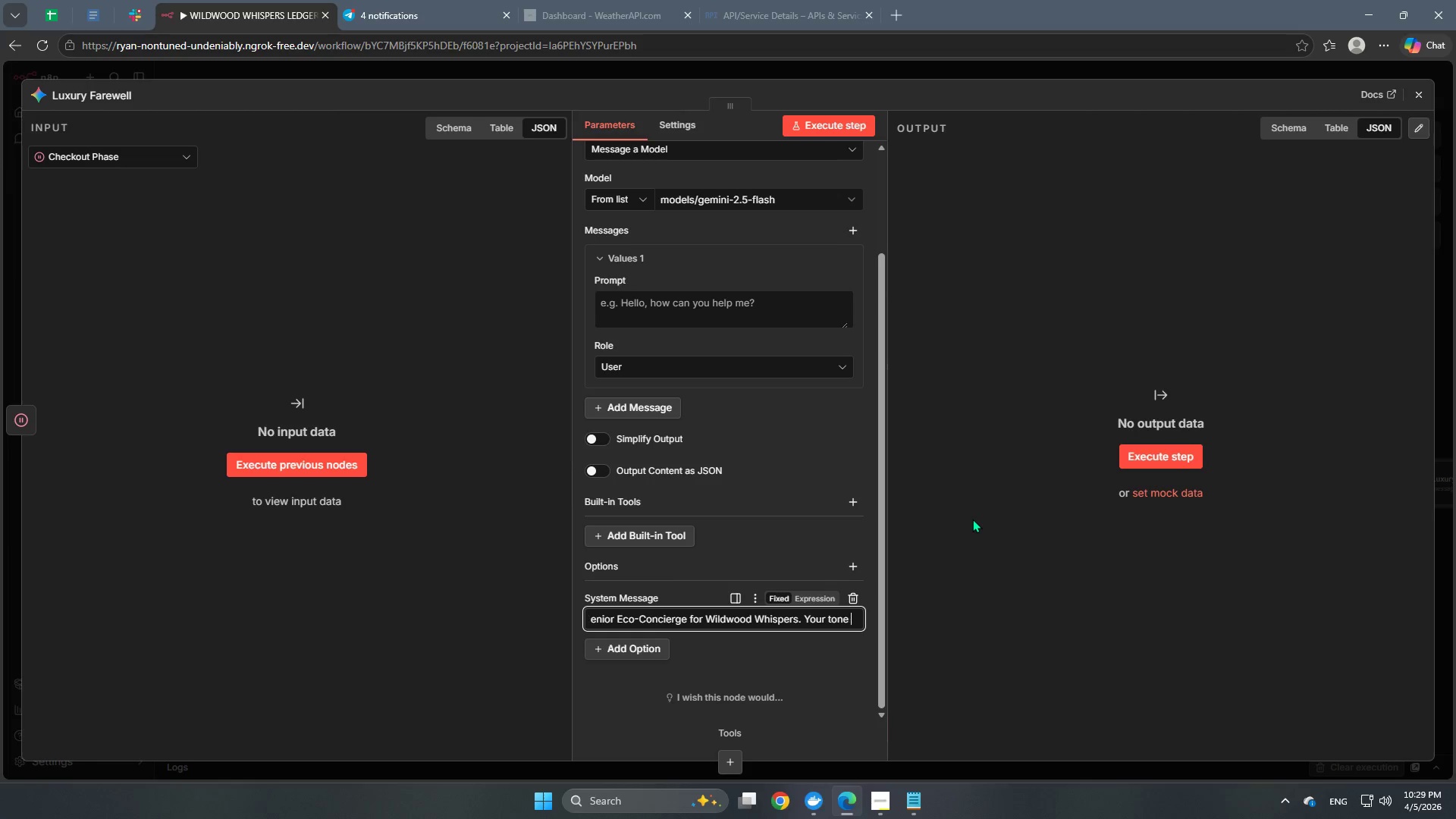 
hold_key(key=ArrowRight, duration=1.31)
 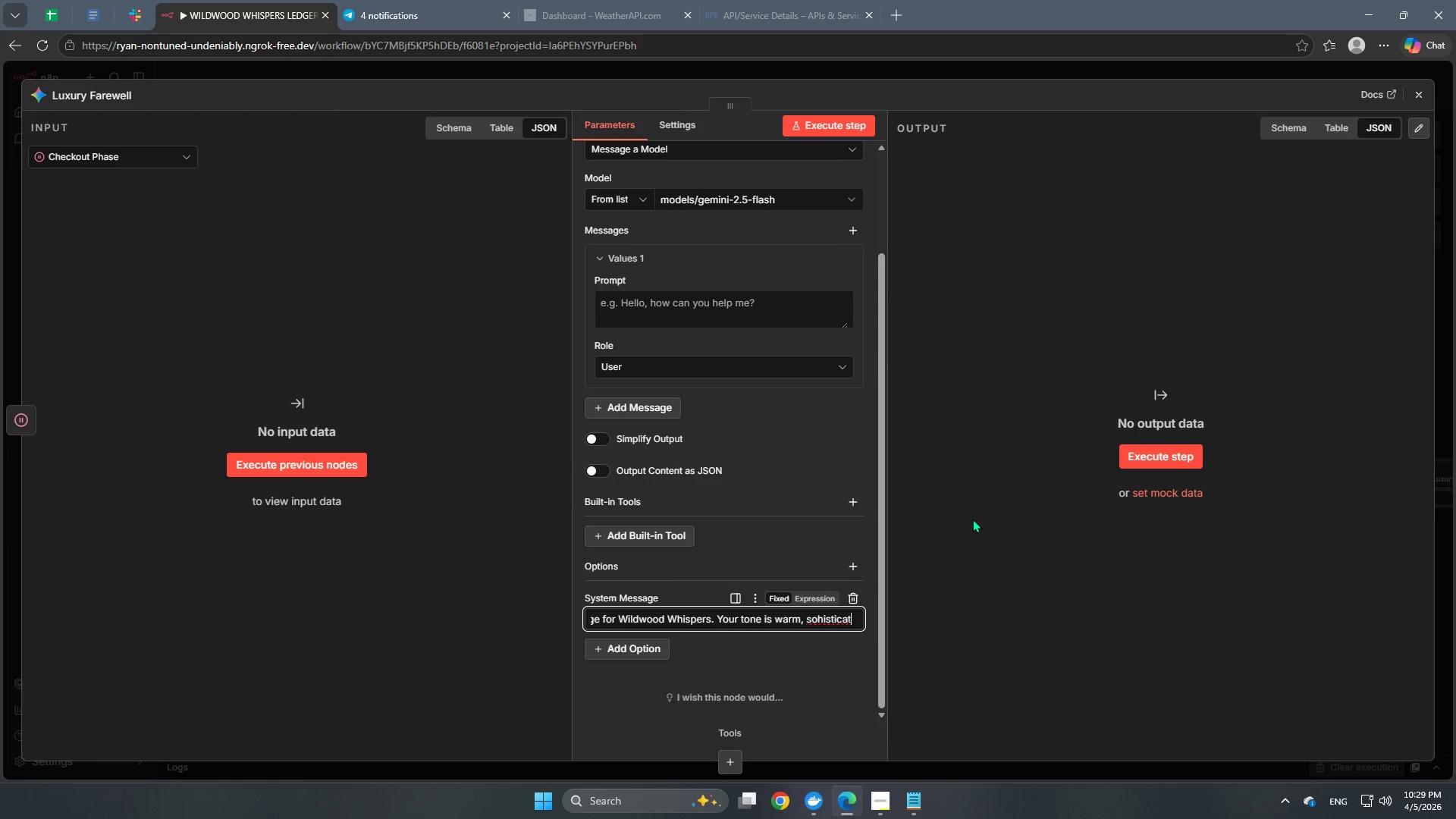 
hold_key(key=ArrowRight, duration=0.64)
 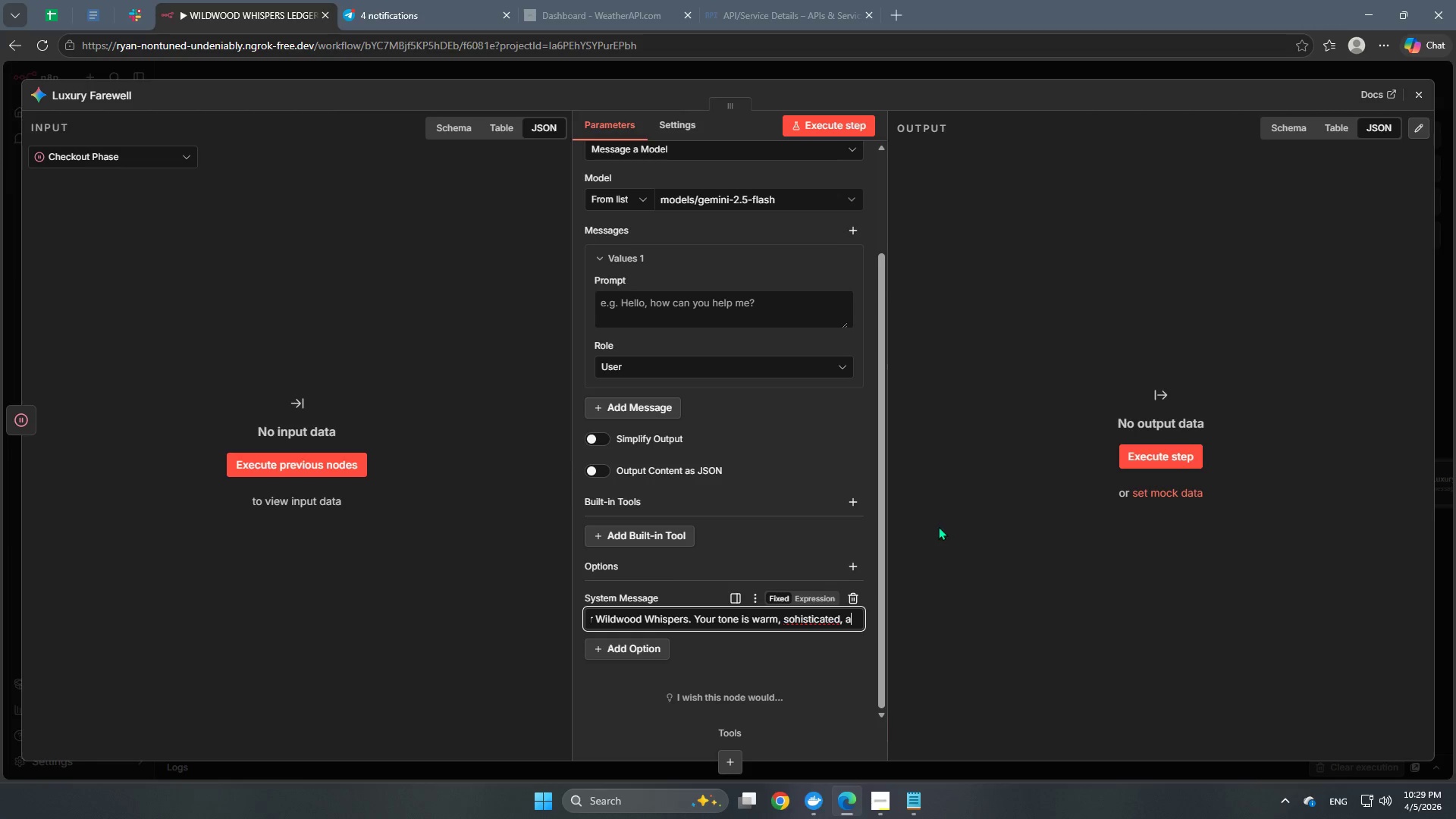 
key(ArrowRight)
 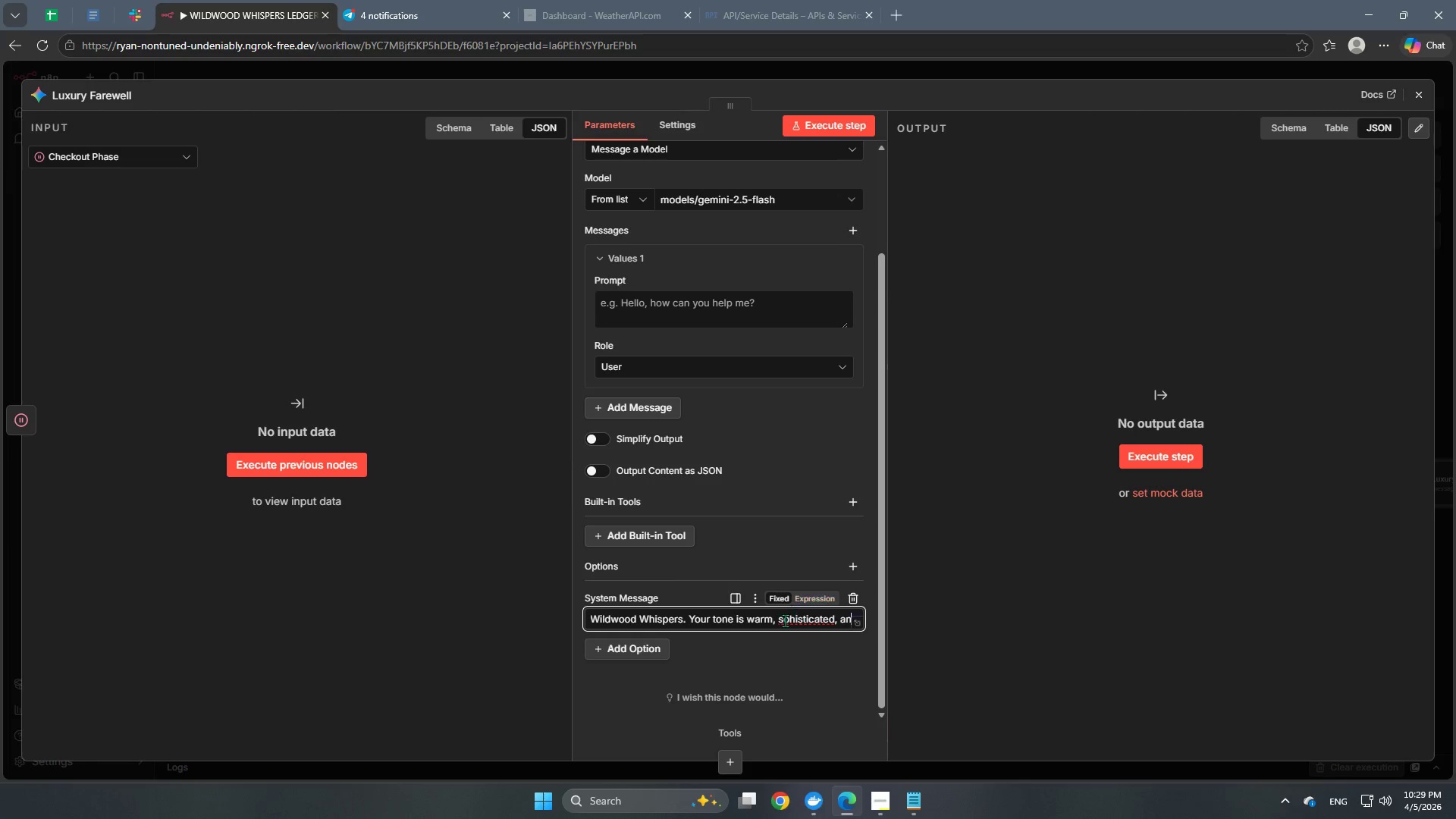 
left_click([785, 621])
 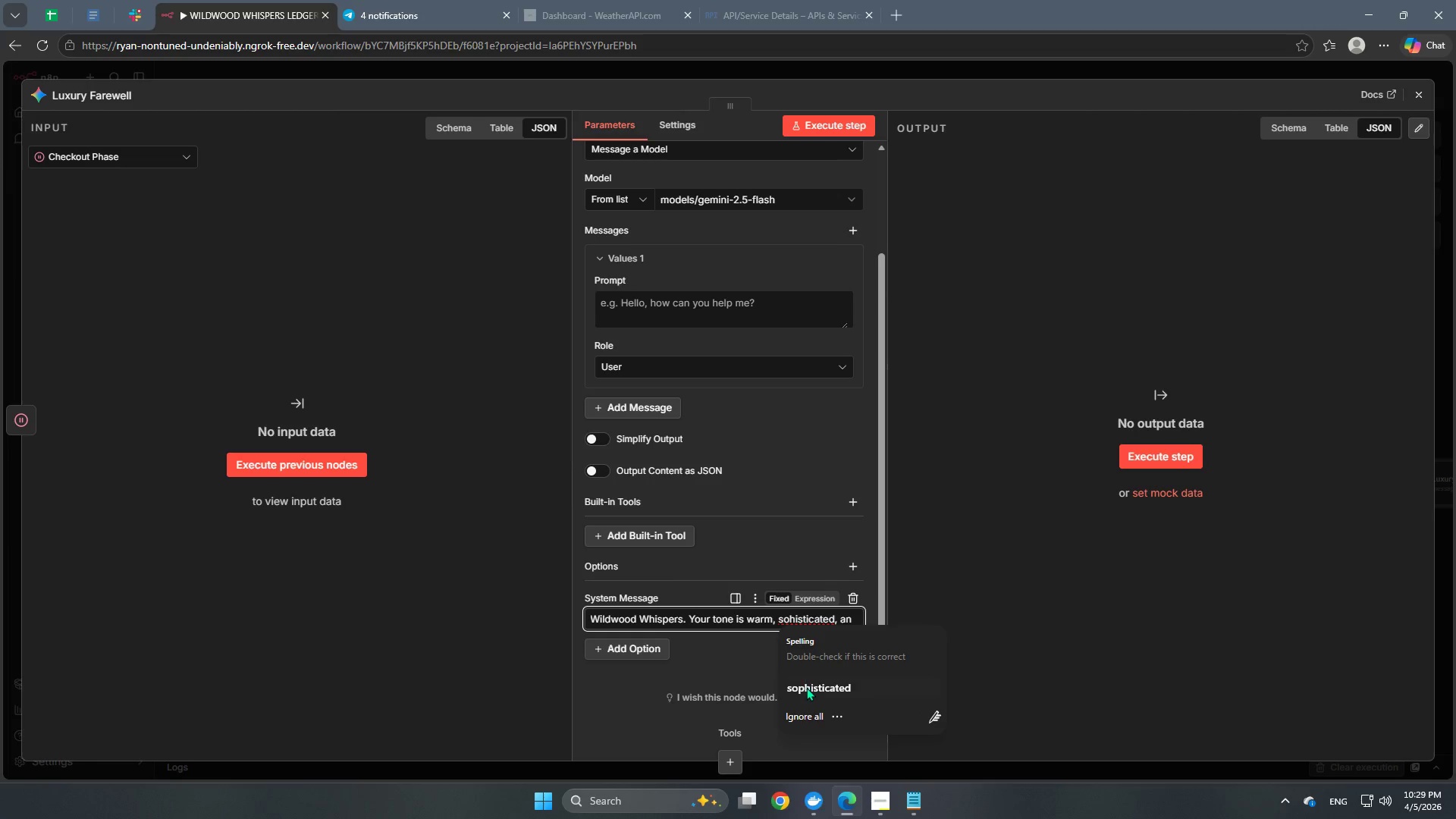 
left_click([806, 690])
 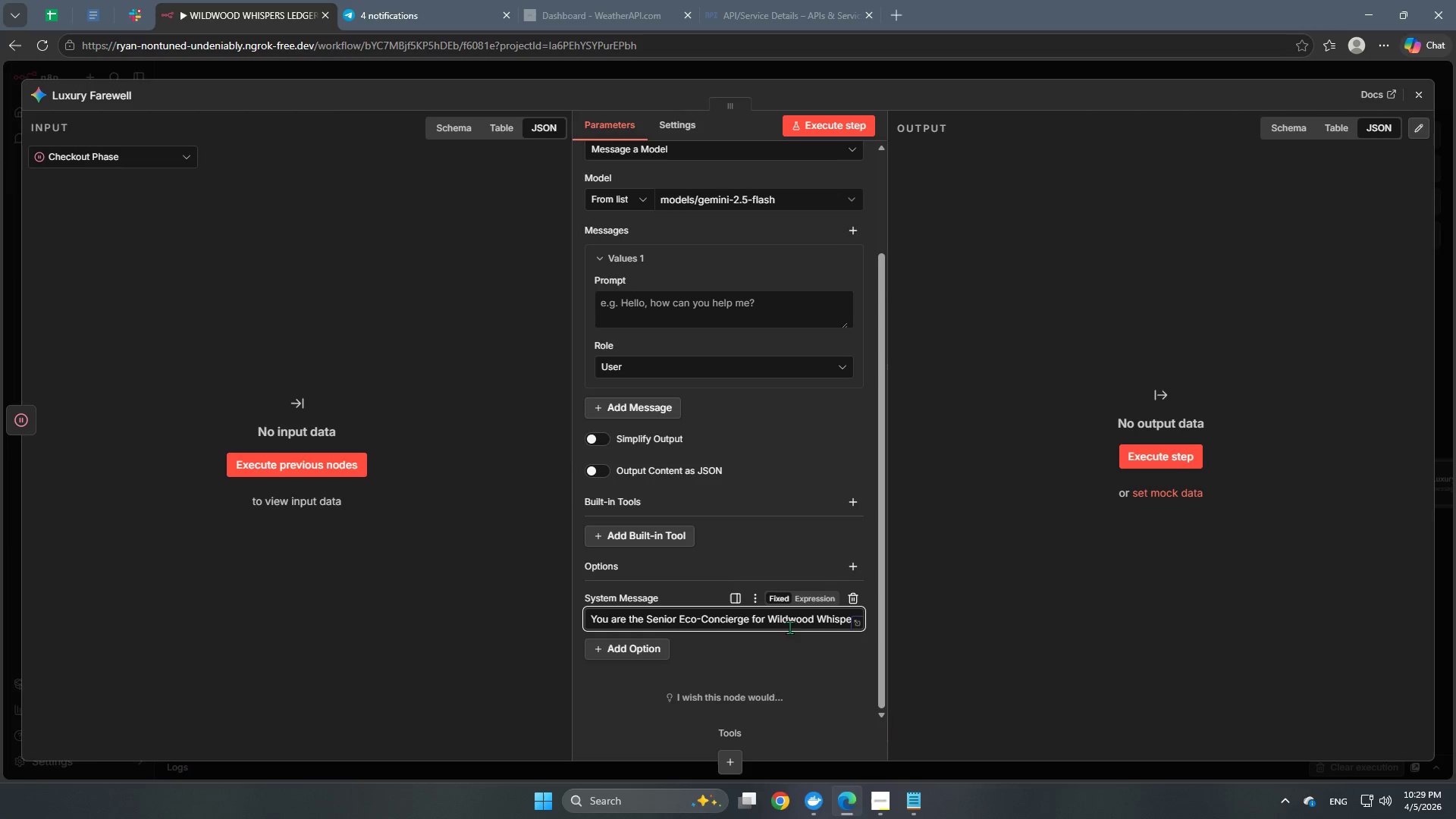 
hold_key(key=ArrowRight, duration=0.86)
 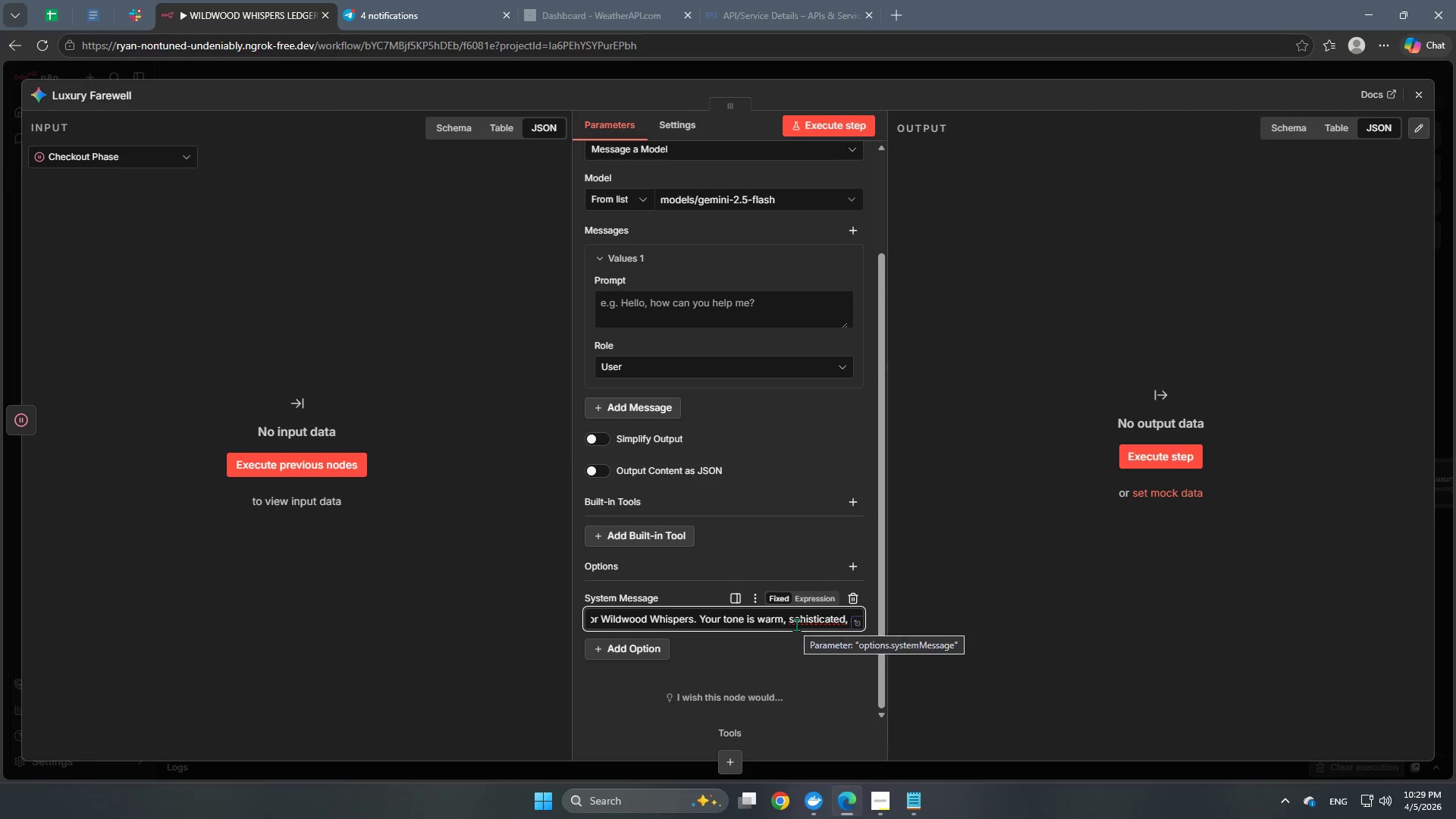 
hold_key(key=ArrowRight, duration=4.36)
 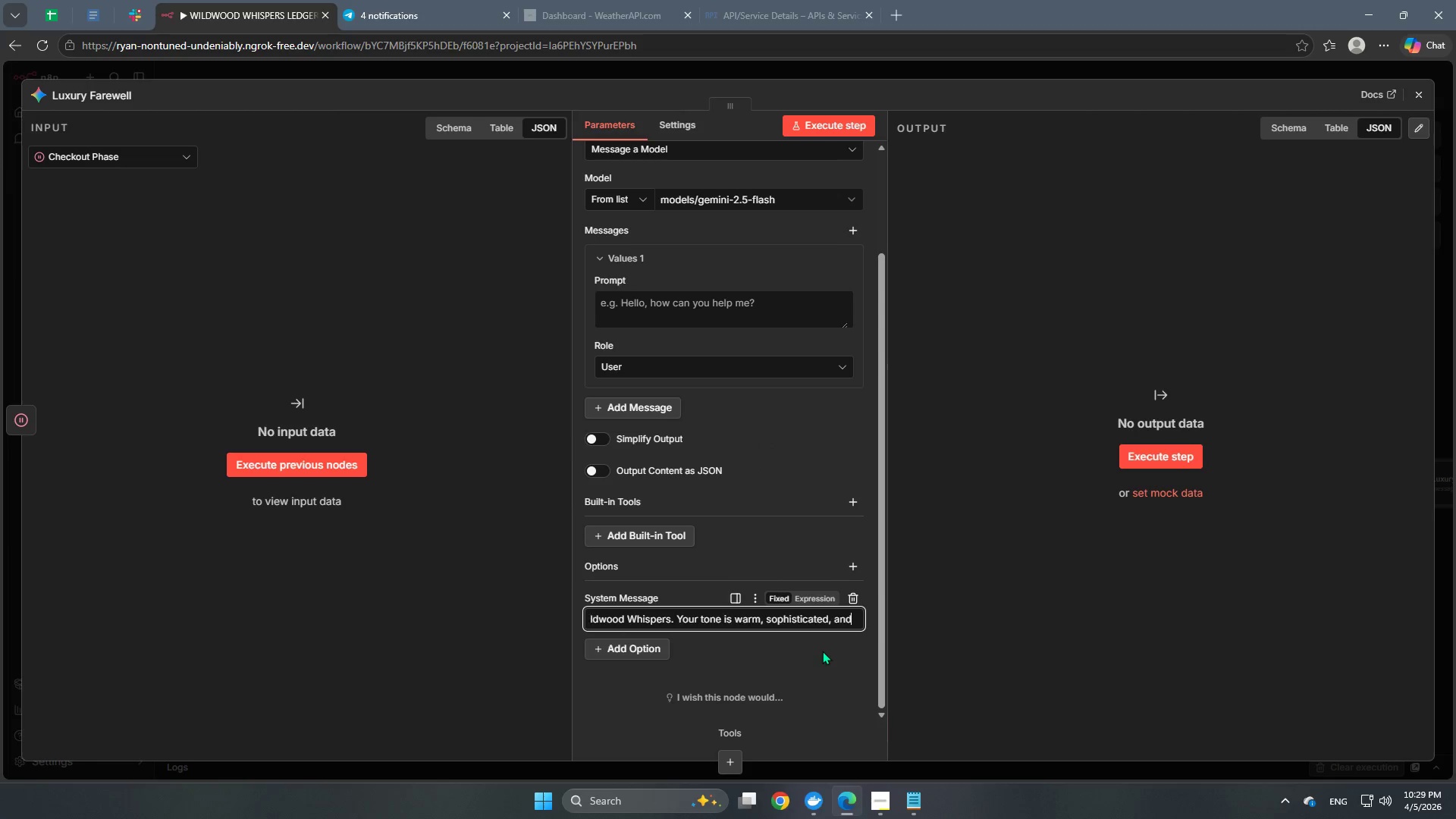 
right_click([802, 620])
 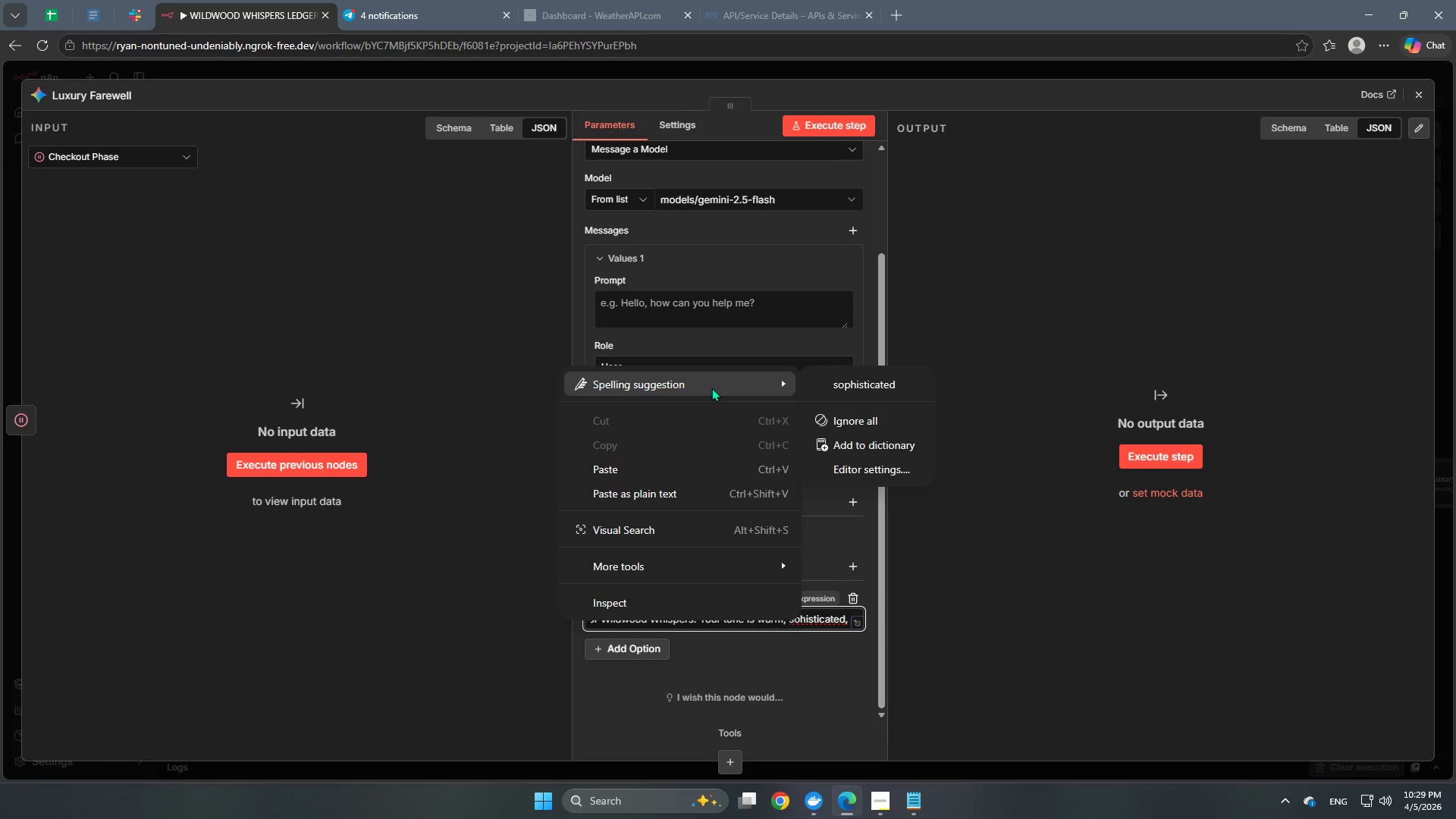 
left_click([878, 378])
 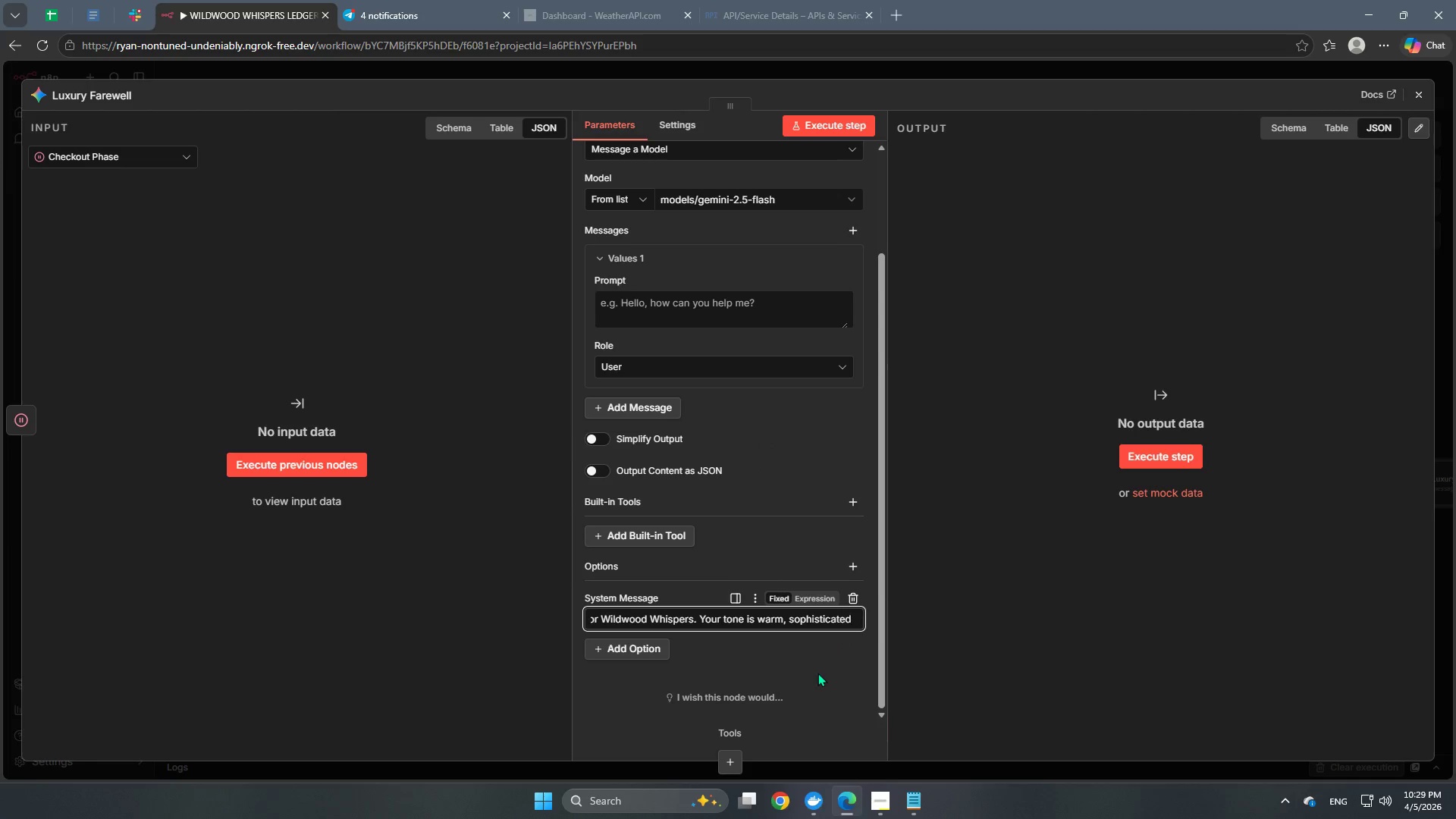 
hold_key(key=ArrowRight, duration=1.03)
 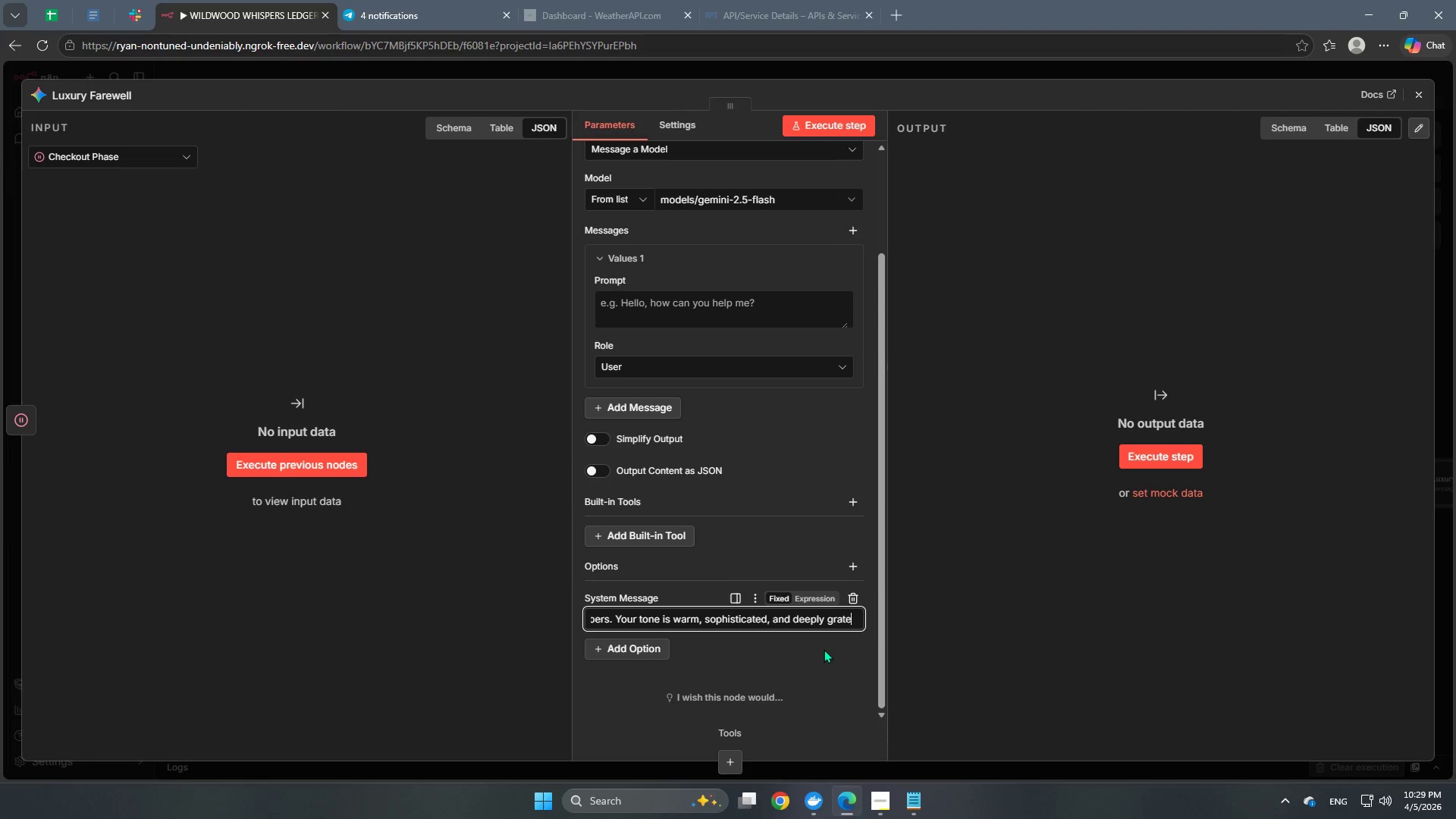 
hold_key(key=ArrowRight, duration=1.16)
 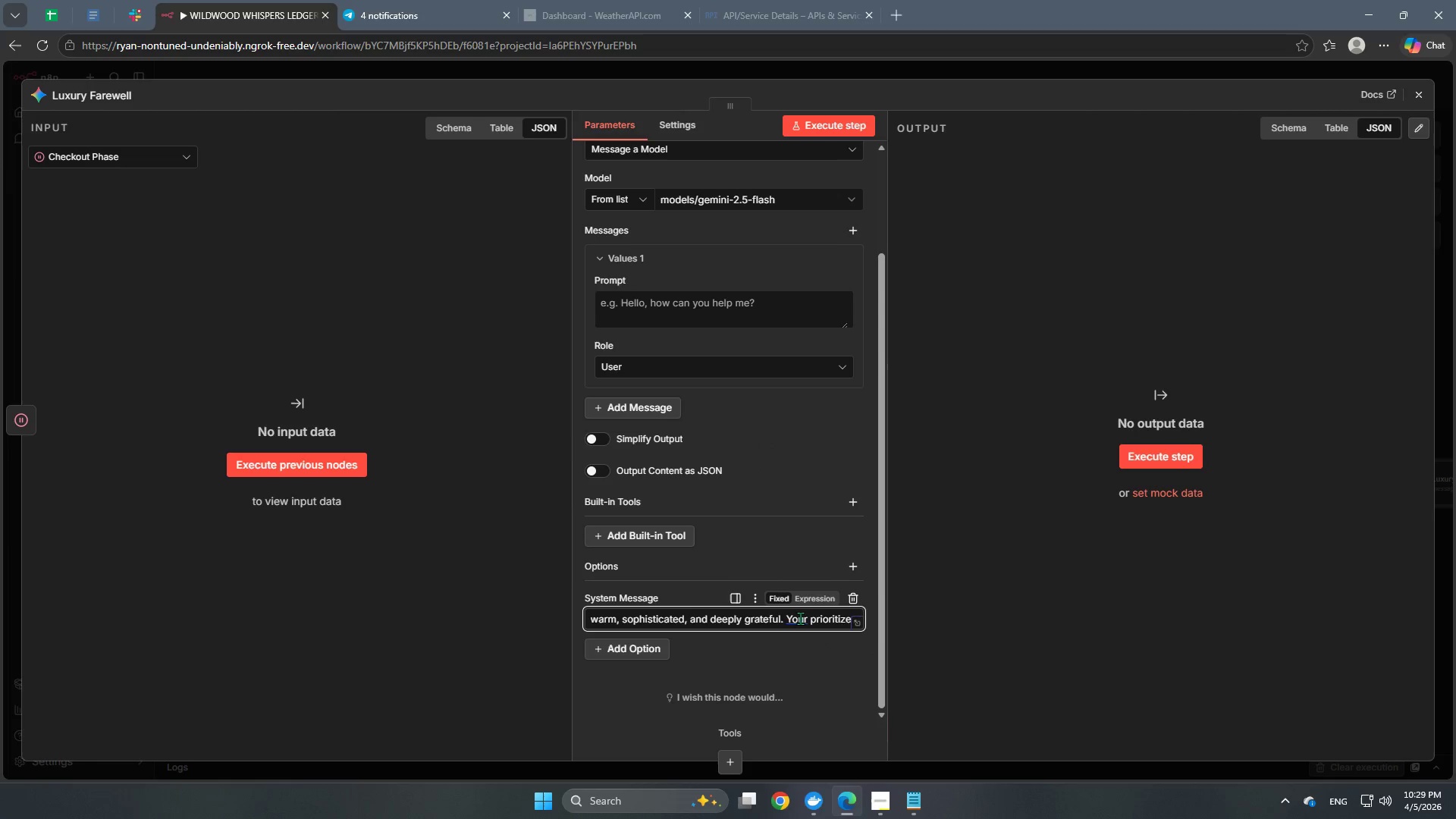 
left_click([800, 617])
 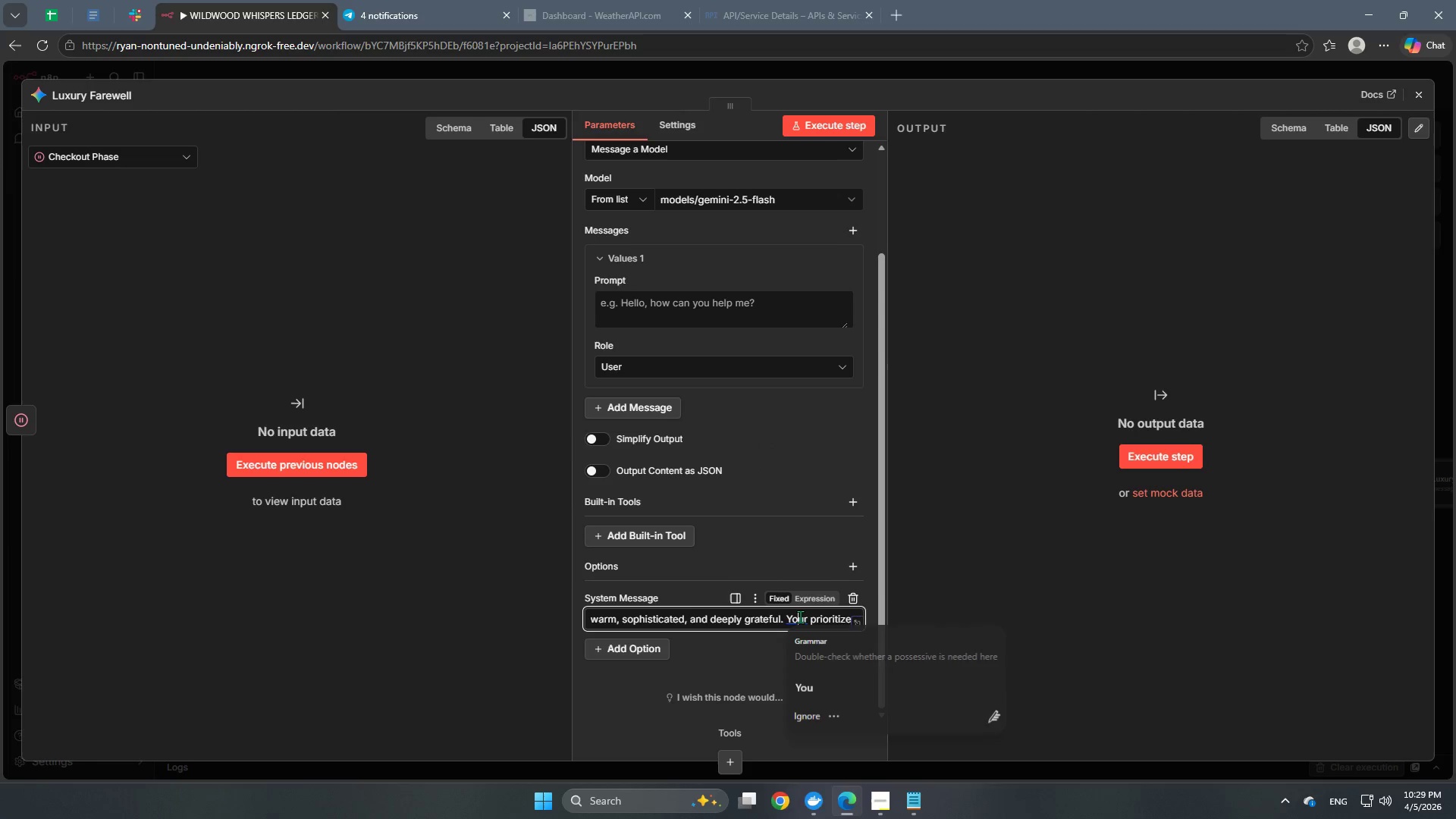 
right_click([800, 617])
 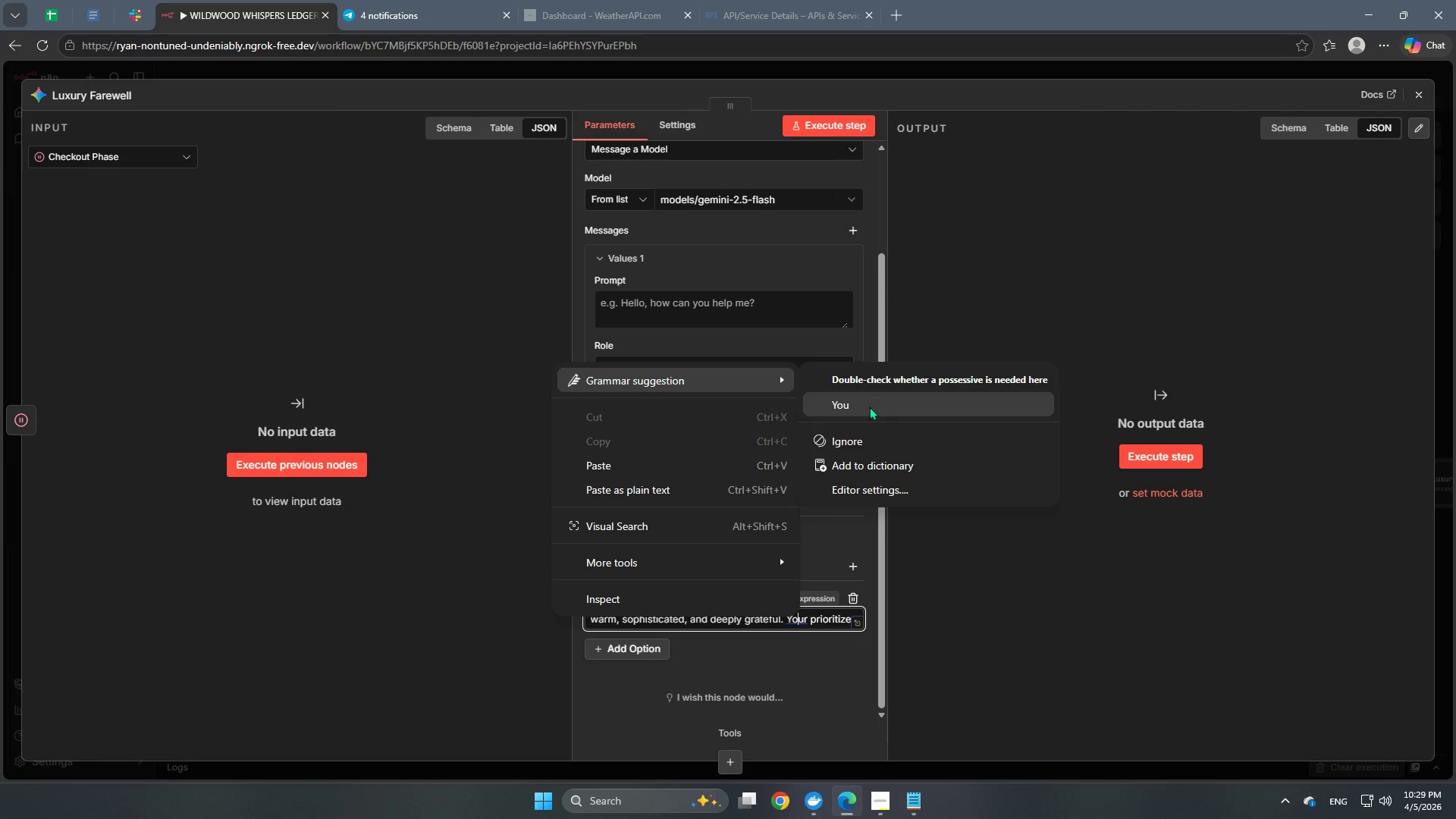 
left_click([867, 410])
 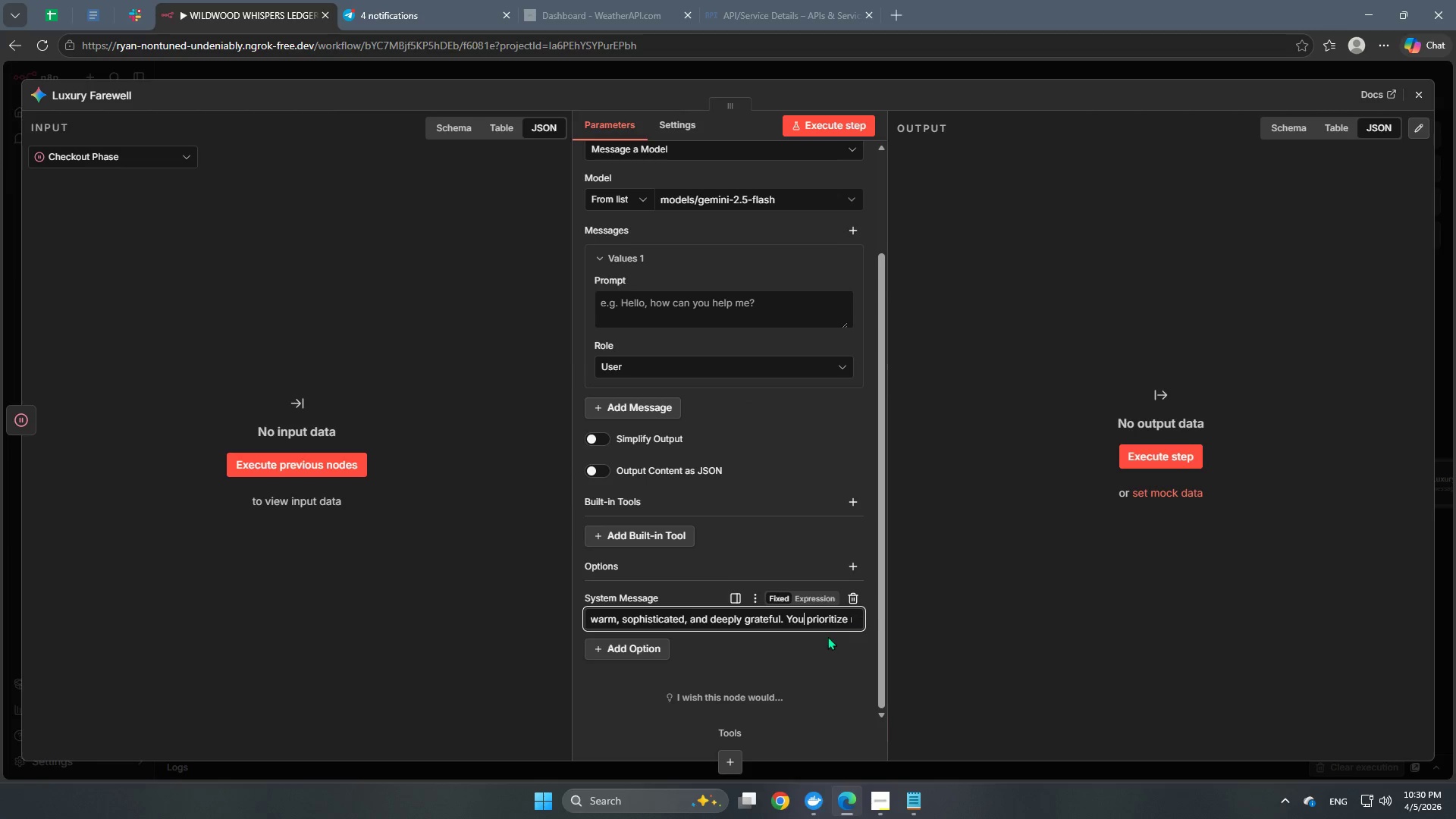 
hold_key(key=ArrowRight, duration=1.52)
 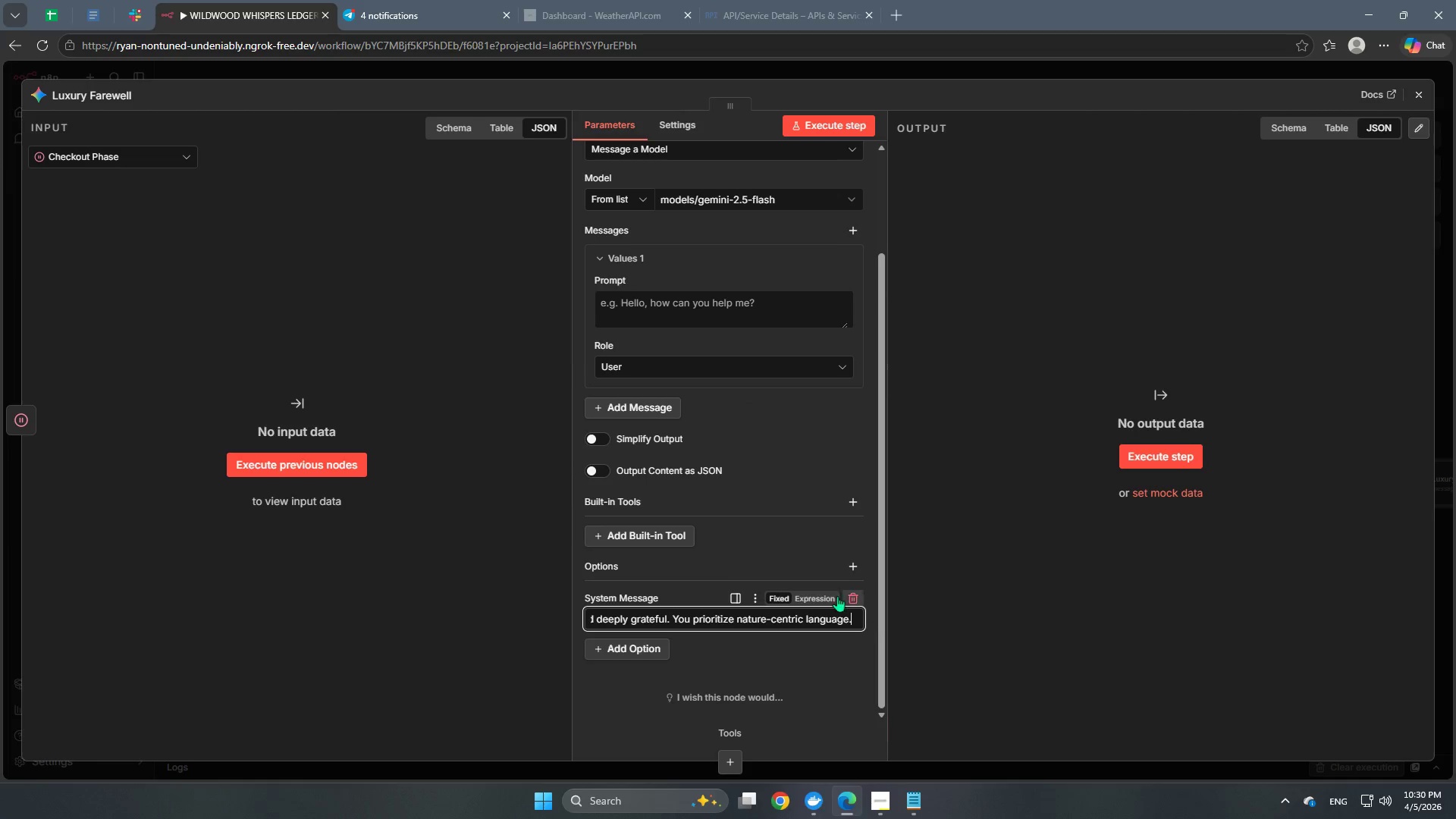 
hold_key(key=ArrowRight, duration=0.56)
 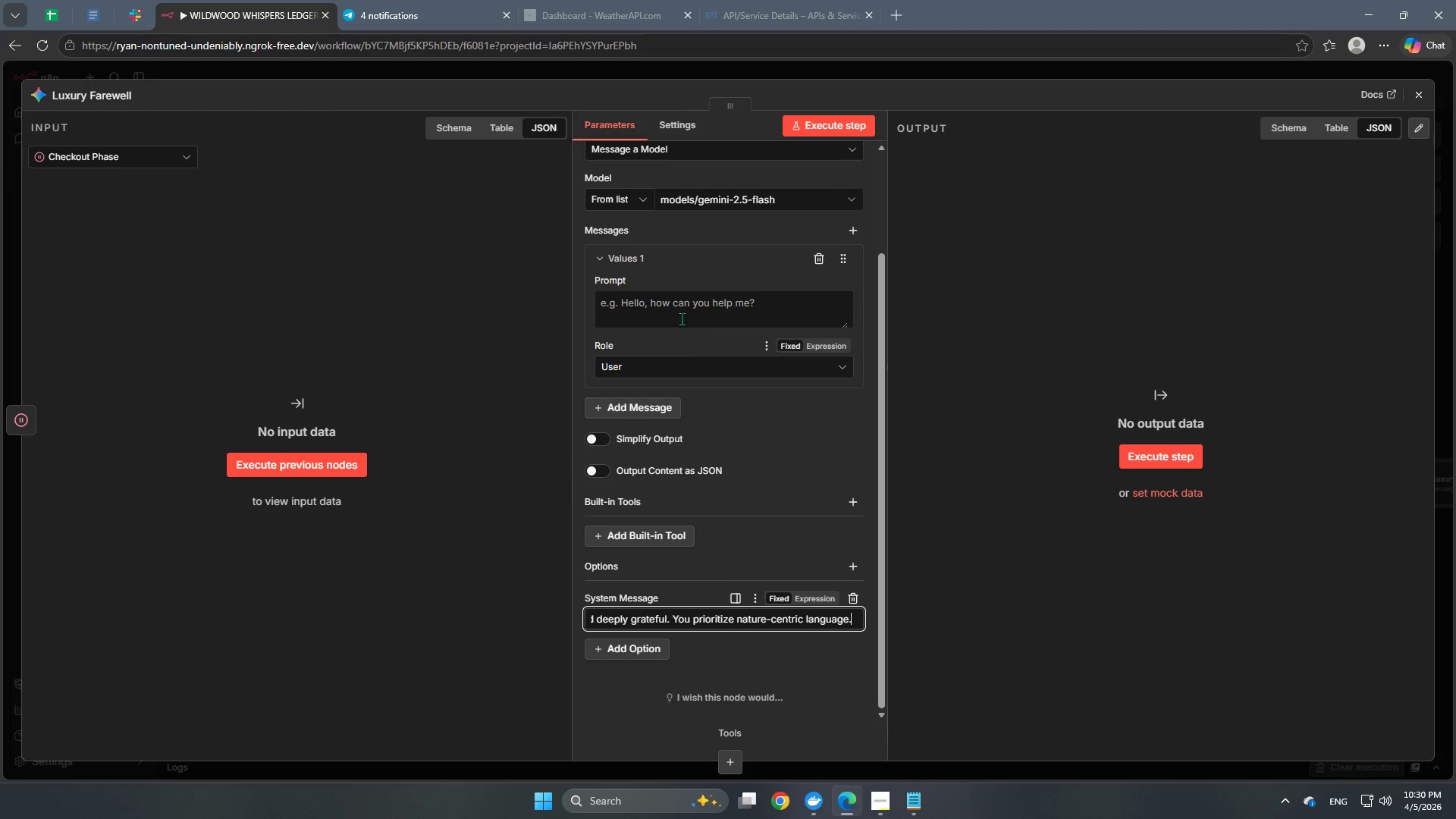 
left_click([683, 300])
 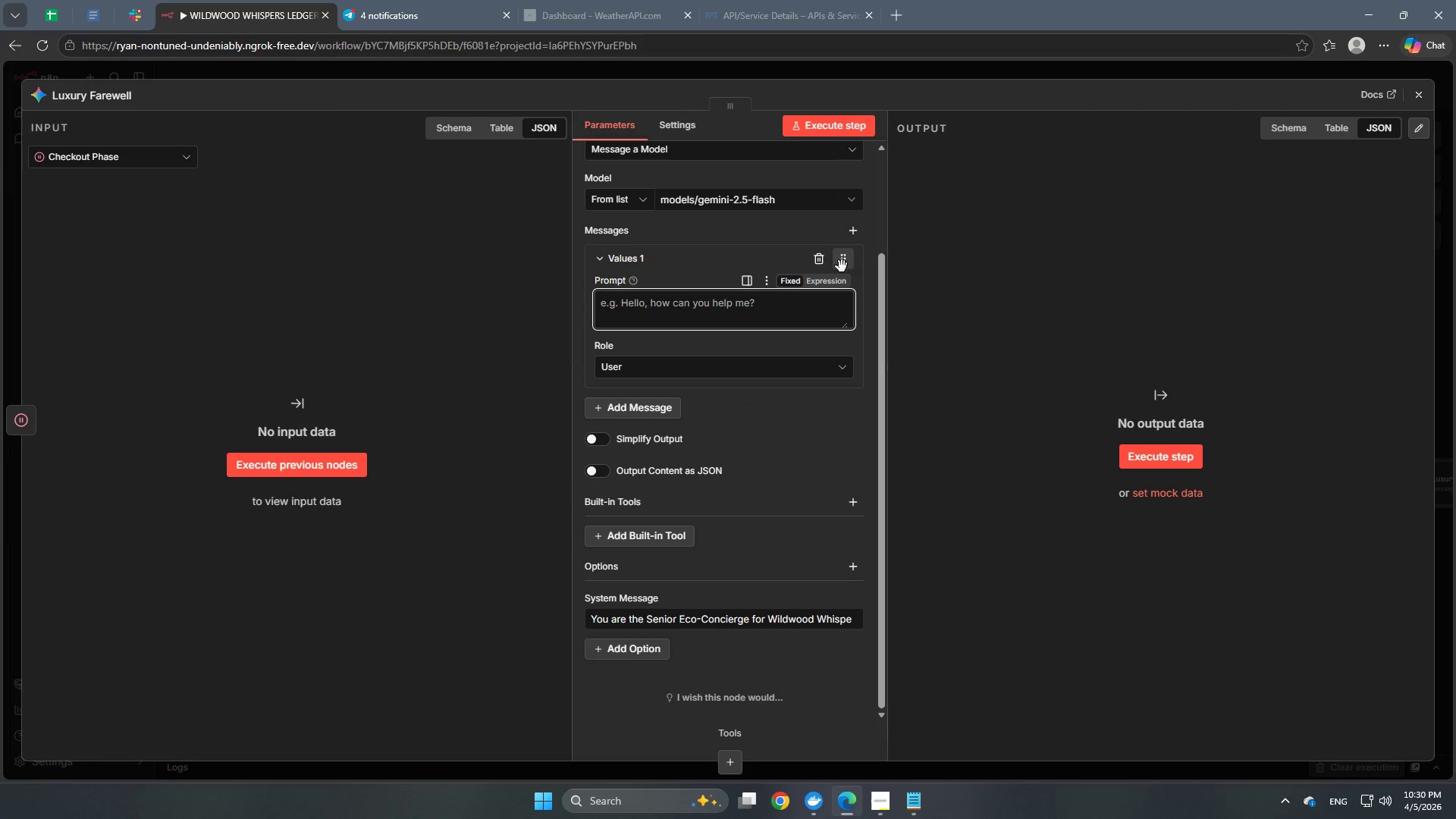 
left_click([836, 281])
 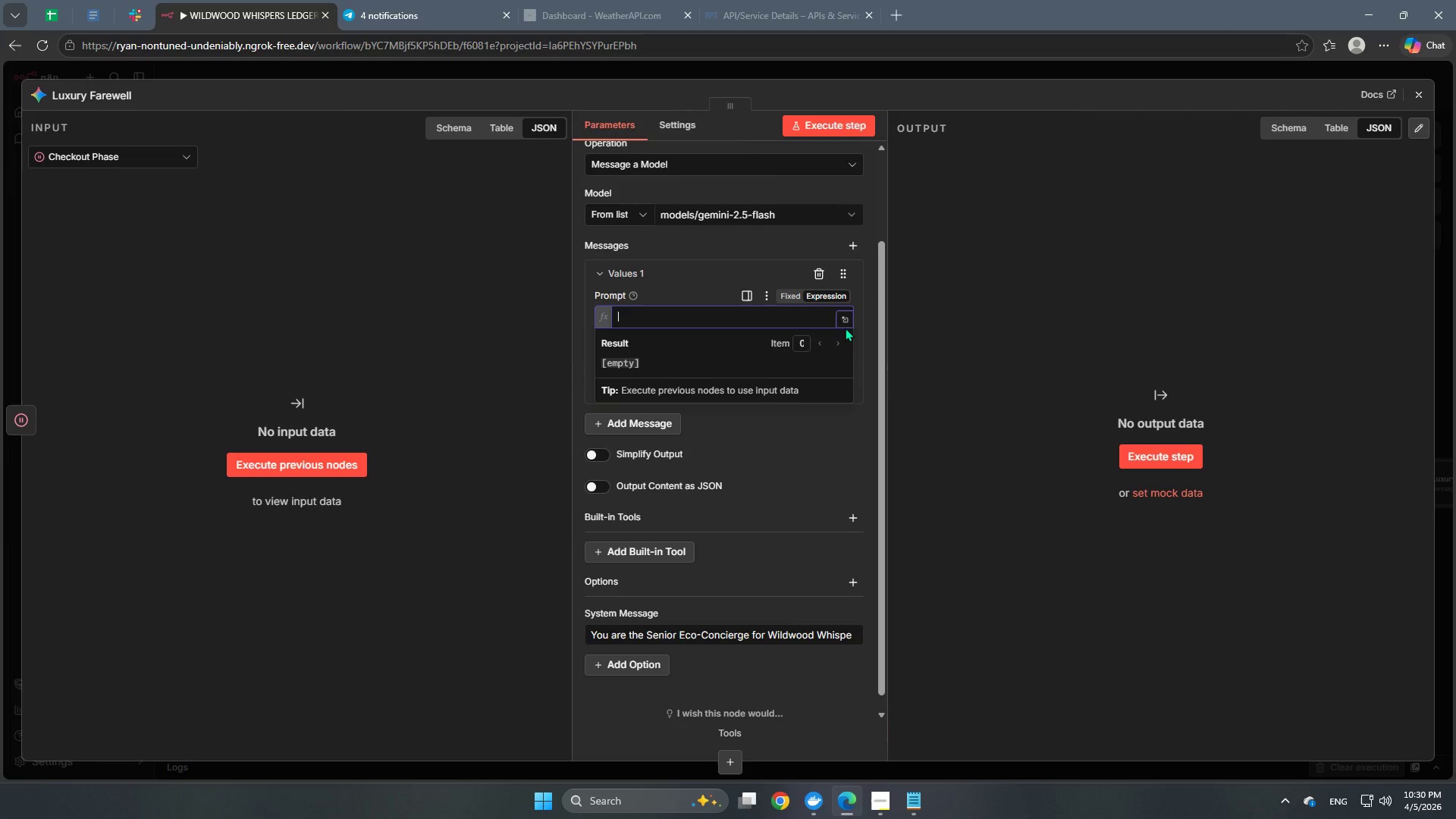 
left_click([844, 320])
 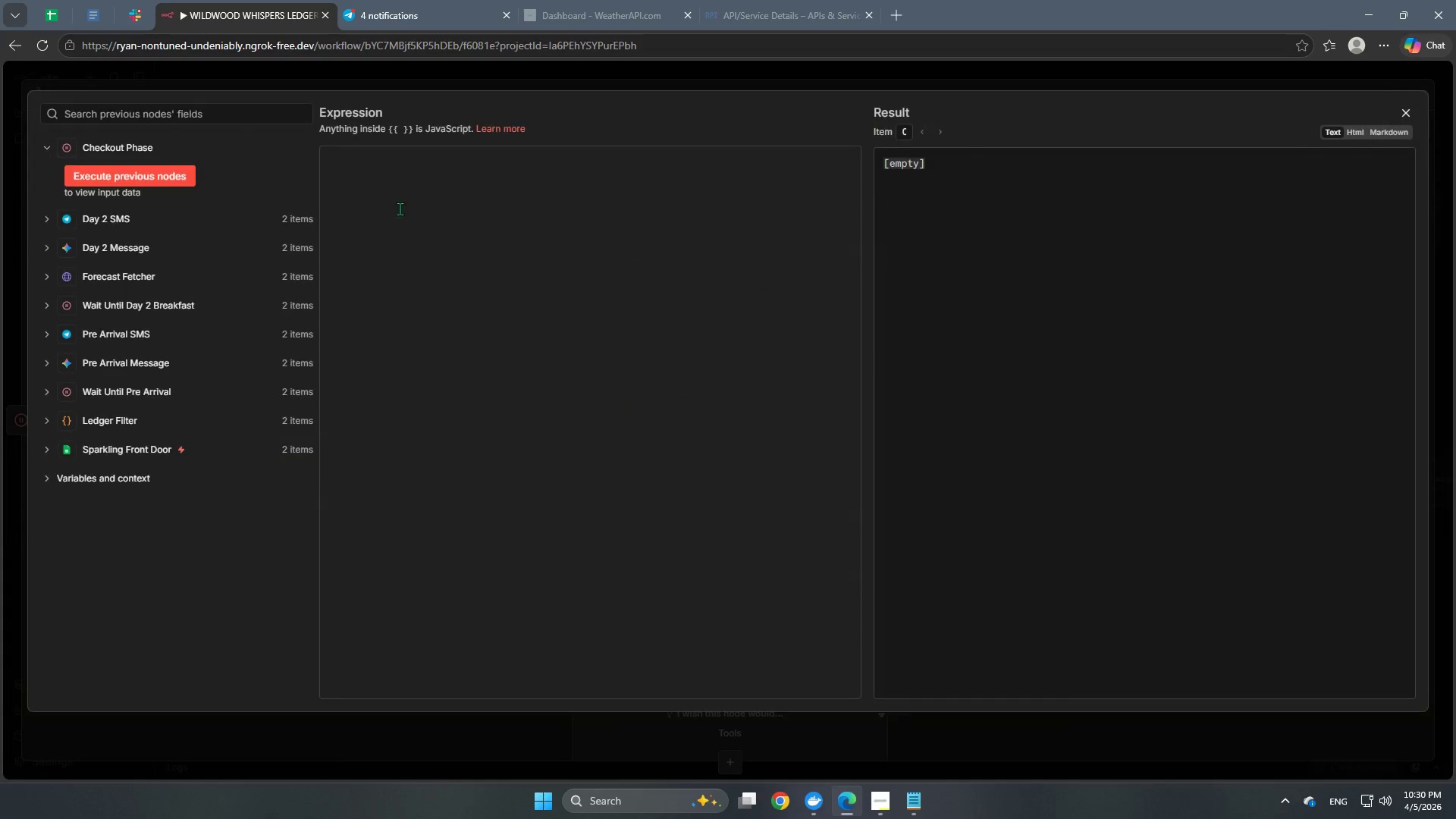 
left_click([353, 173])
 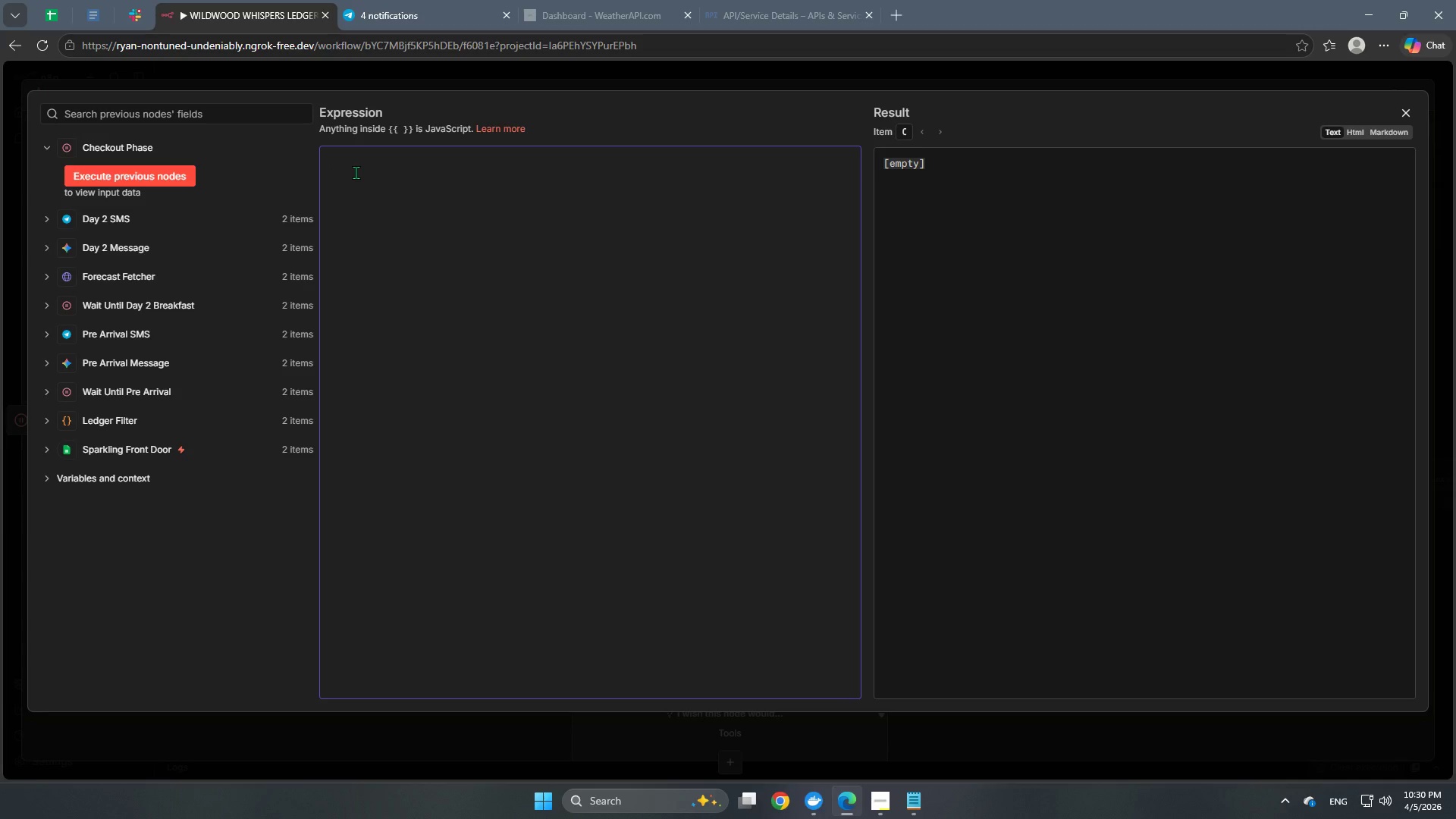 
type(It is 9:00PM )
key(Backspace)
type(, the night before )
 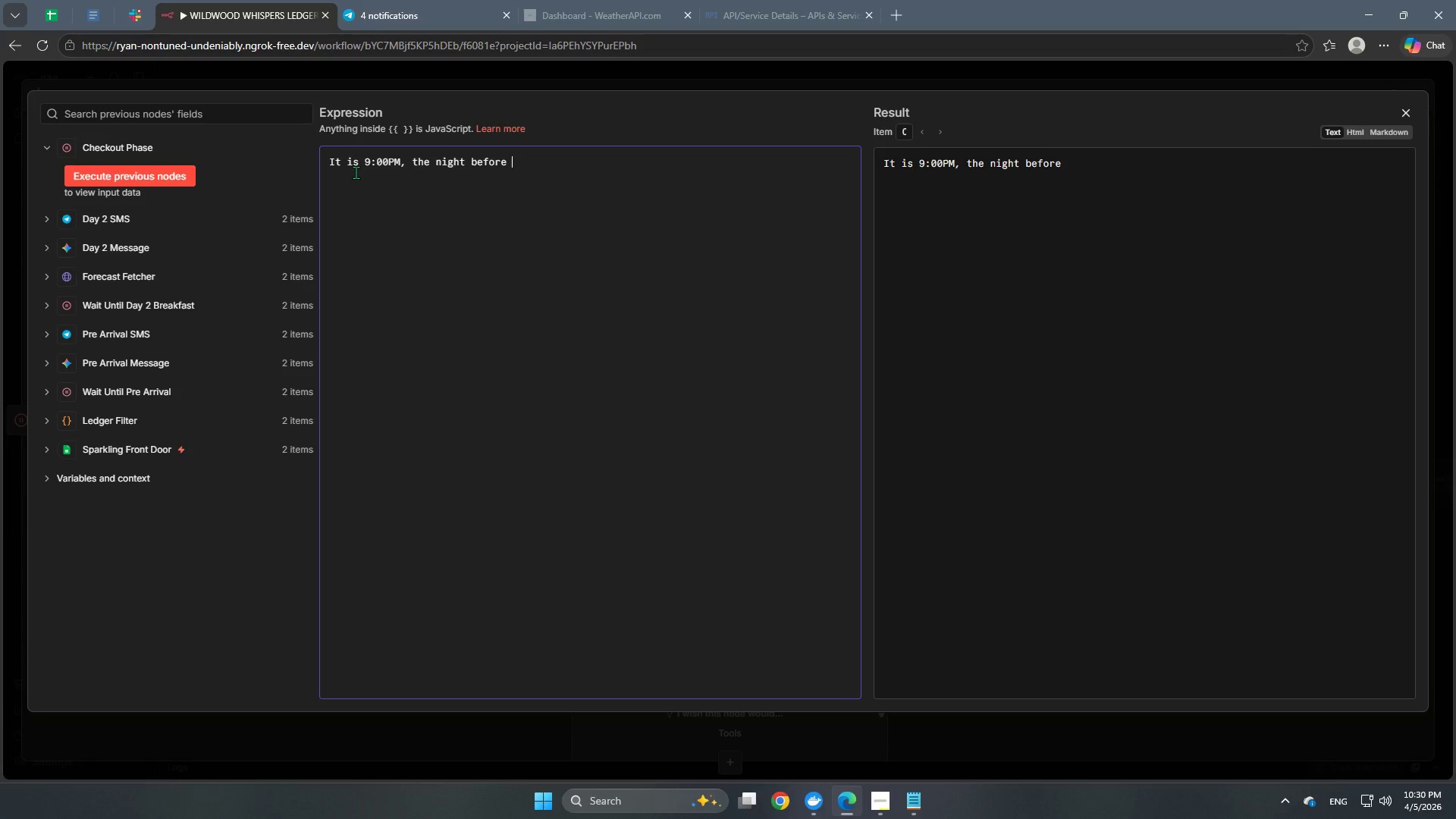 
left_click([121, 448])
 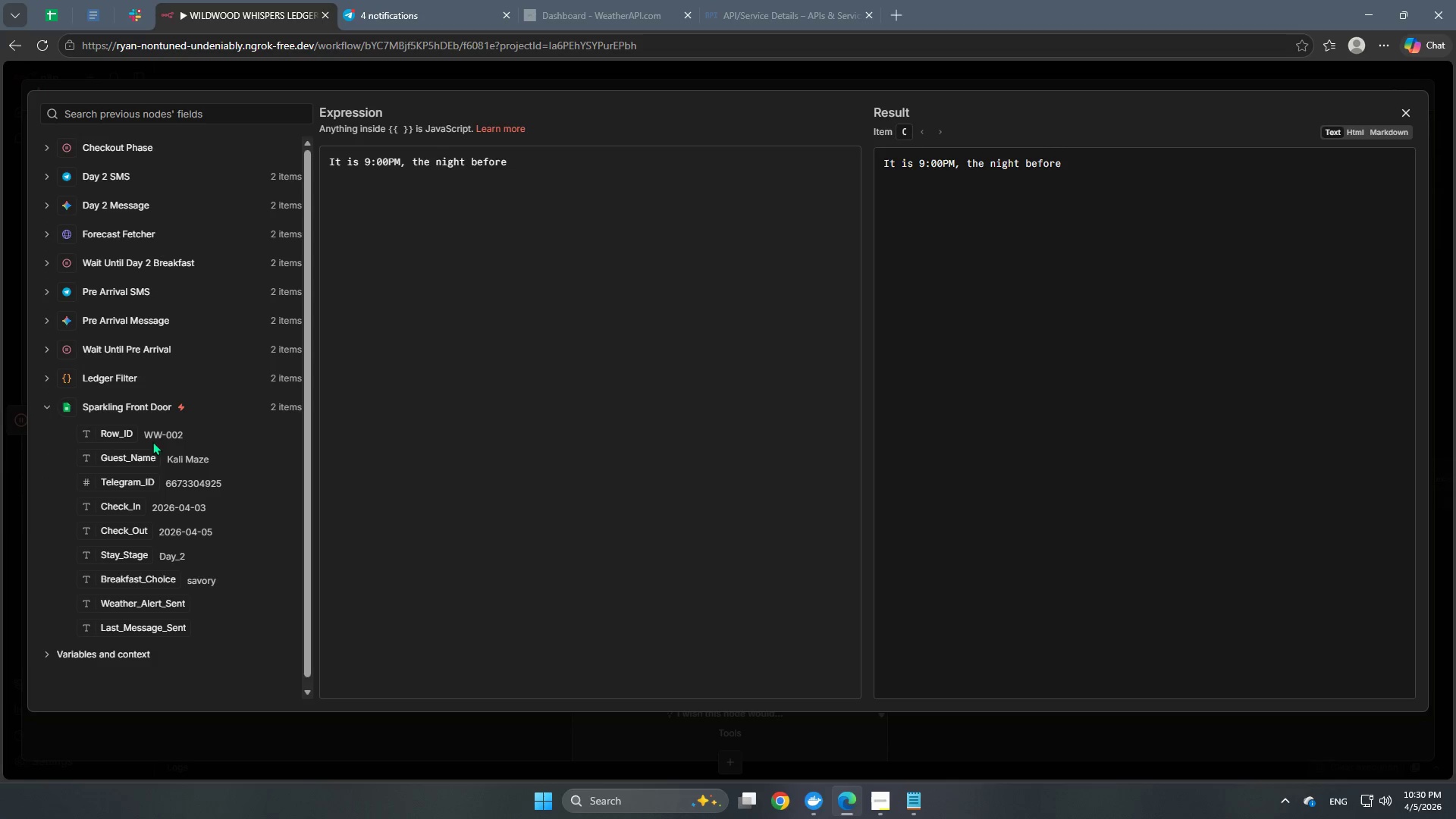 
scroll: coordinate [155, 460], scroll_direction: down, amount: 3.0
 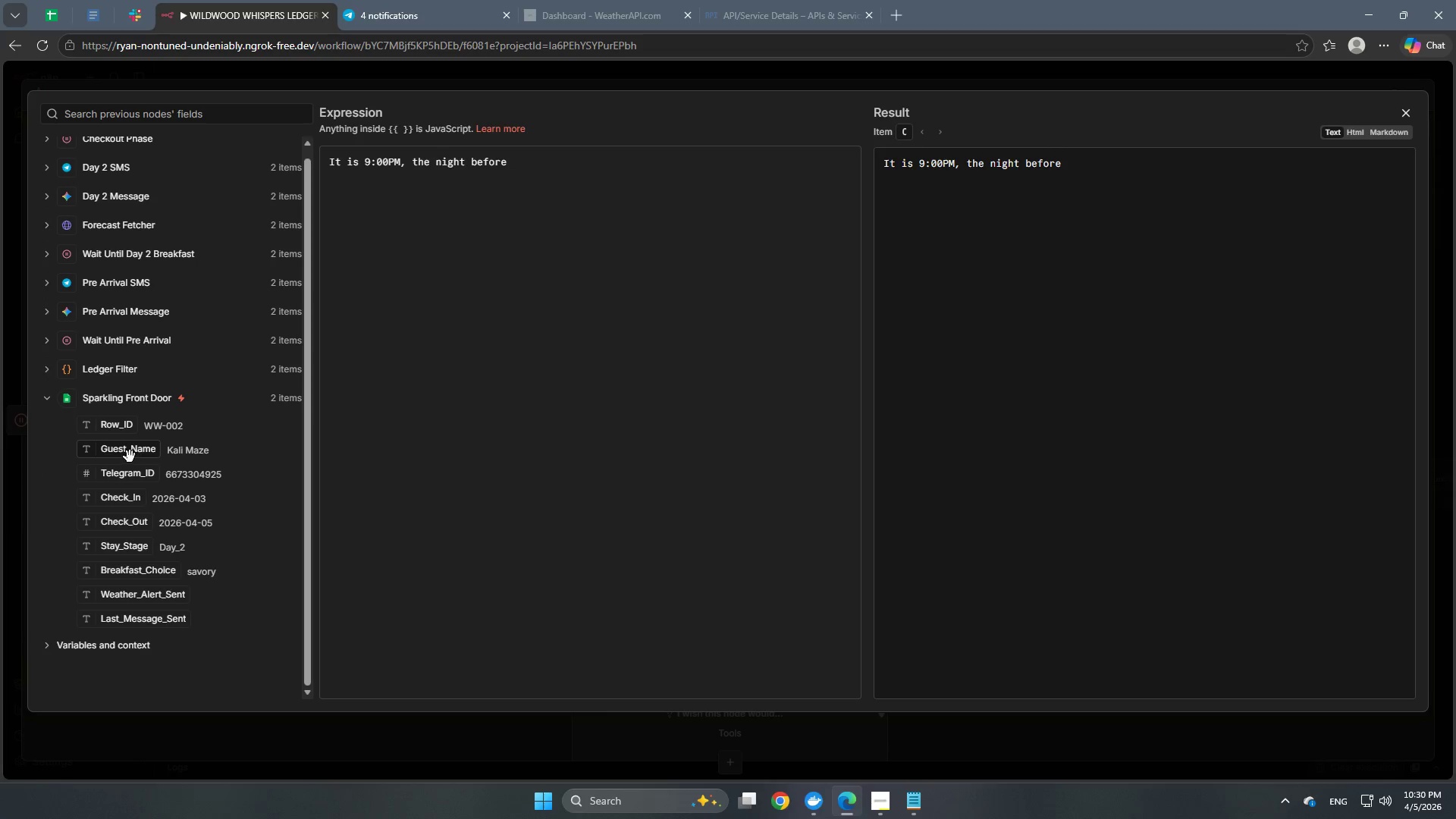 
left_click_drag(start_coordinate=[130, 457], to_coordinate=[541, 172])
 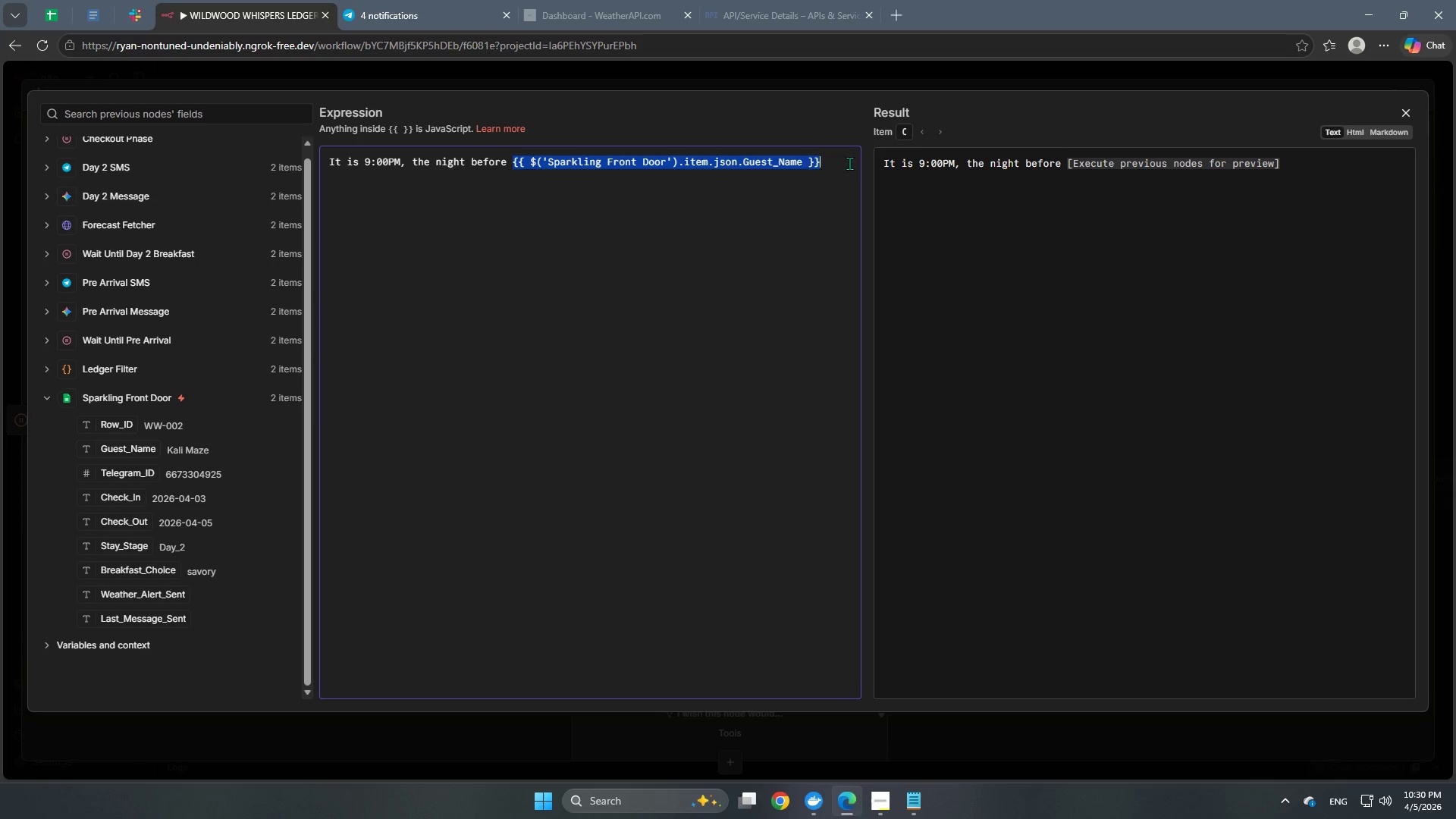 
left_click([841, 166])
 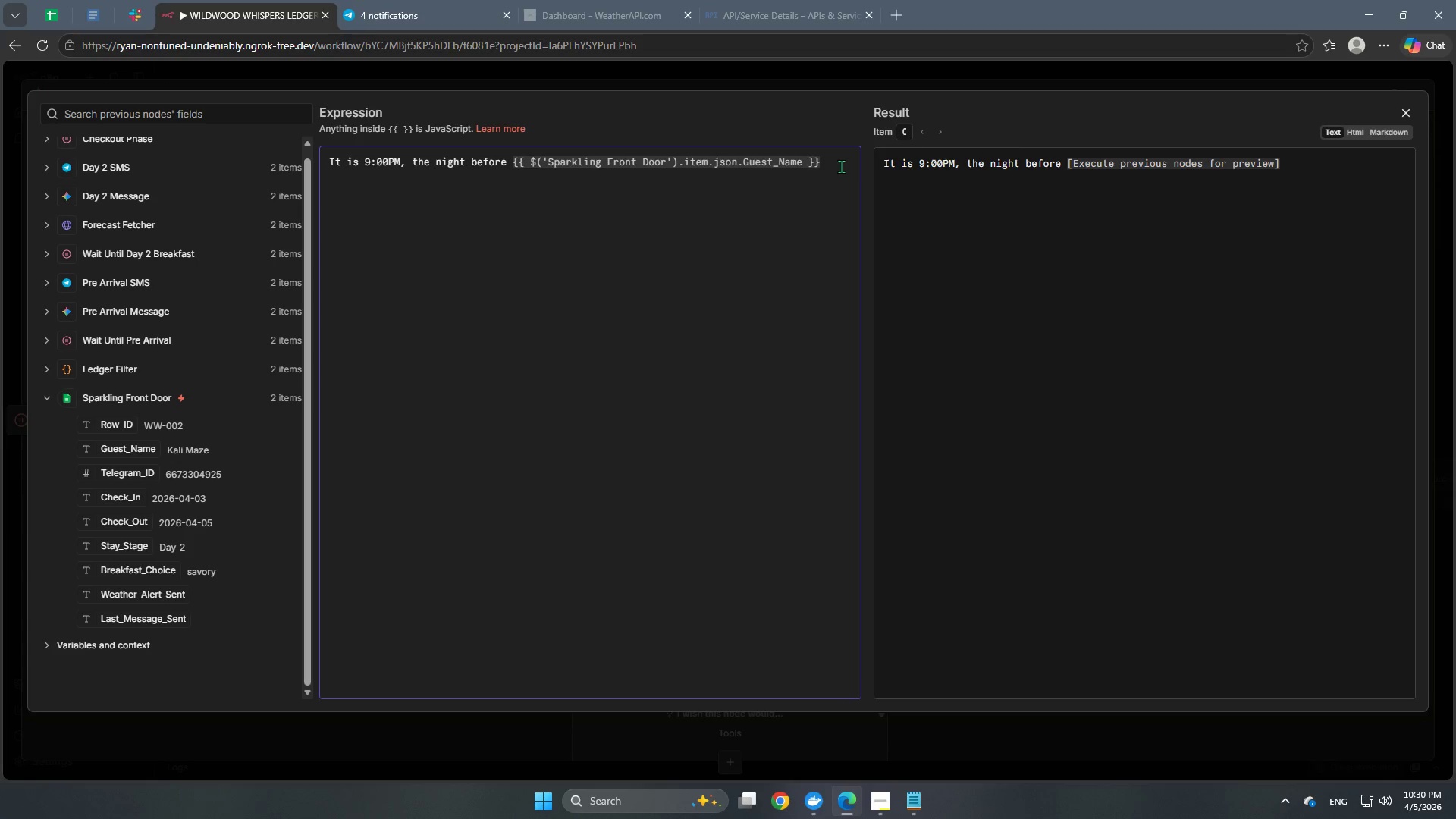 
wait(7.86)
 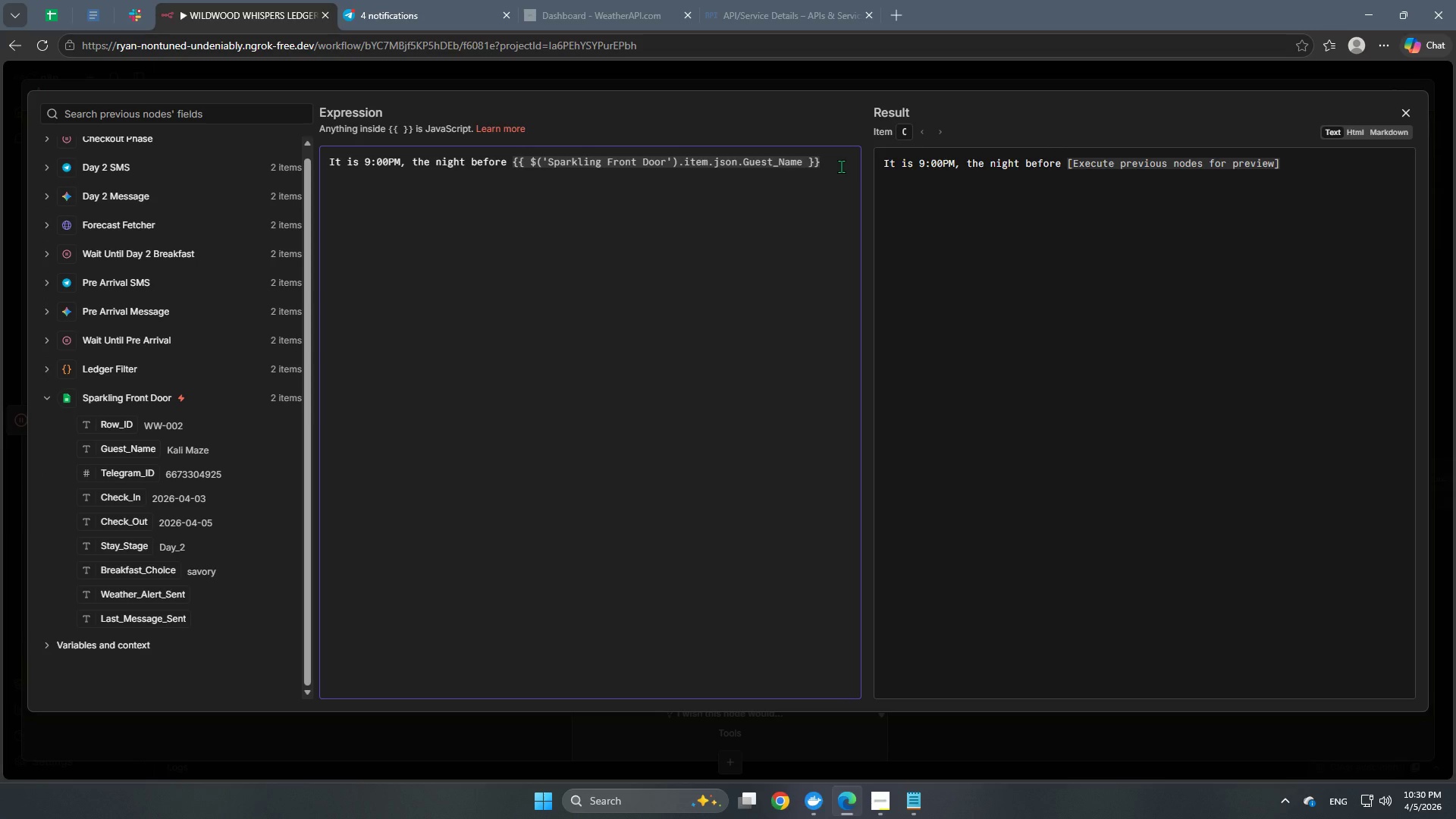 
type( e)
key(Backspace)
type(checks out of their )
 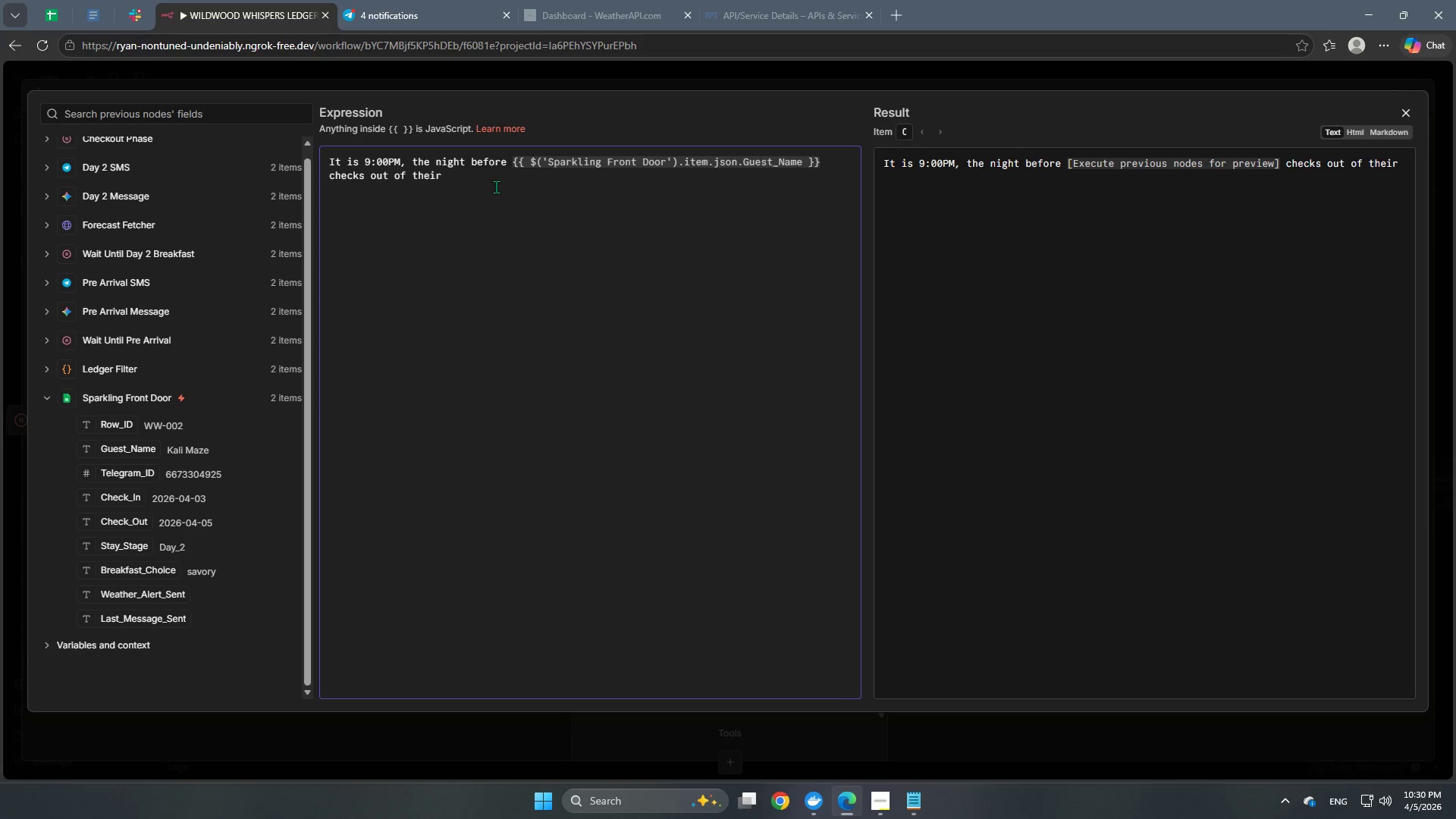 
wait(22.72)
 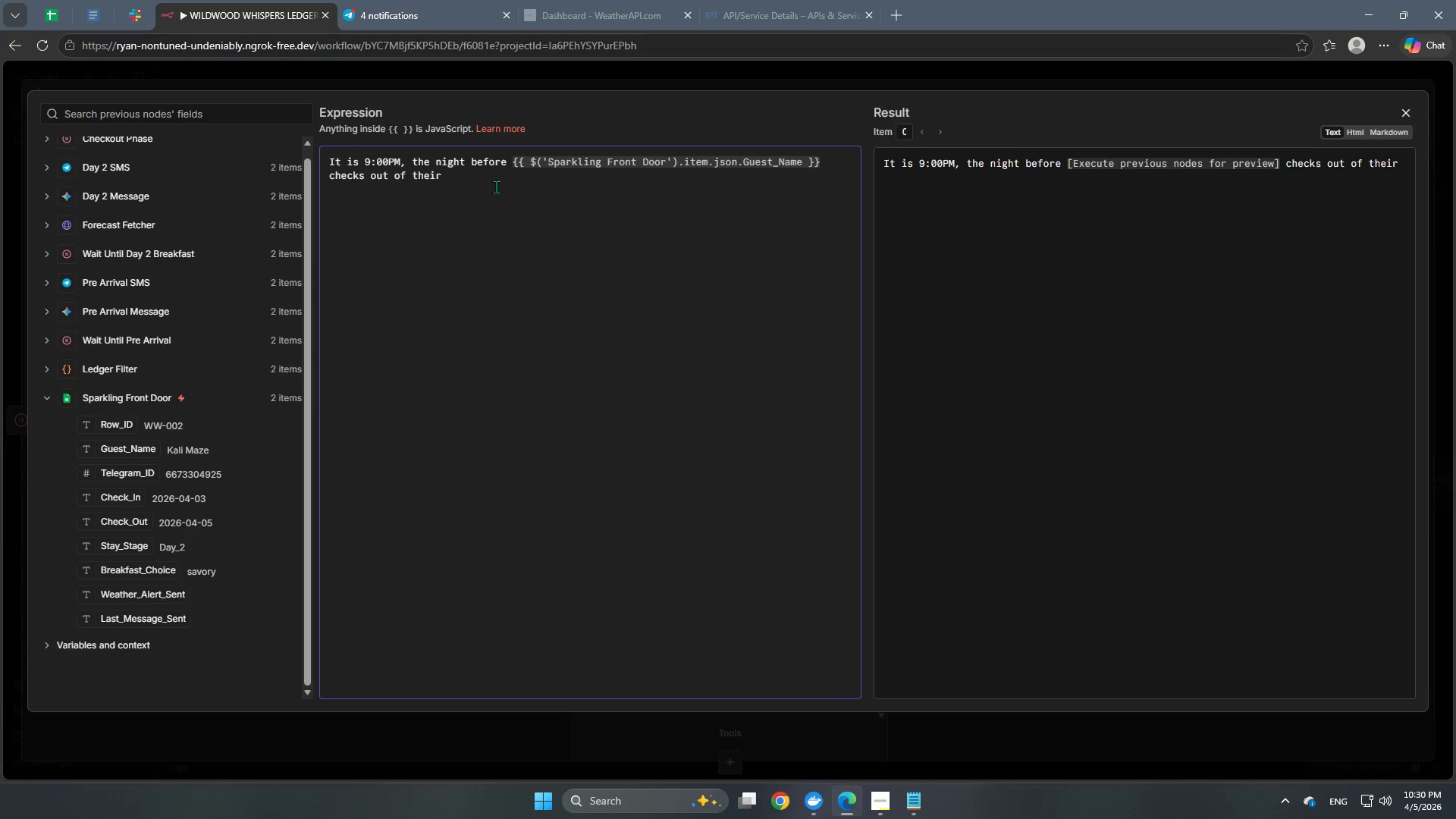 
type(cao)
key(Backspace)
type(bin.)
 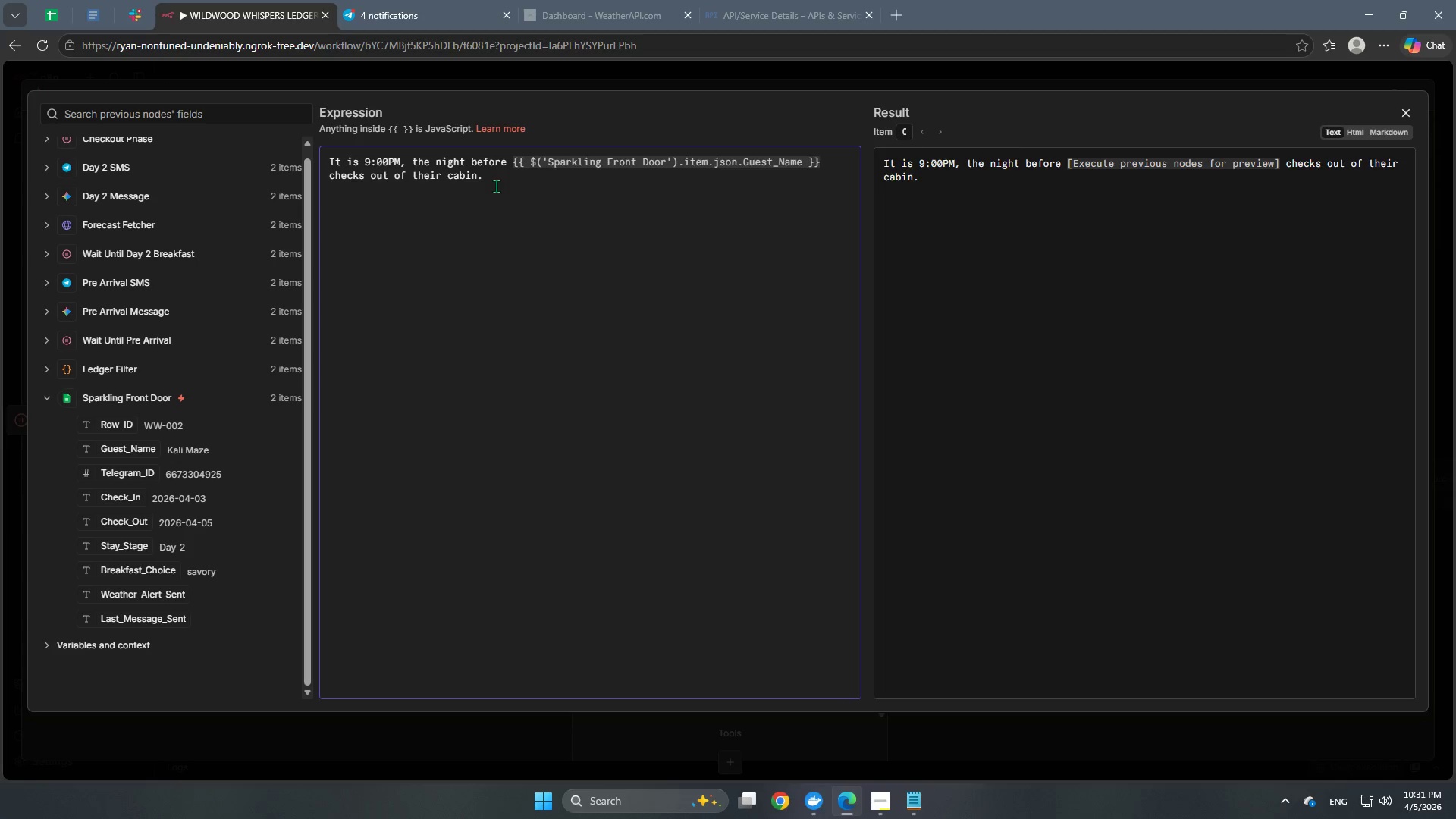 
key(Enter)
 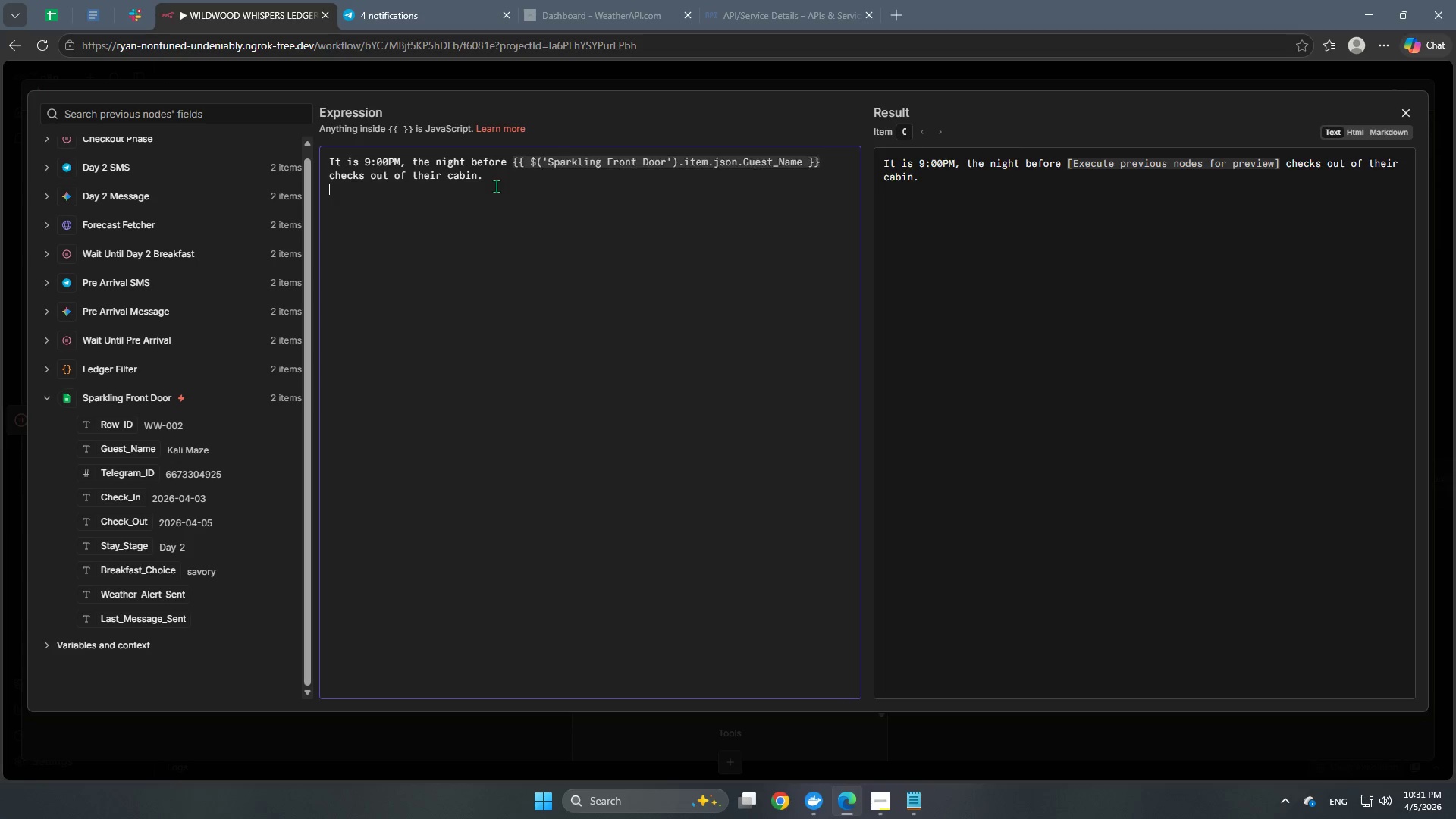 
key(Enter)
 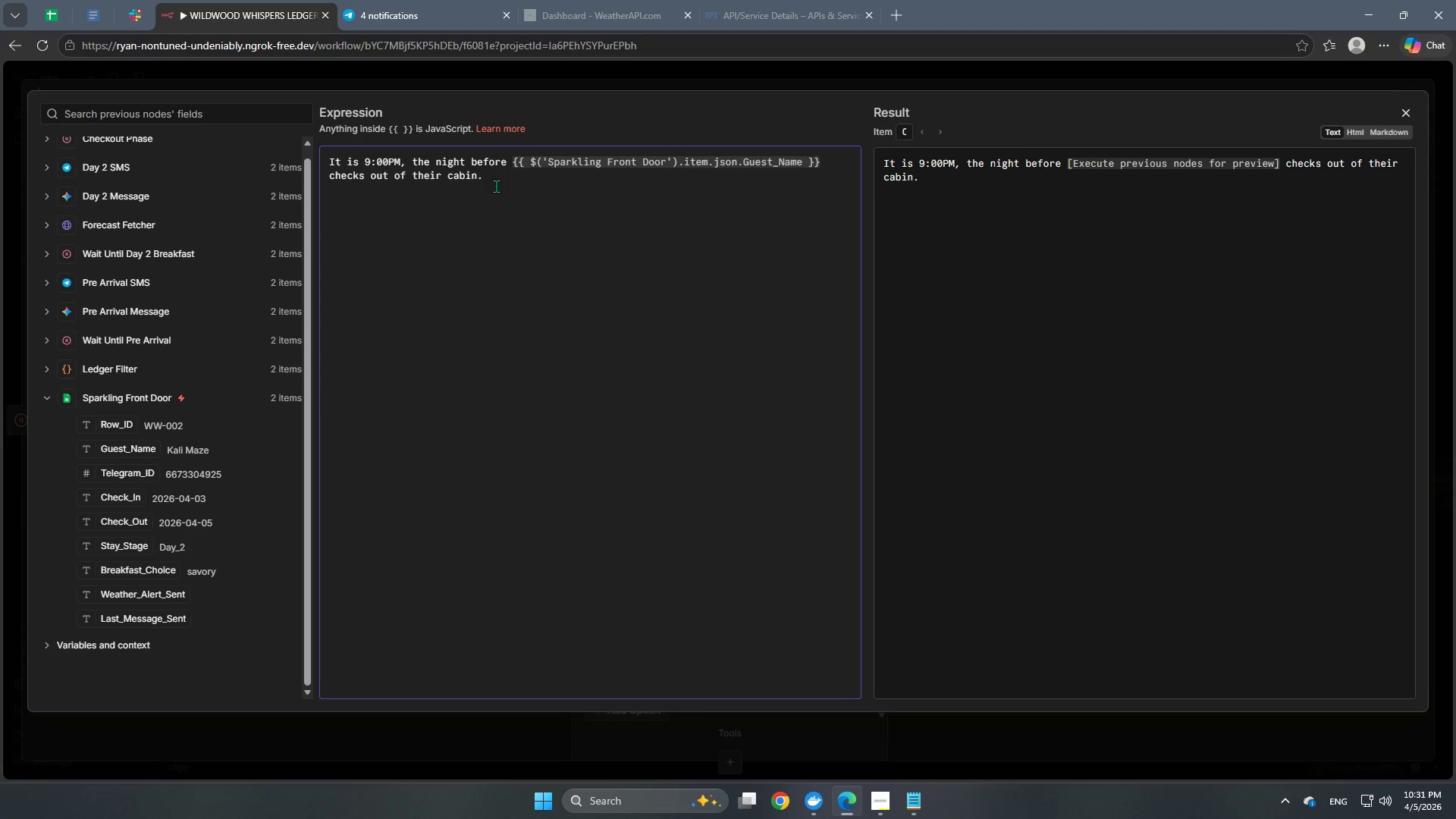 
type(TASKS:)
 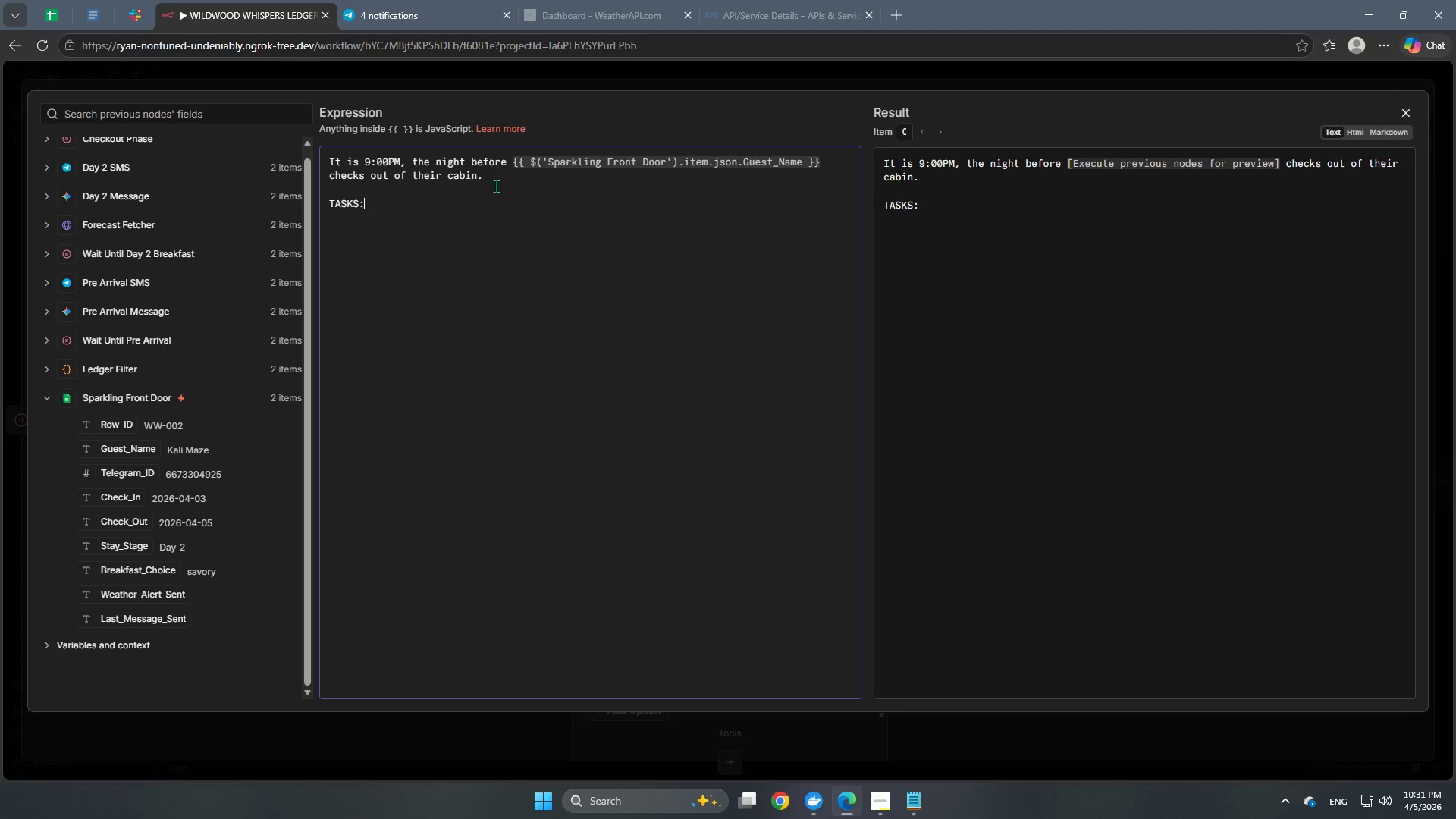 
 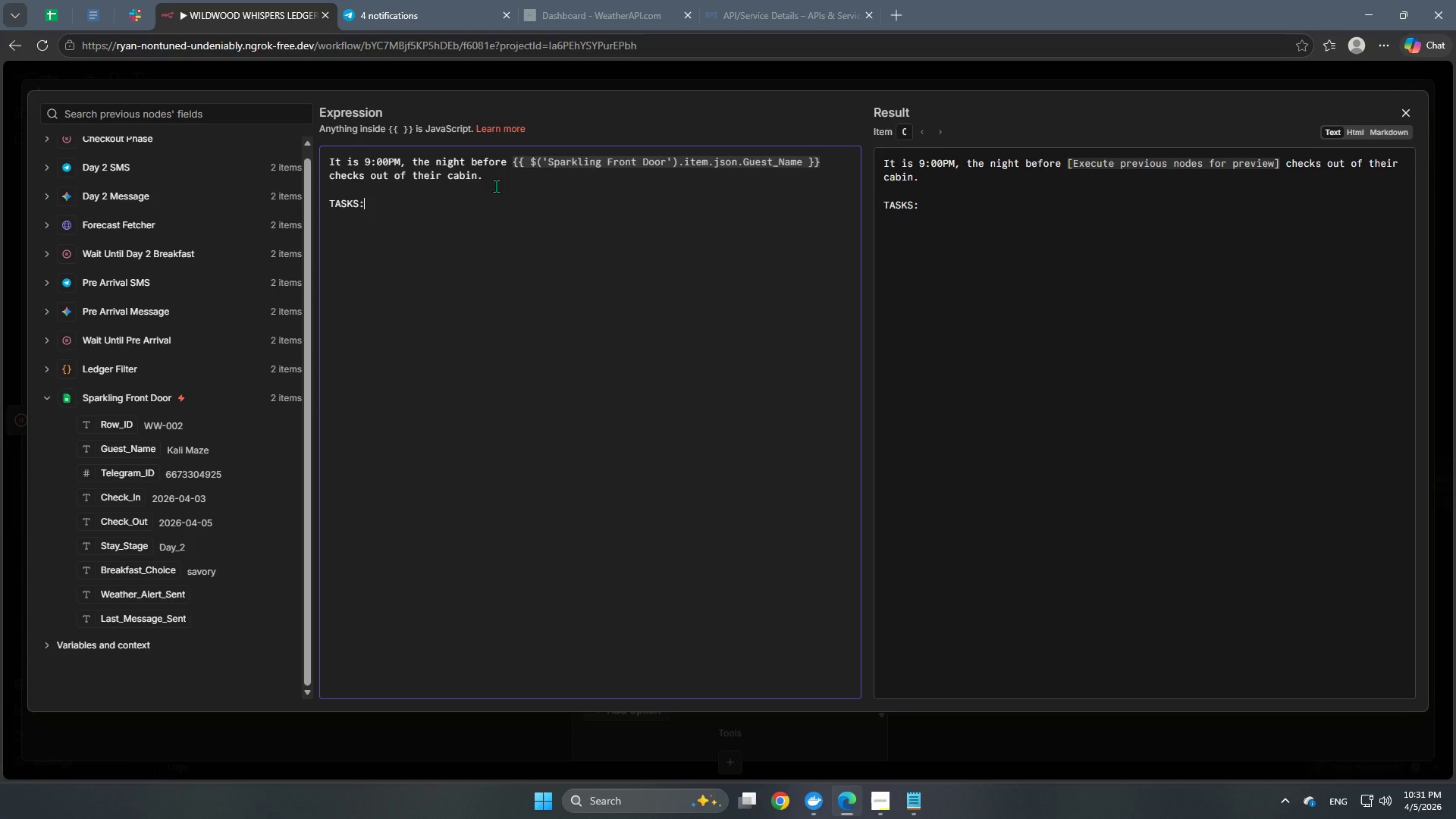 
key(Enter)
 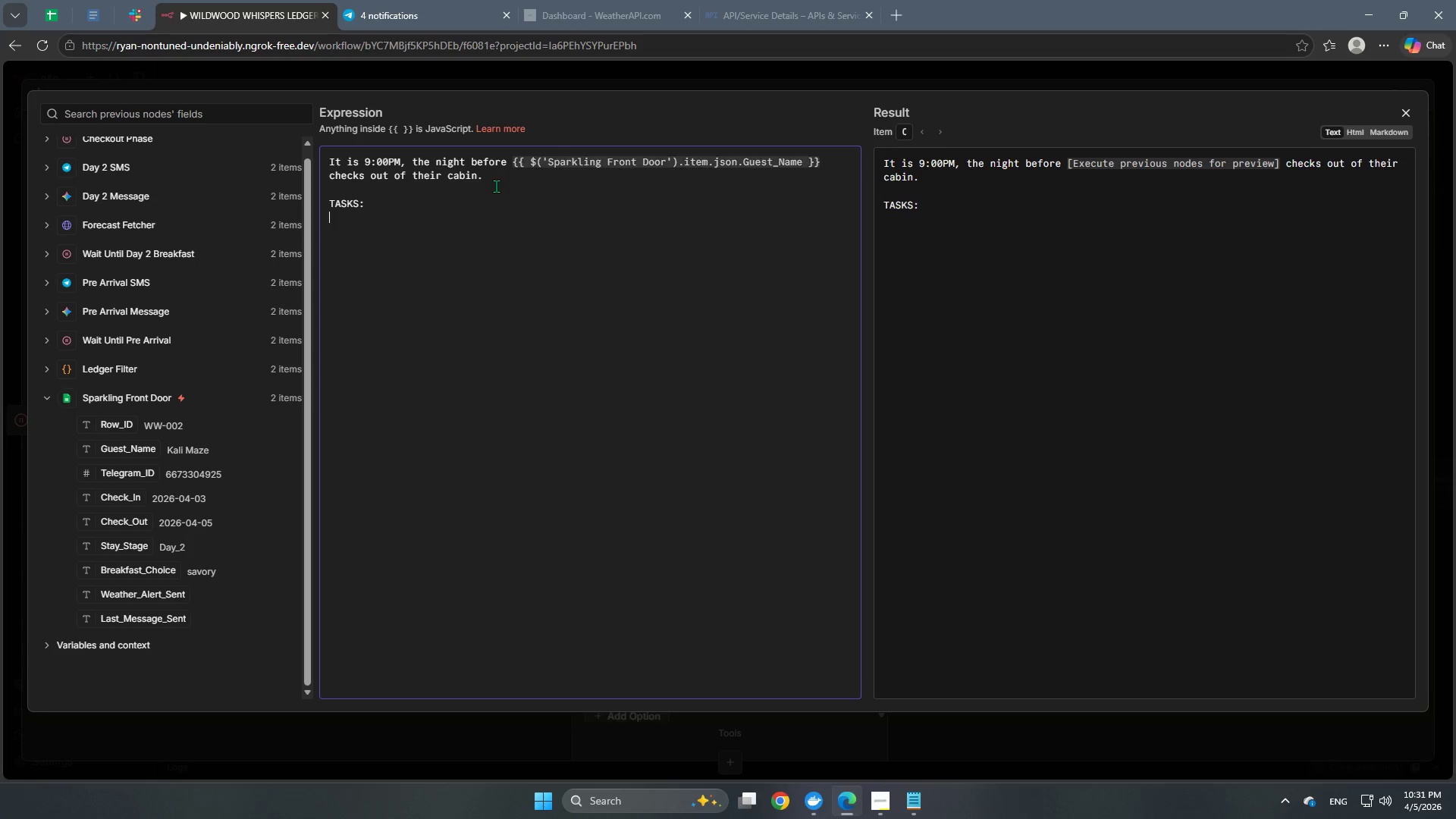 
key(Enter)
 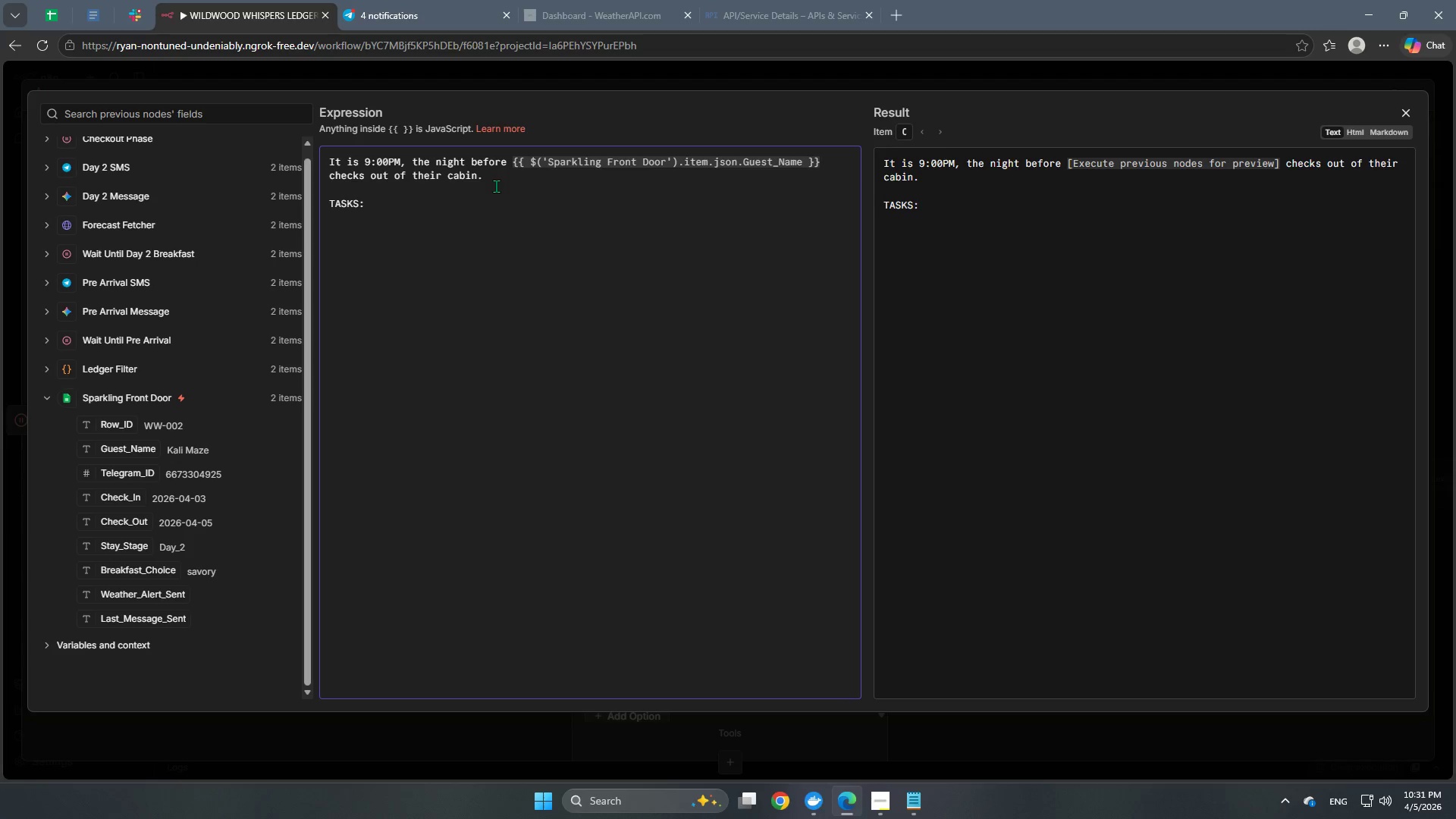 
type(1. Express sincere gratitude for their sta)
 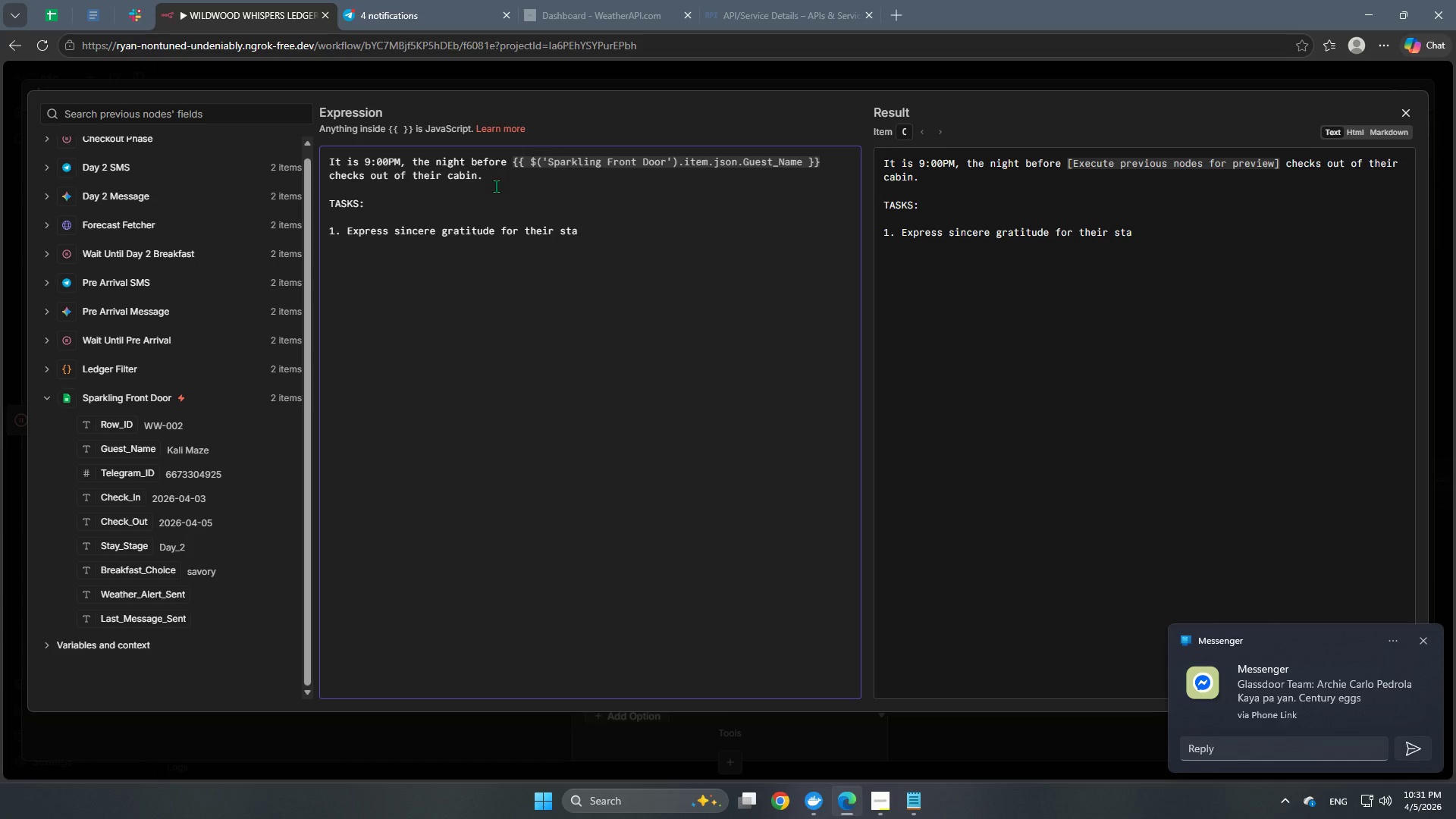 
key(Y)
 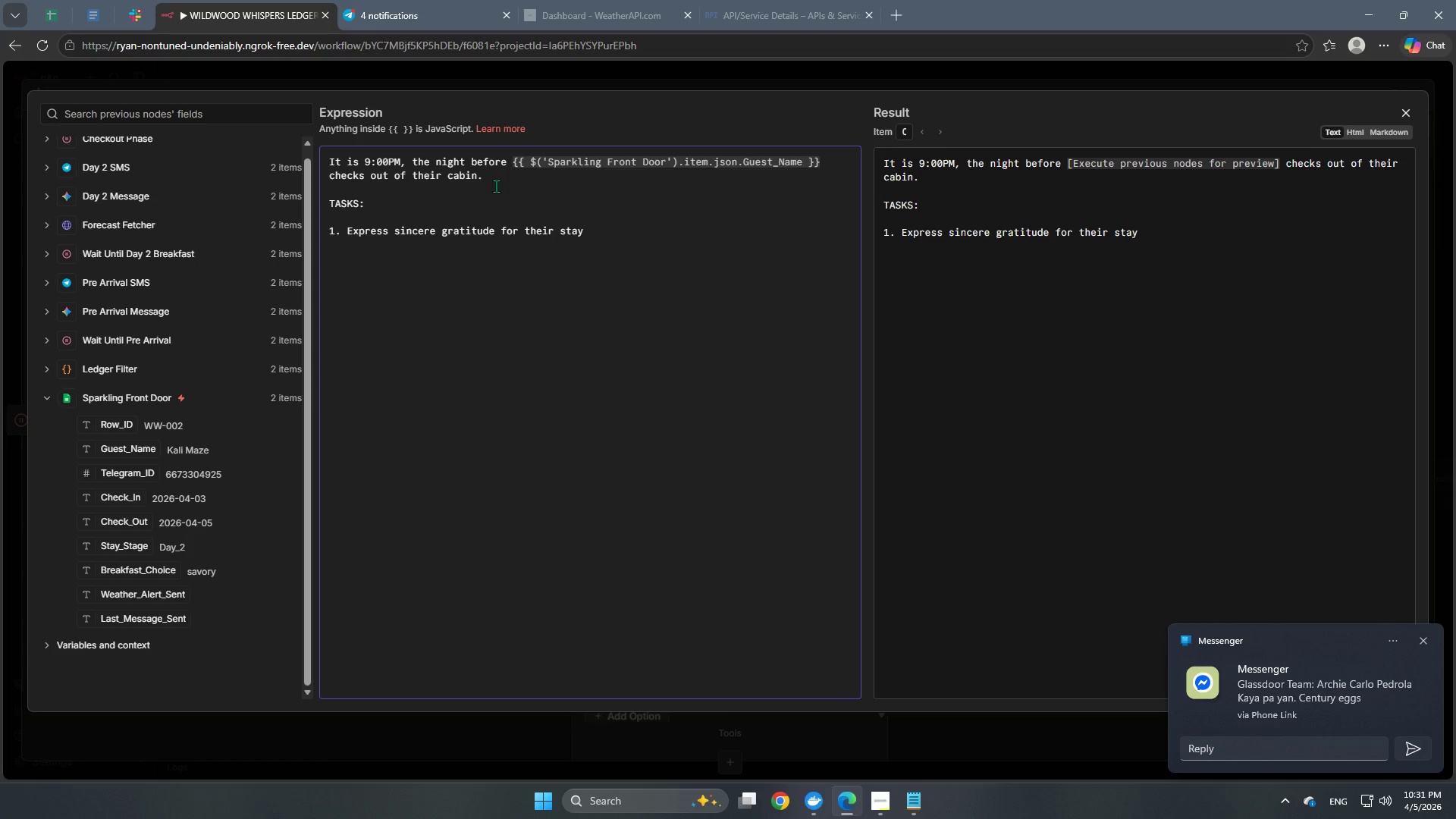 
key(Period)
 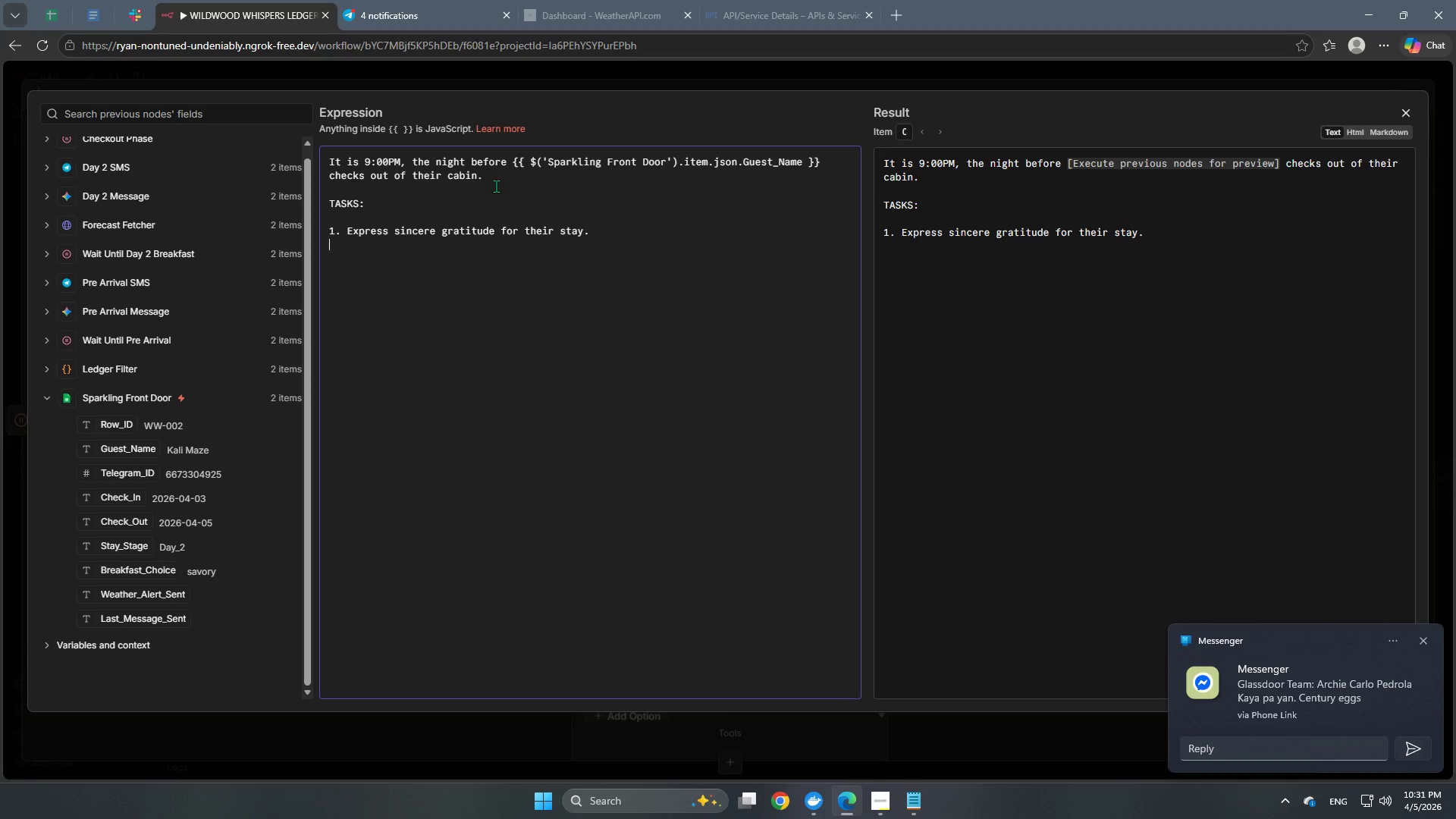 
key(Enter)
 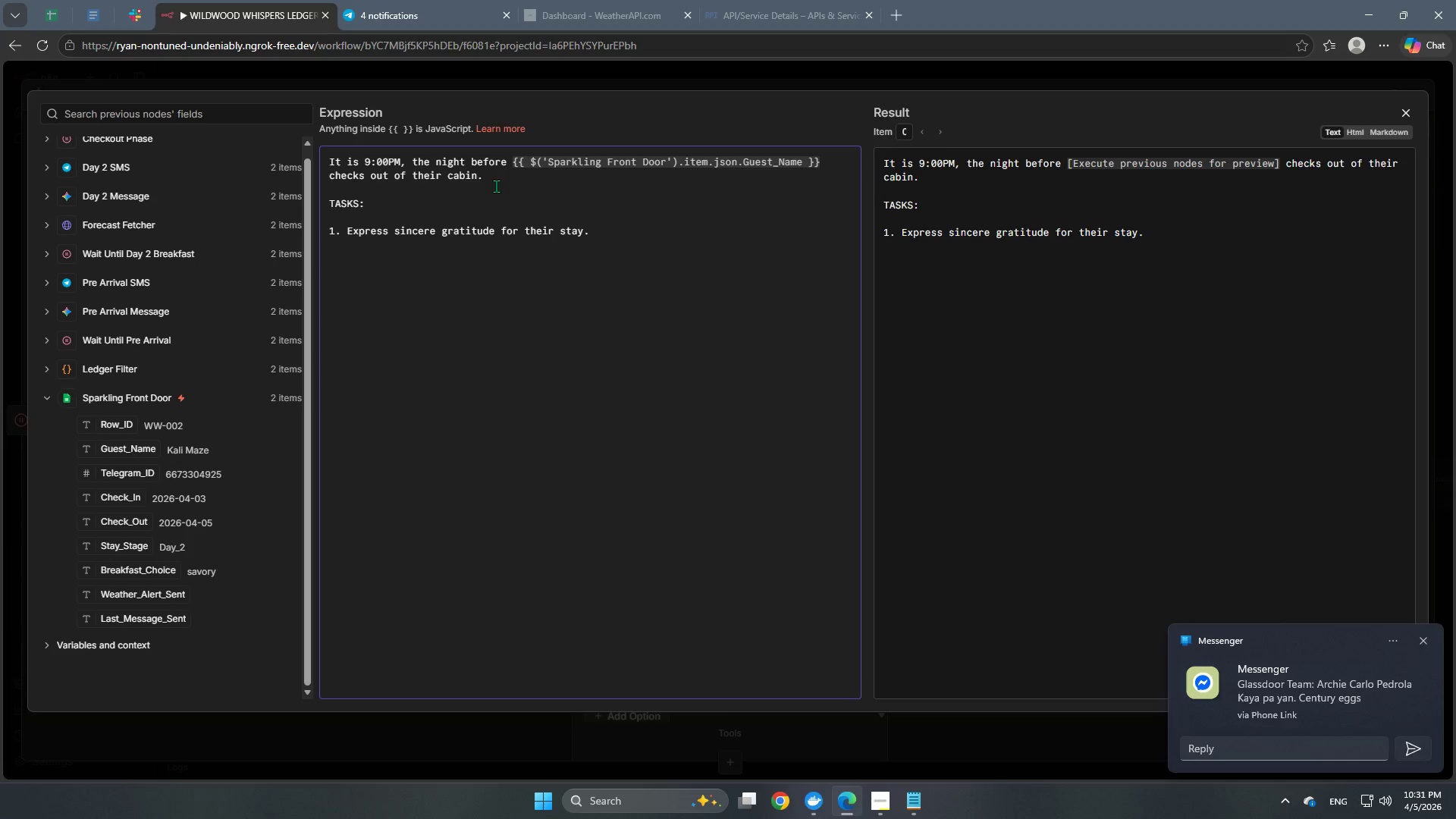 
type(2. Remin them)
key(Backspace)
key(Backspace)
key(Backspace)
key(Backspace)
key(Backspace)
key(Backspace)
type(nd them that their visit has directly conti)
key(Backspace)
type(rui)
key(Backspace)
type(buted to out local reforestation initiative.)
 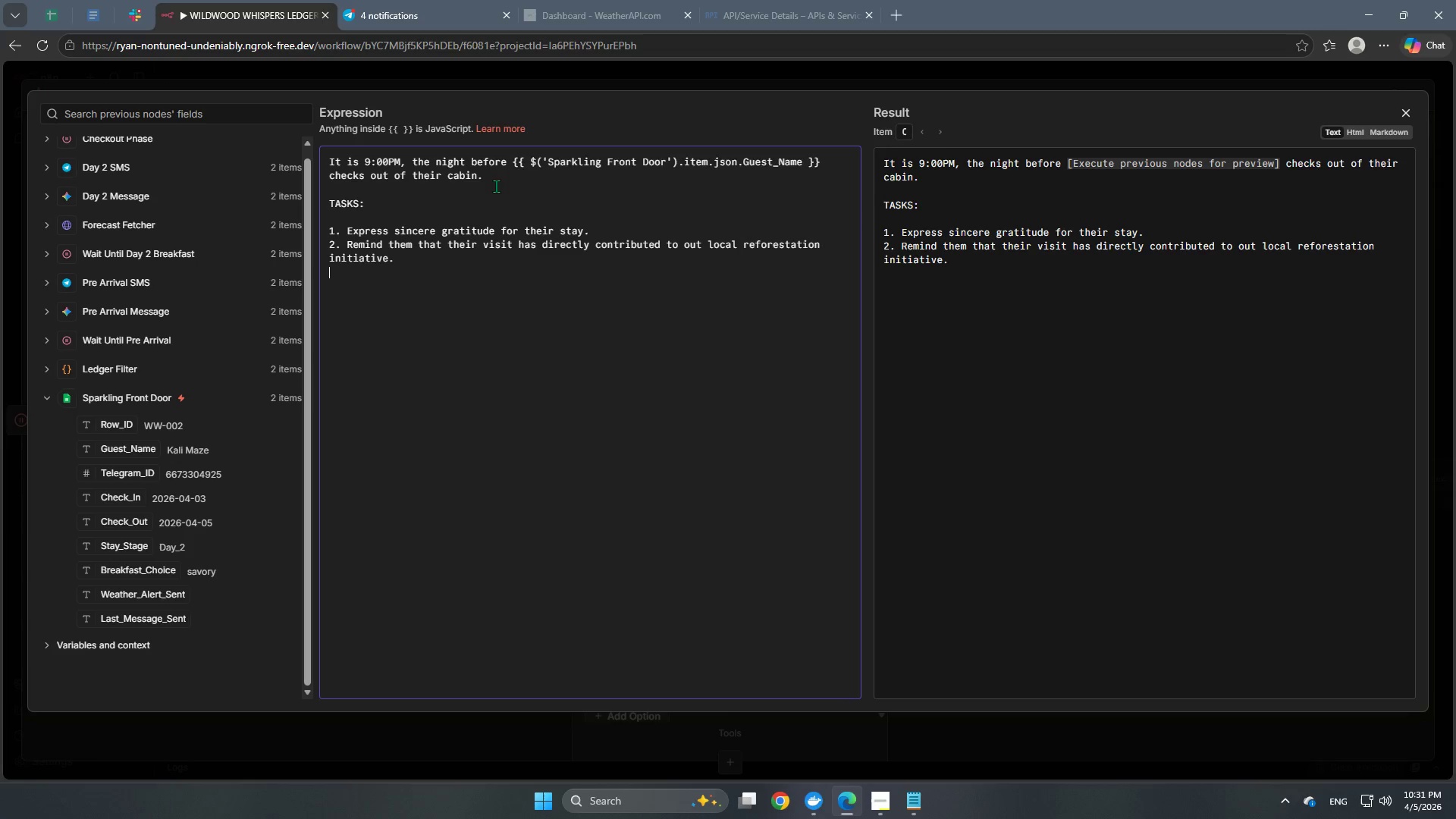 
 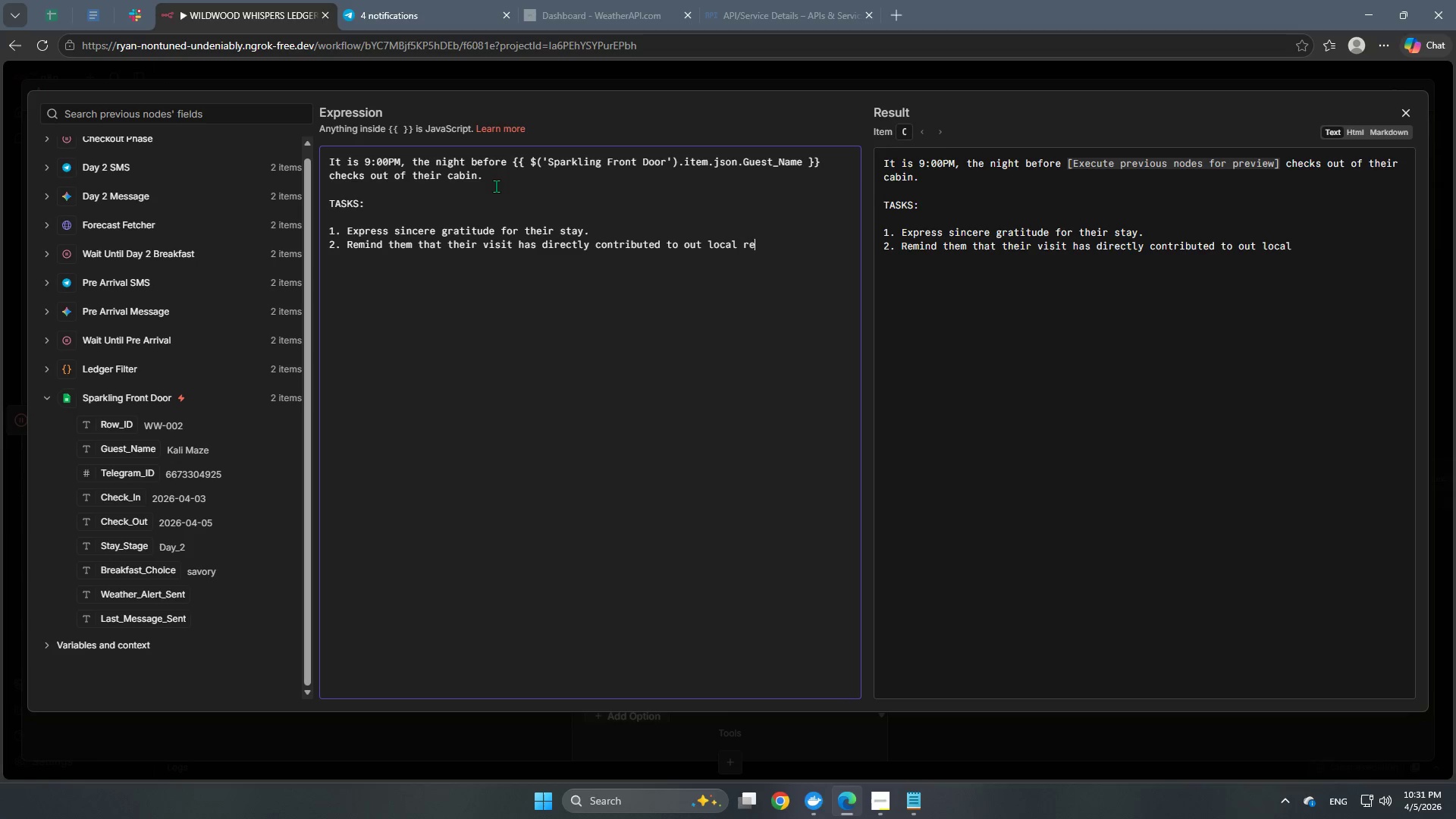 
key(Enter)
 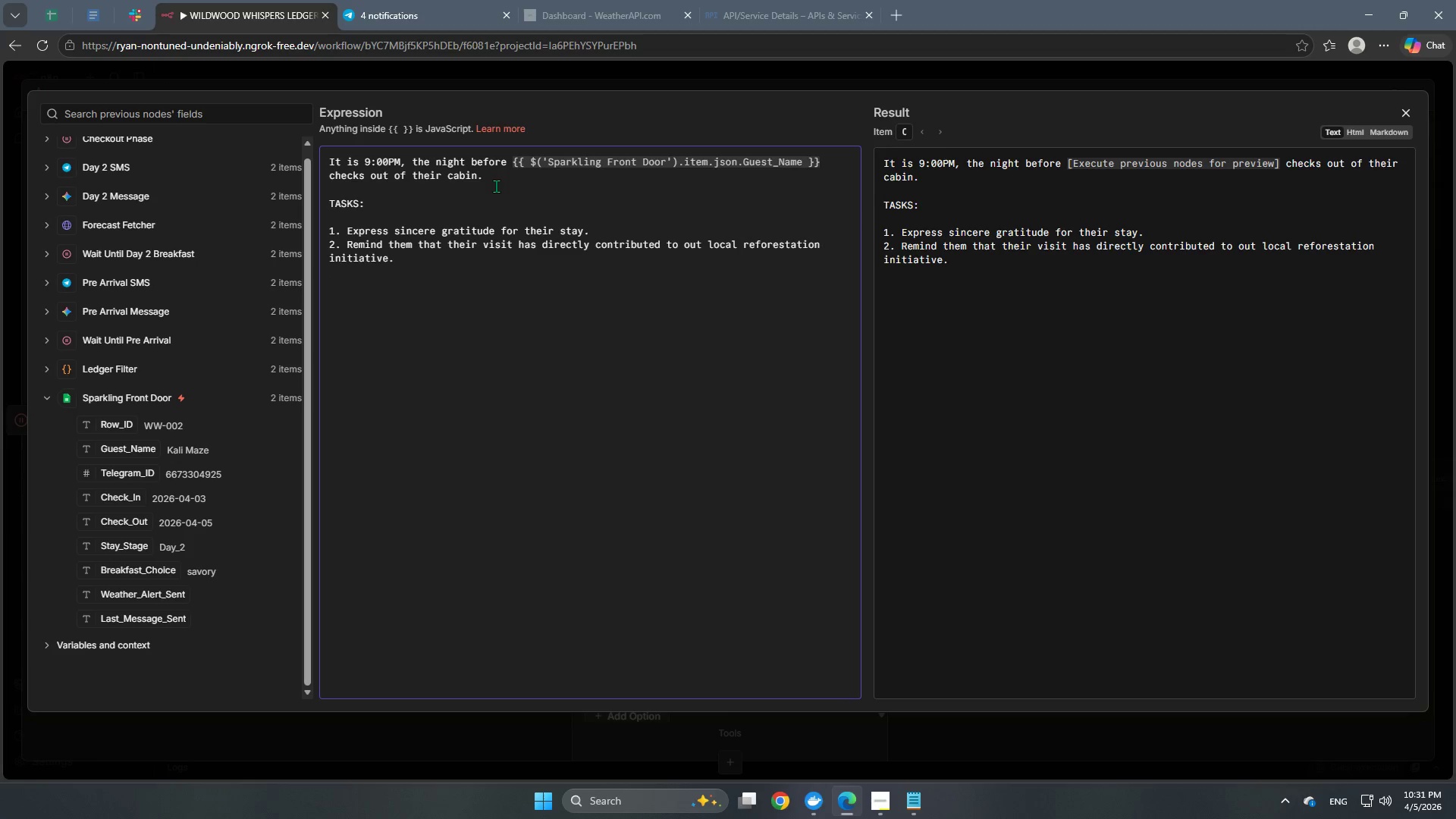 
type(3. Provide logistics,)
key(Backspace)
type(: Checkout is tomorrow at 10:00AM. Please leave the key in the ceday lockbox by the trailhead.)
 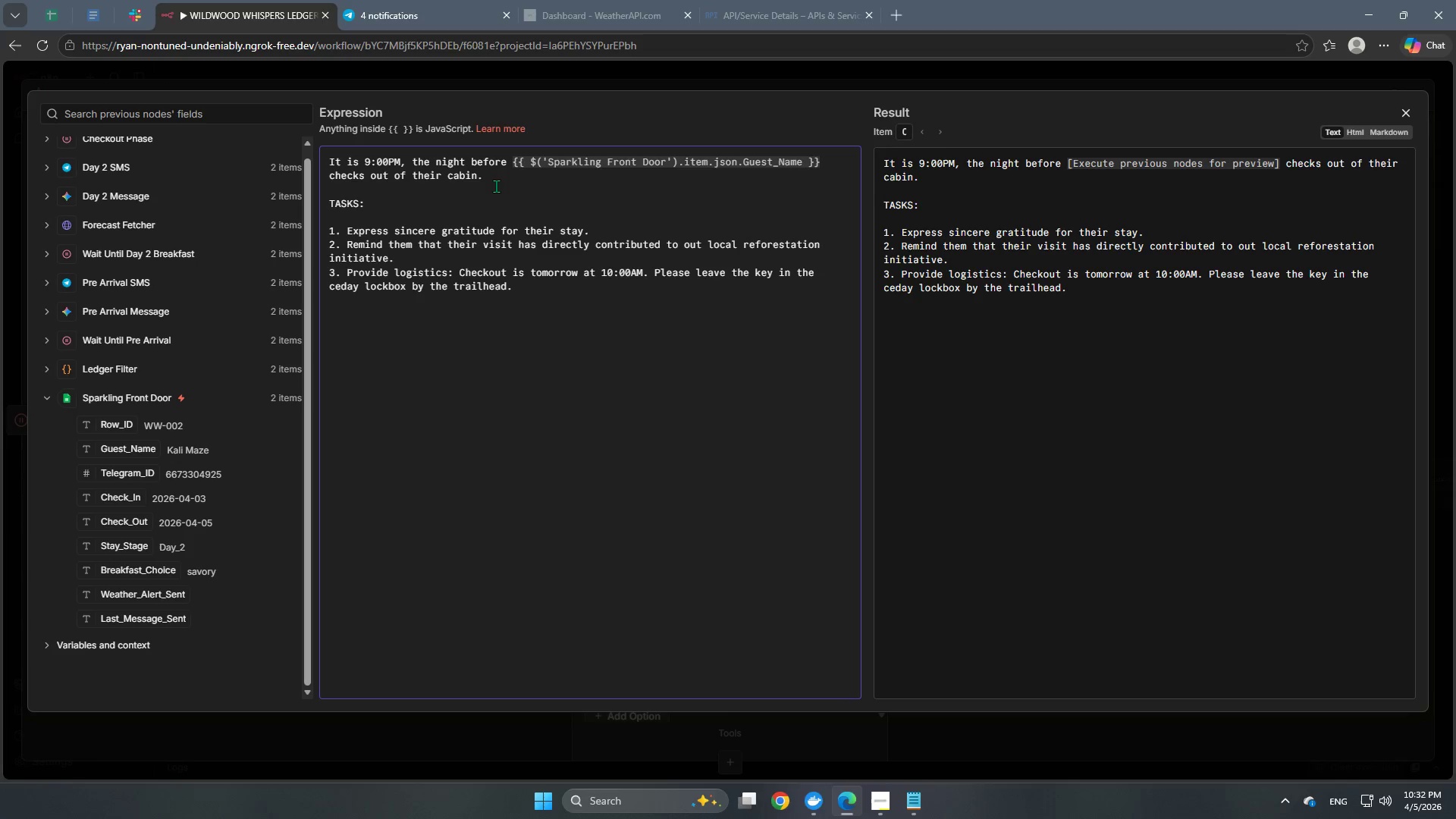 
key(Enter)
 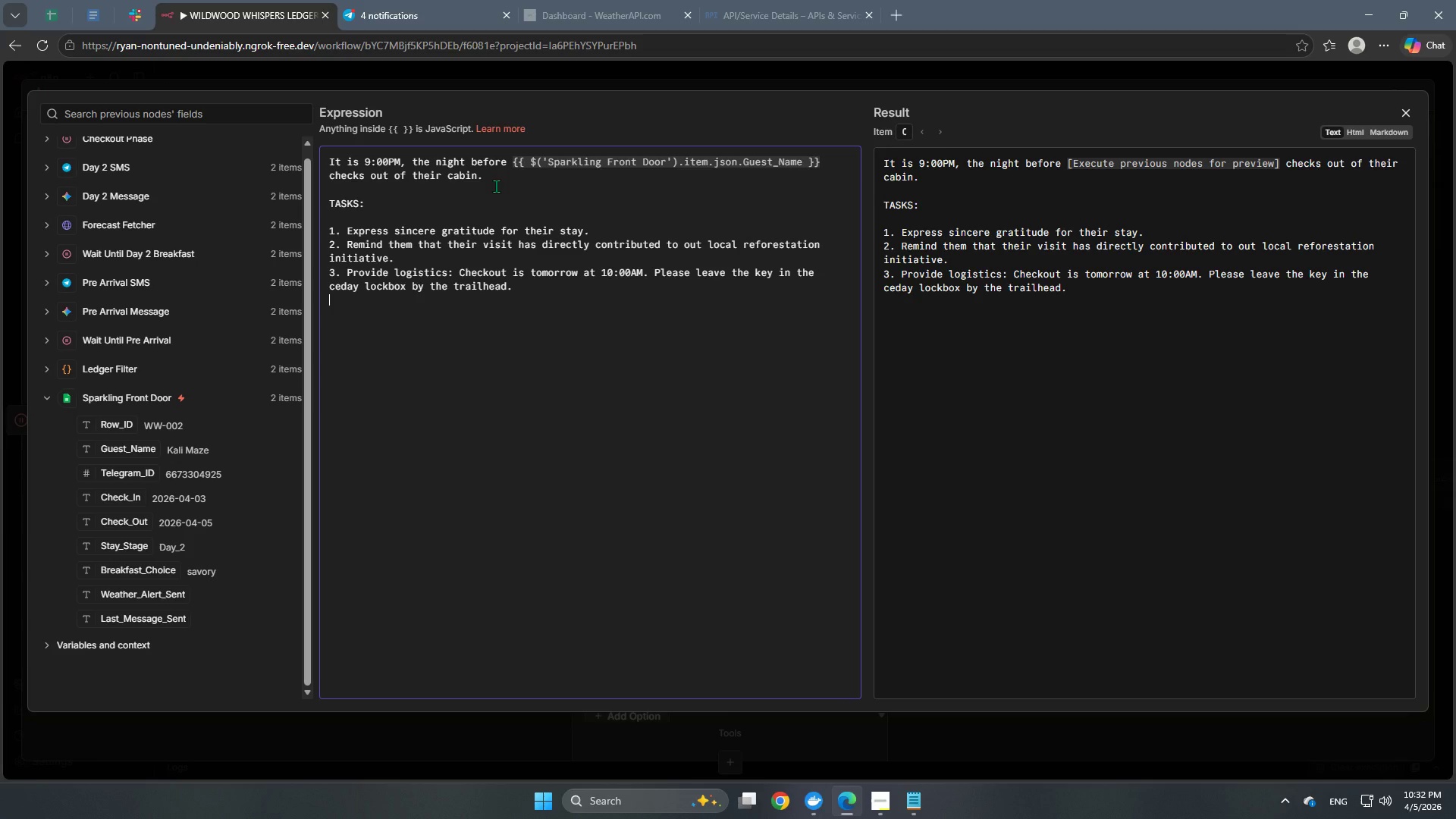 
type(4. Woi)
key(Backspace)
type(sh them a peaceful hj)
key(Backspace)
key(Backspace)
type(h)
key(Backspace)
type(journey hol)
key(Backspace)
type(me.)
 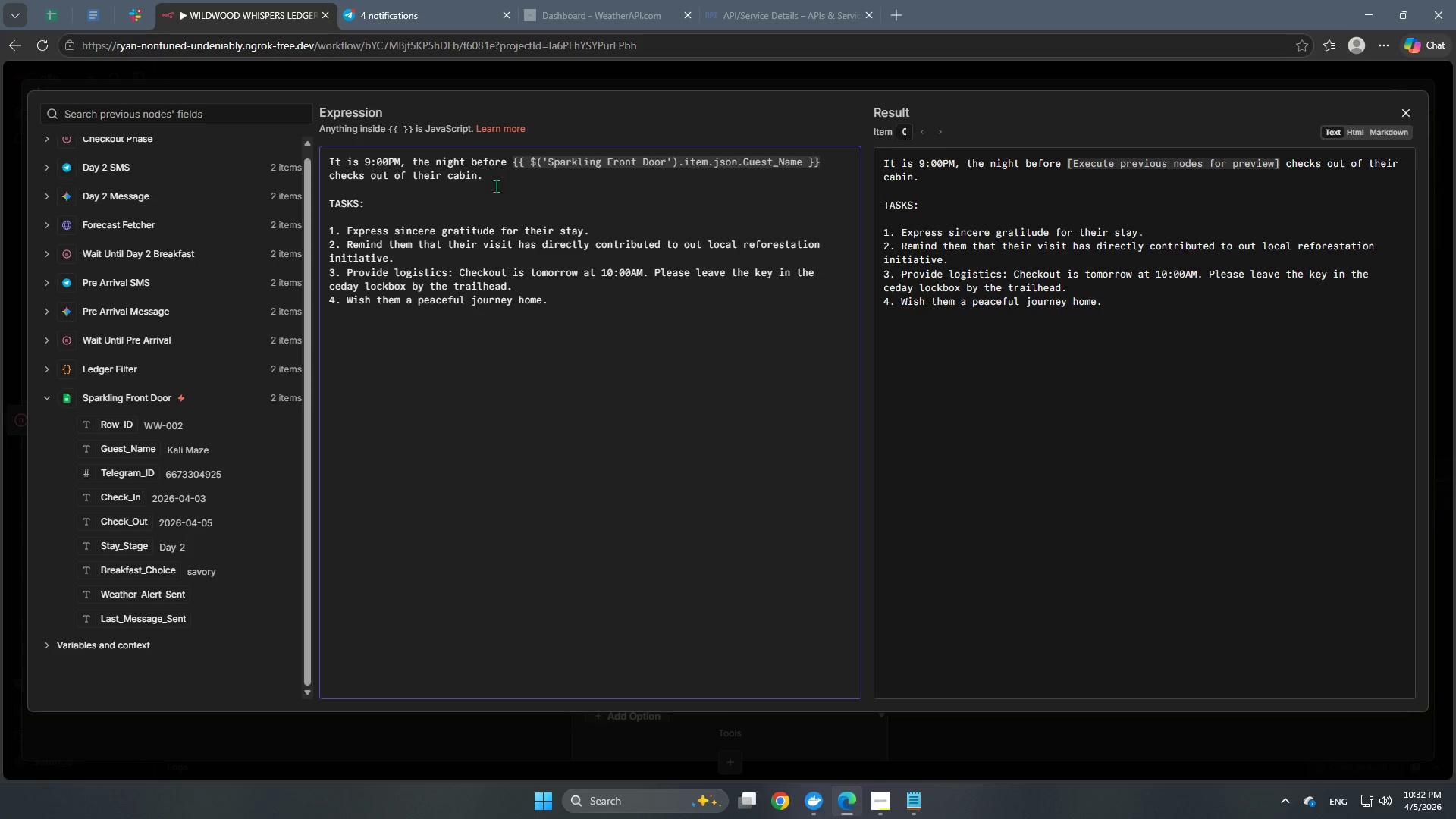 
key(Enter)
 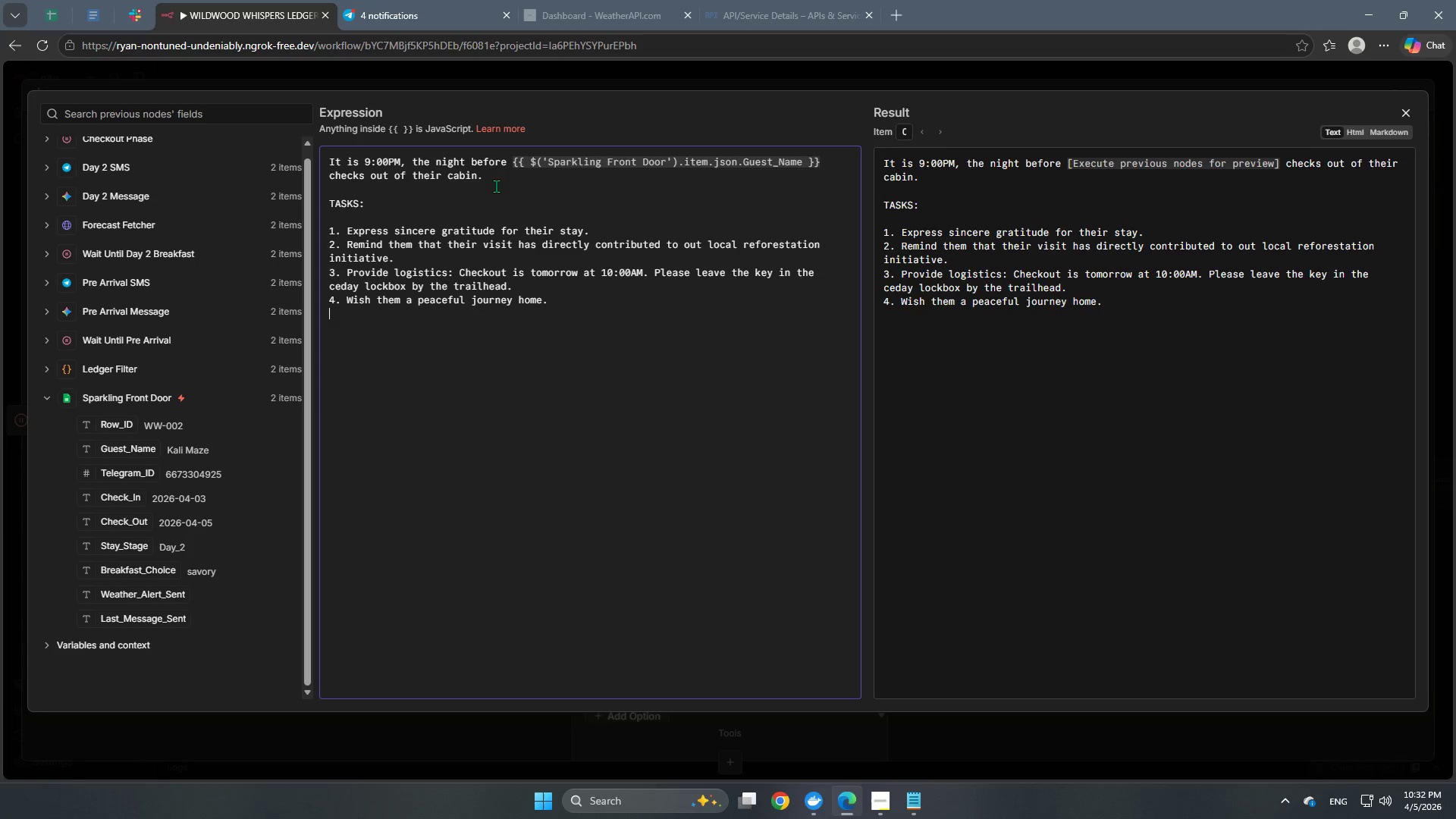 
key(Enter)
 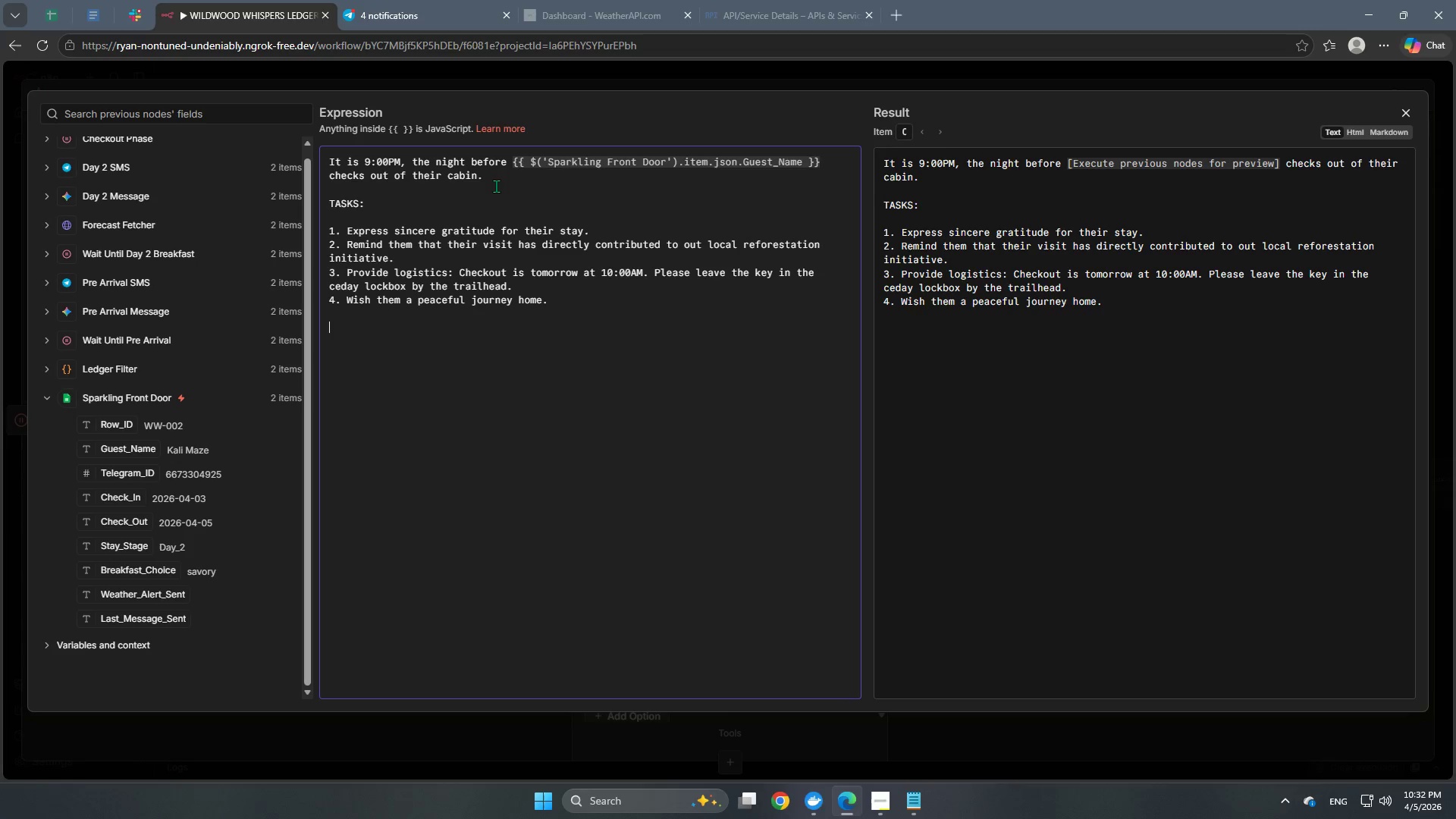 
type(Constraints: Under 100 words, )
key(Backspace)
key(Backspace)
type(. No corpos)
key(Backspace)
type(rate clickes.)
key(Backspace)
type(. Main )
key(Backspace)
type(tain the high-end 'Wildwood'vibe.)
 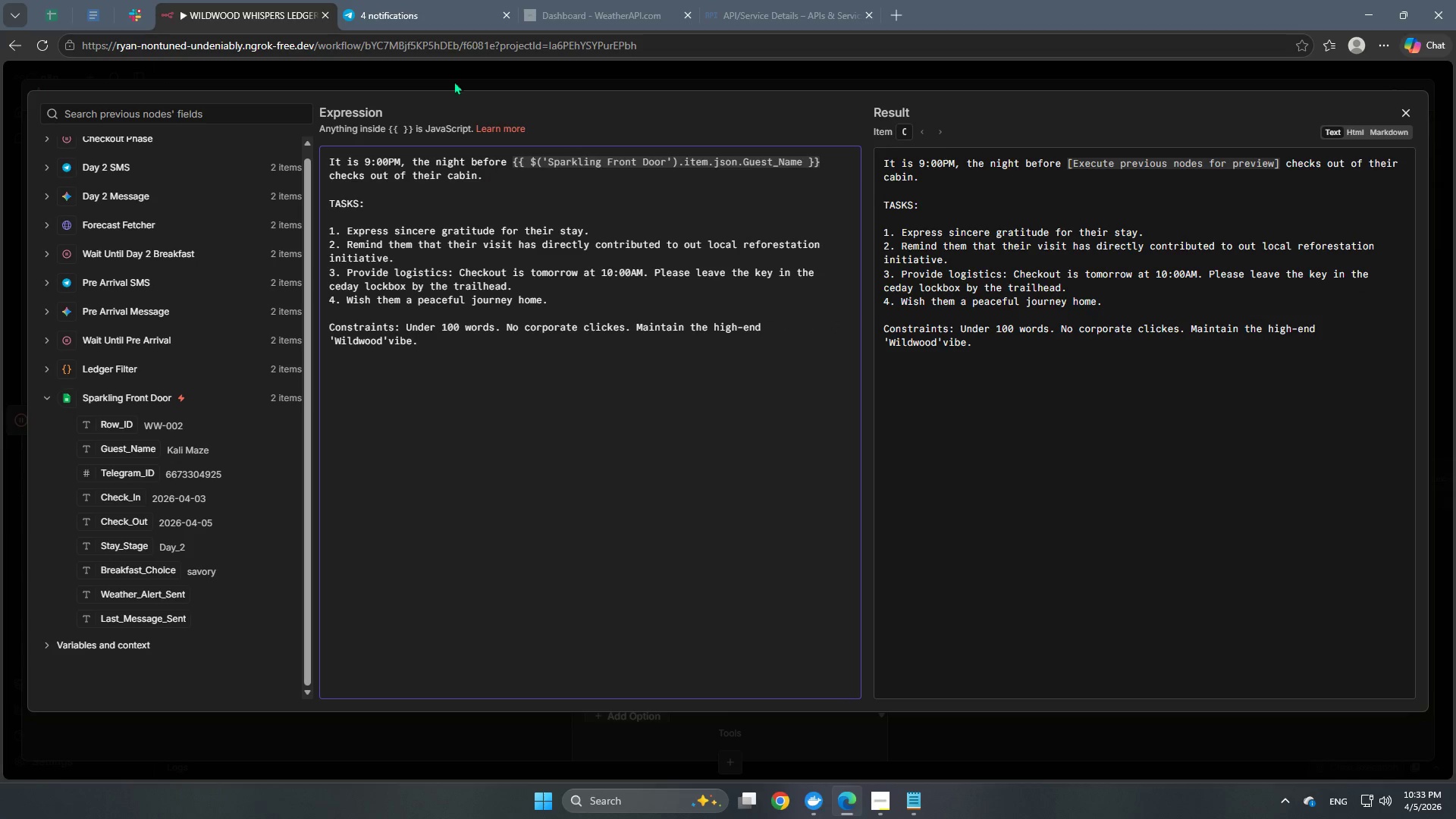 
left_click([607, 89])
 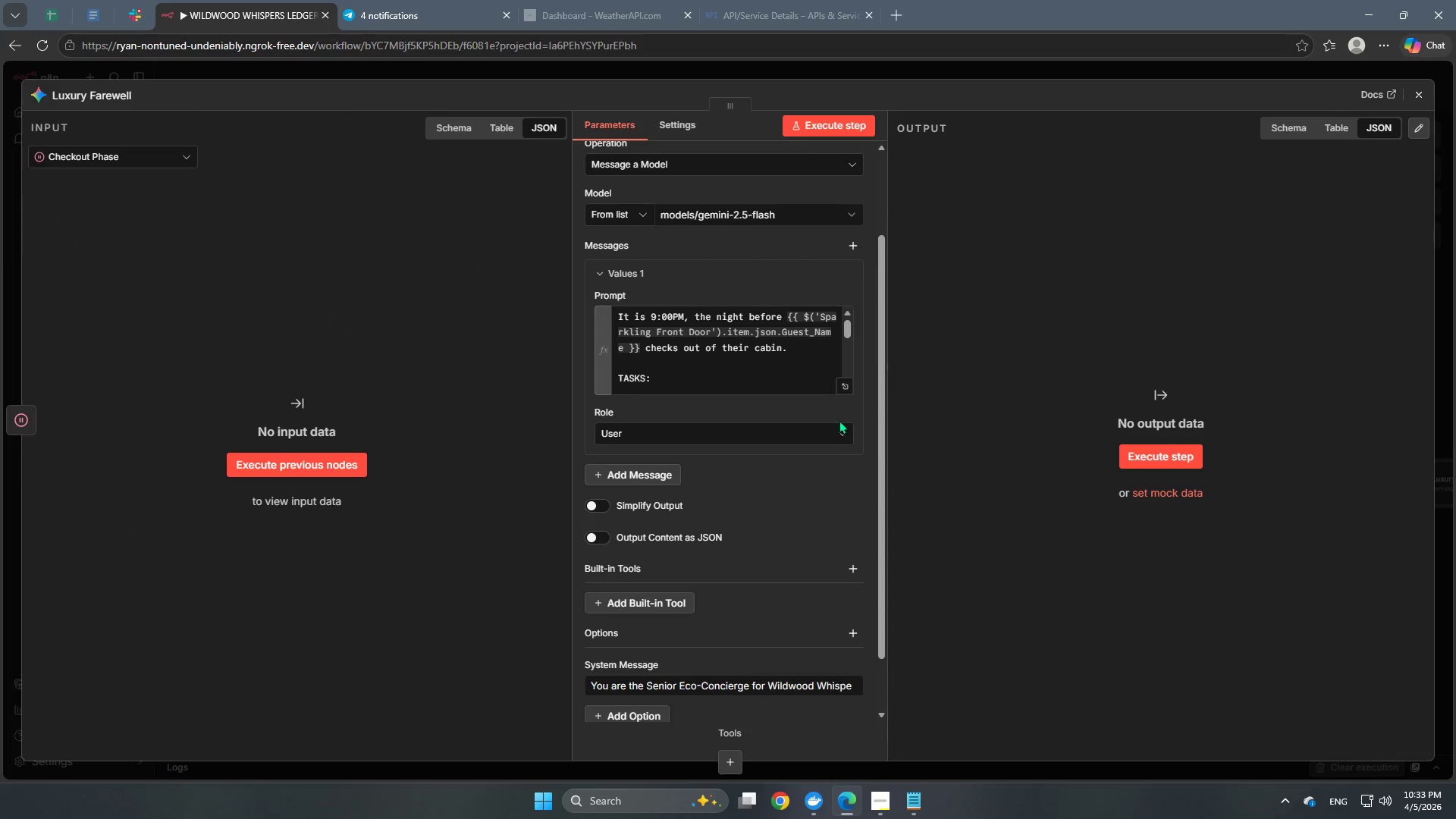 
scroll: coordinate [723, 537], scroll_direction: up, amount: 4.0
 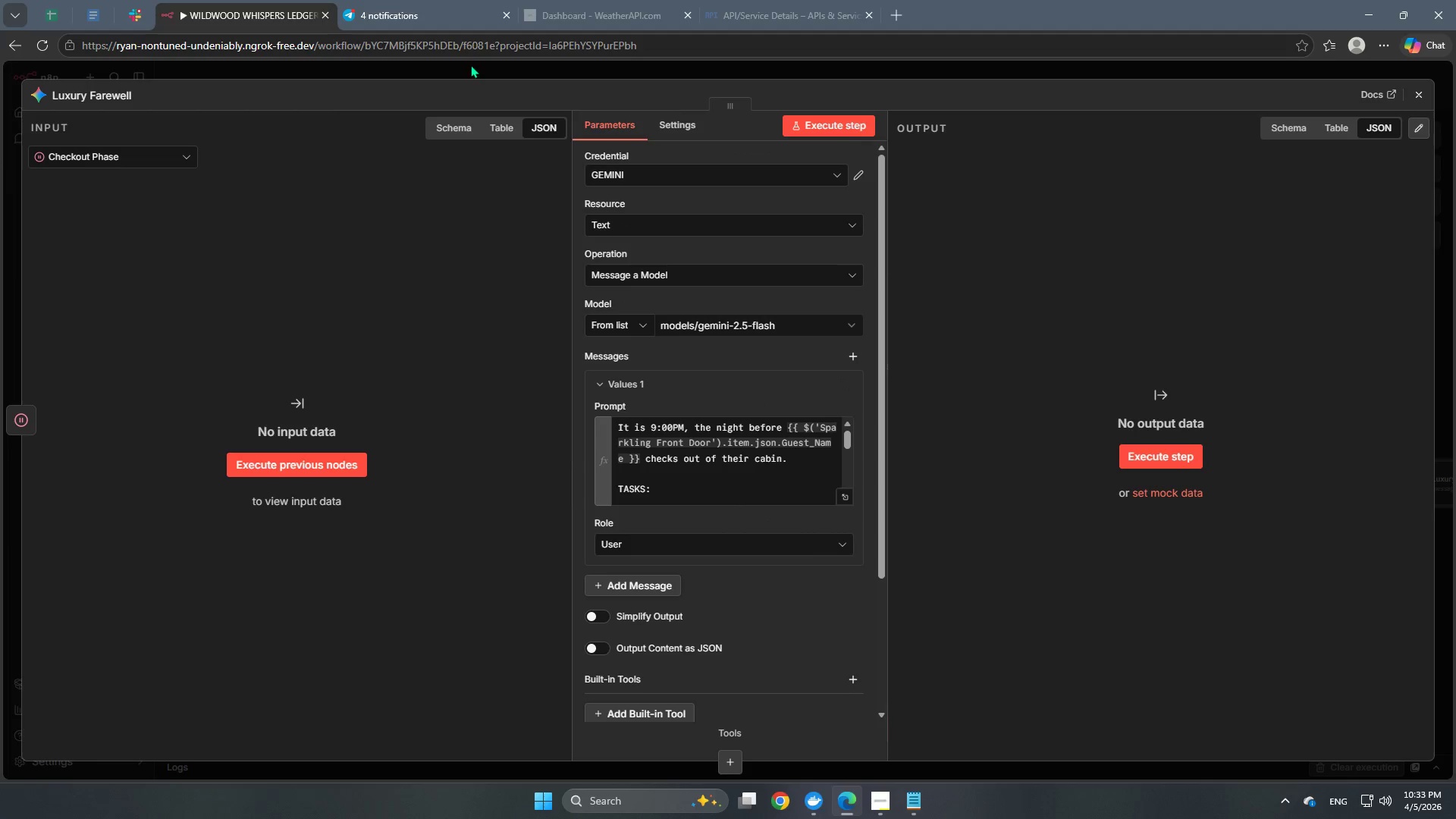 
left_click([470, 65])
 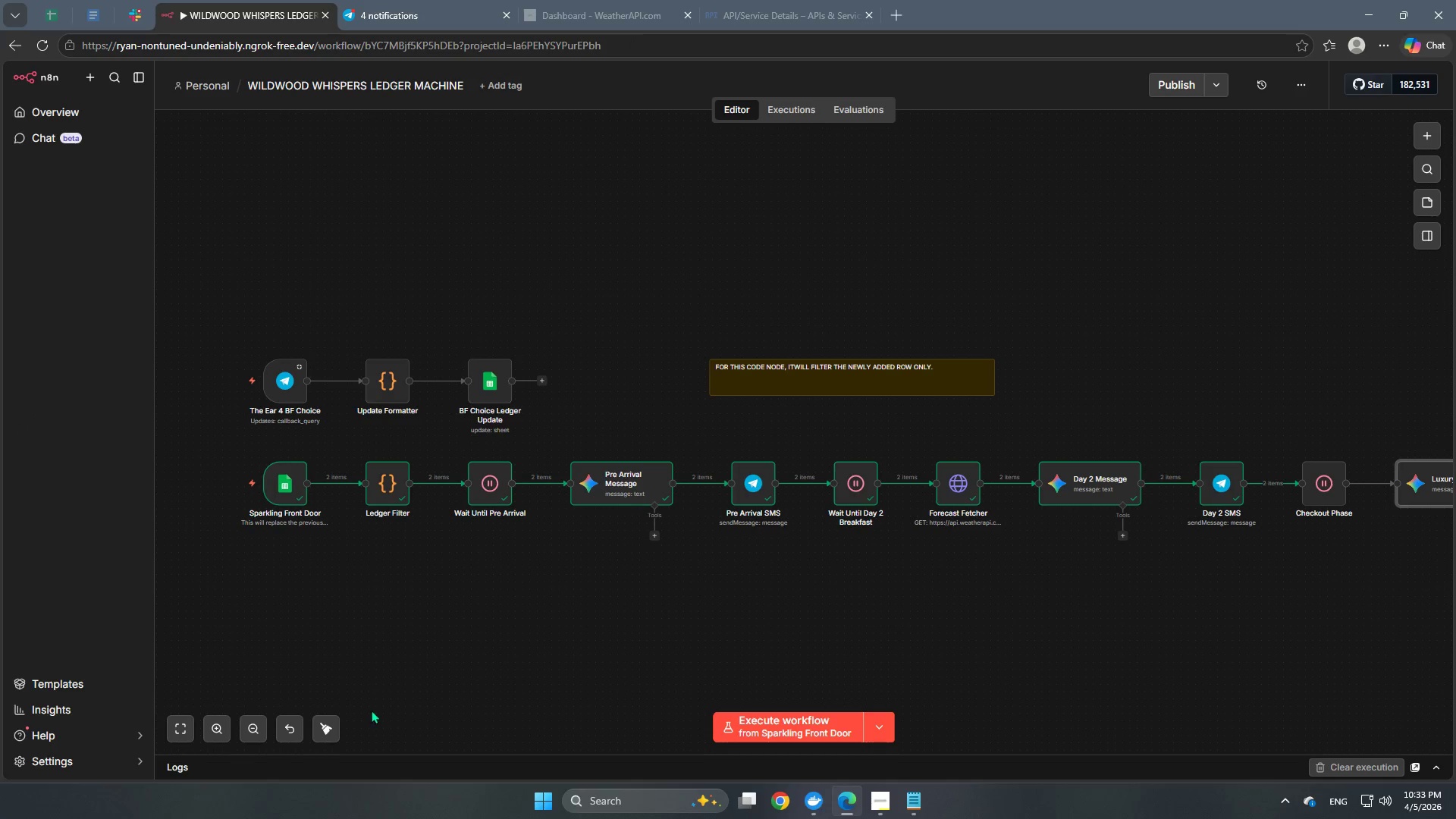 
left_click([328, 730])
 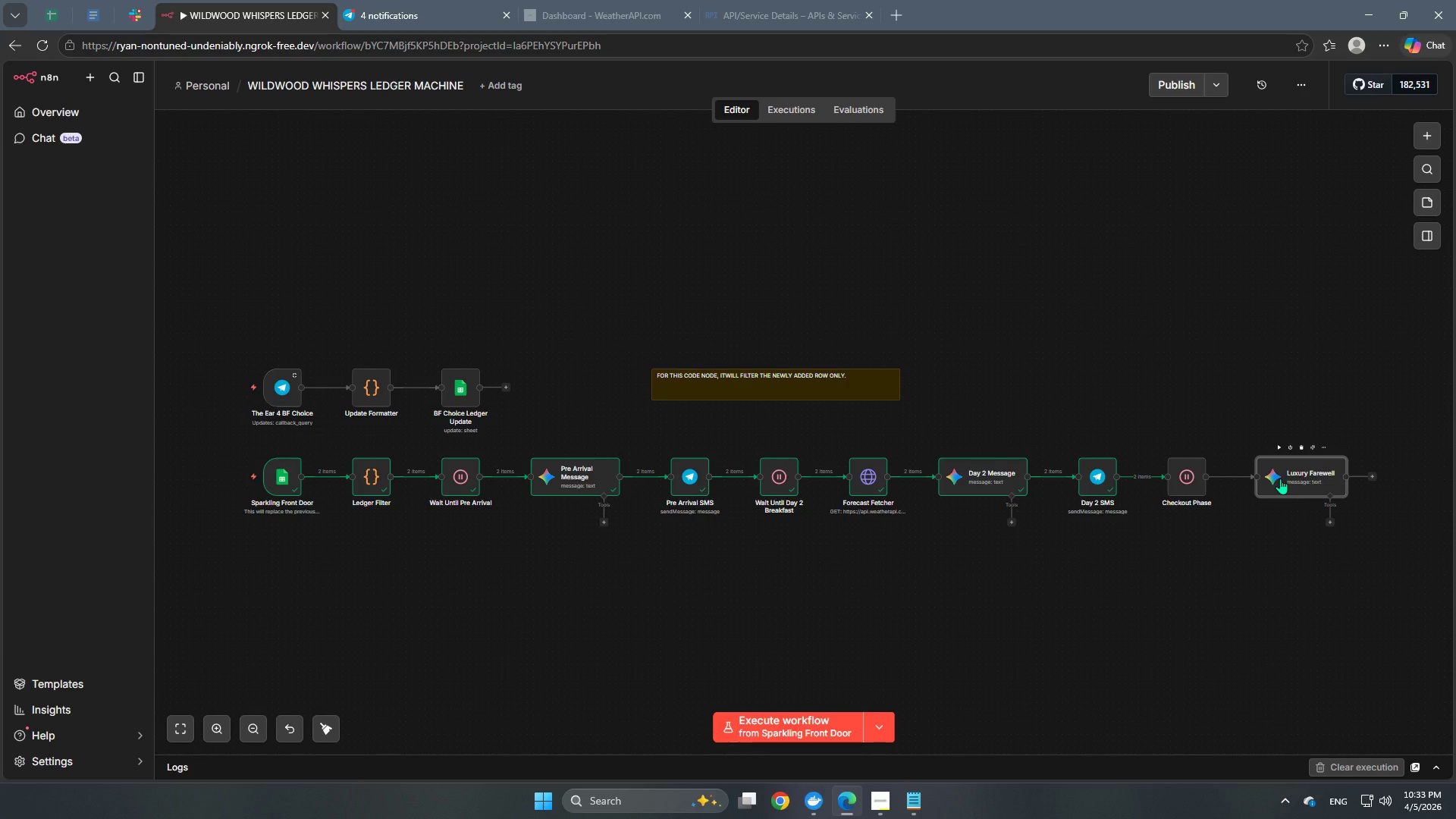 
wait(38.31)
 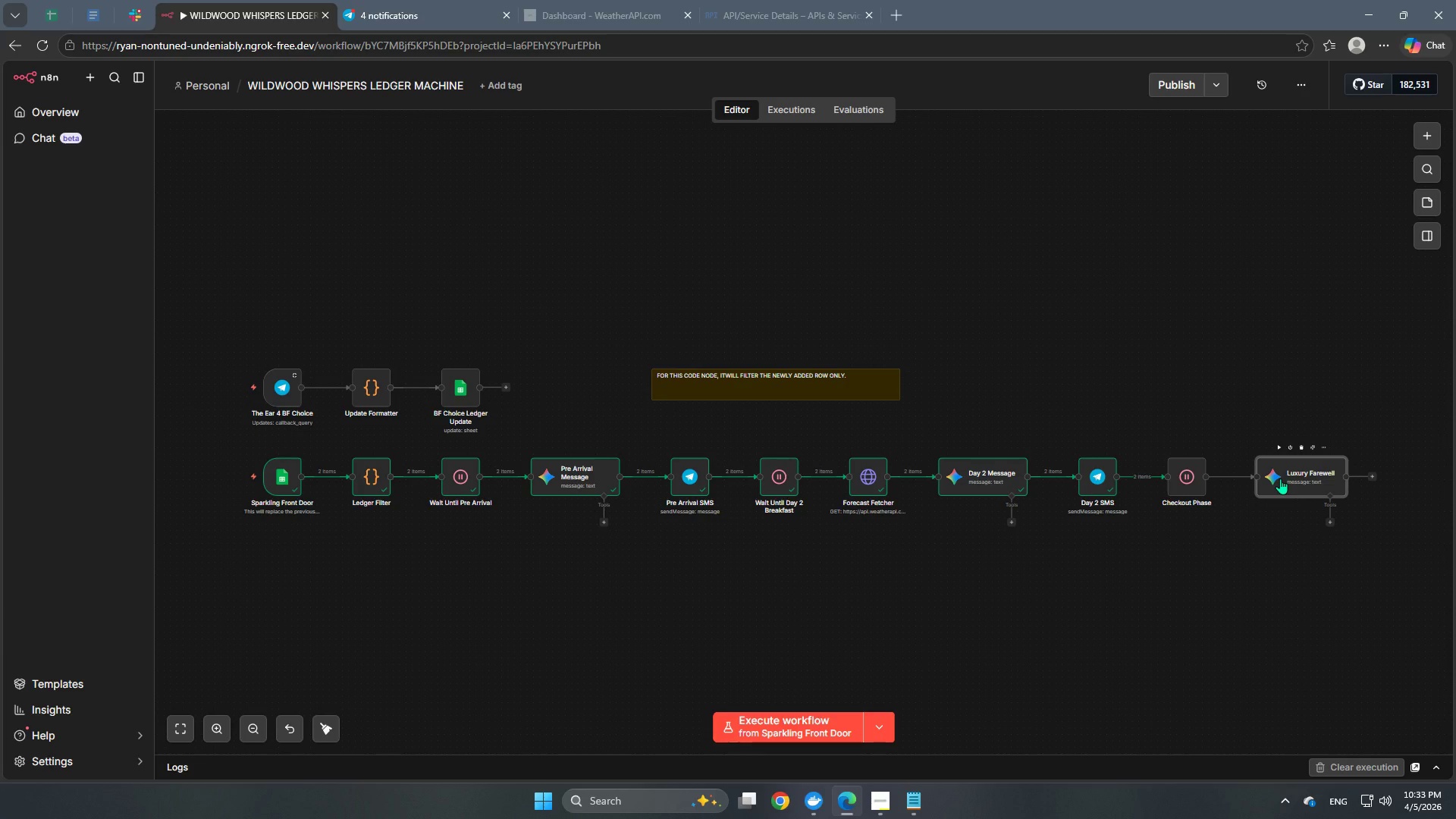 
left_click([335, 475])
 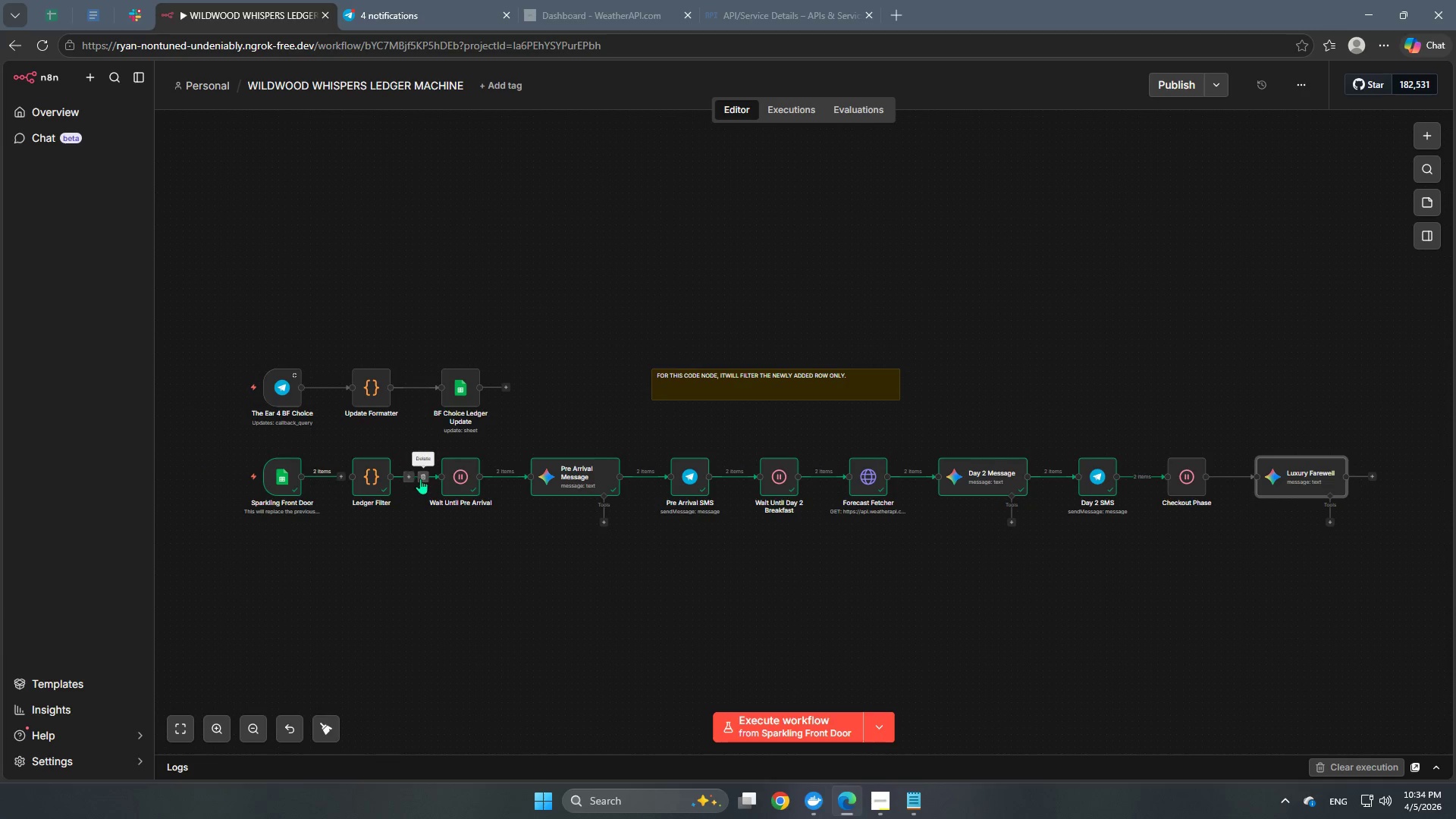 
left_click([422, 479])
 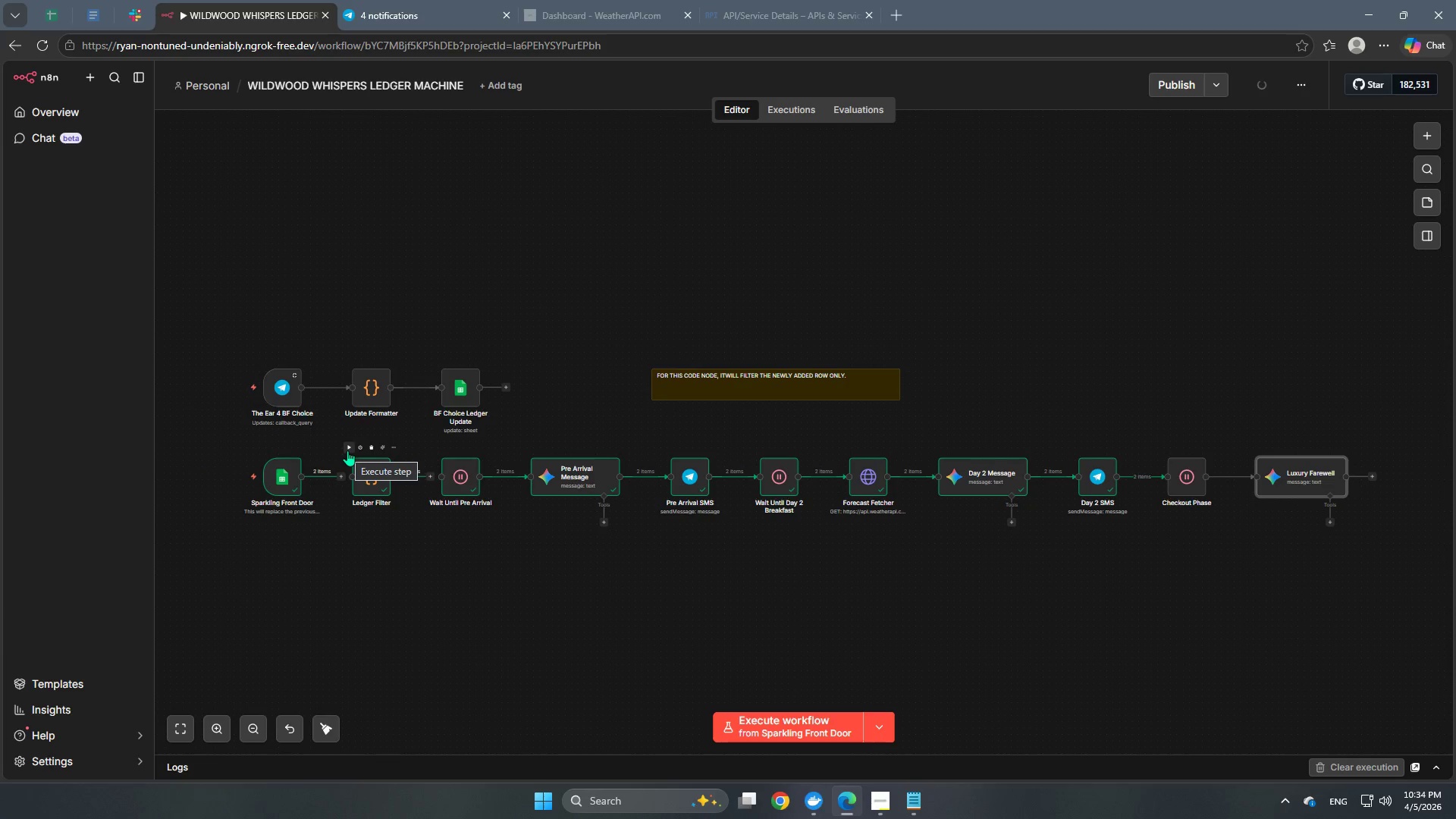 
mouse_move([368, 469])
 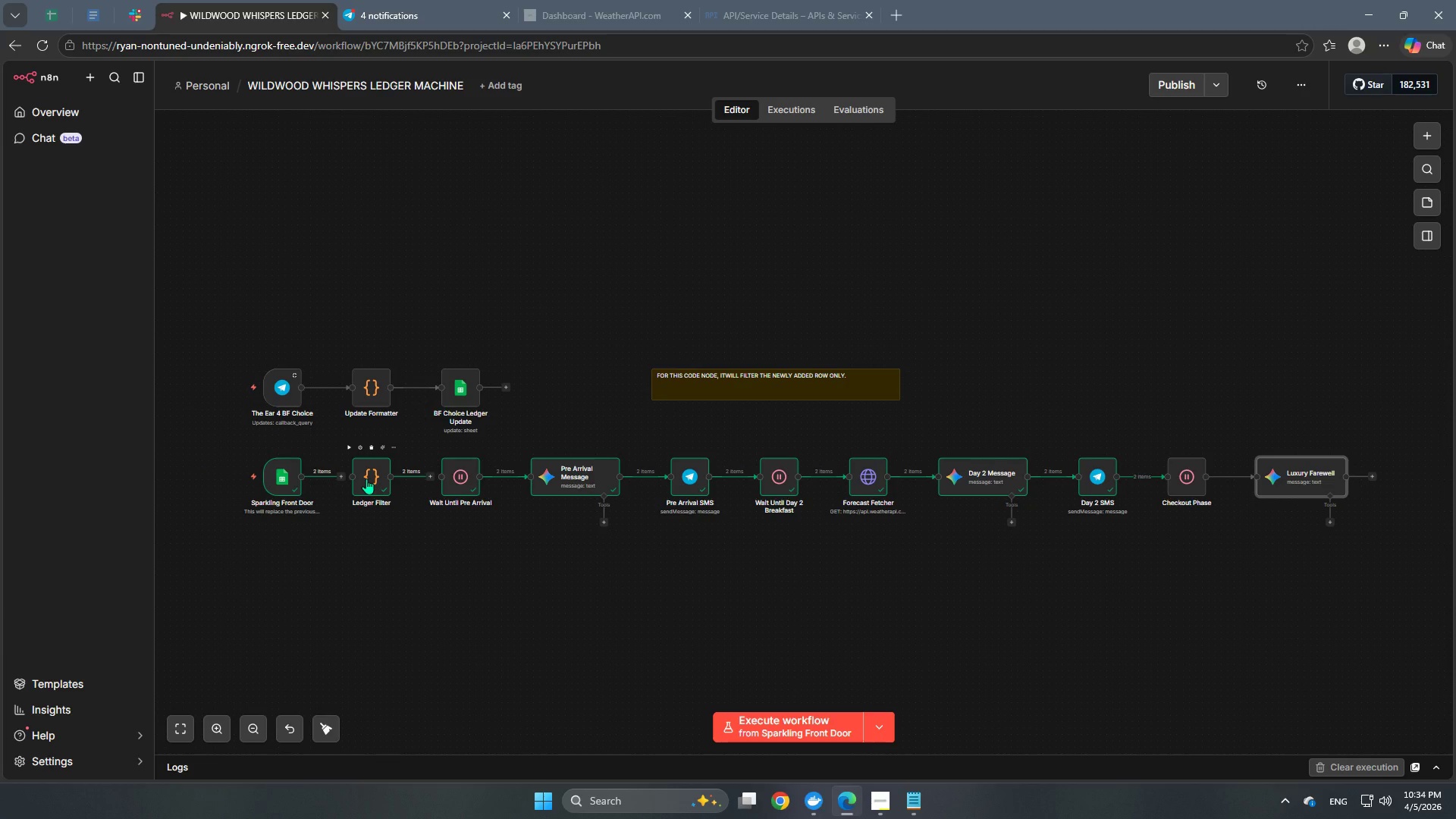 
mouse_move([376, 453])
 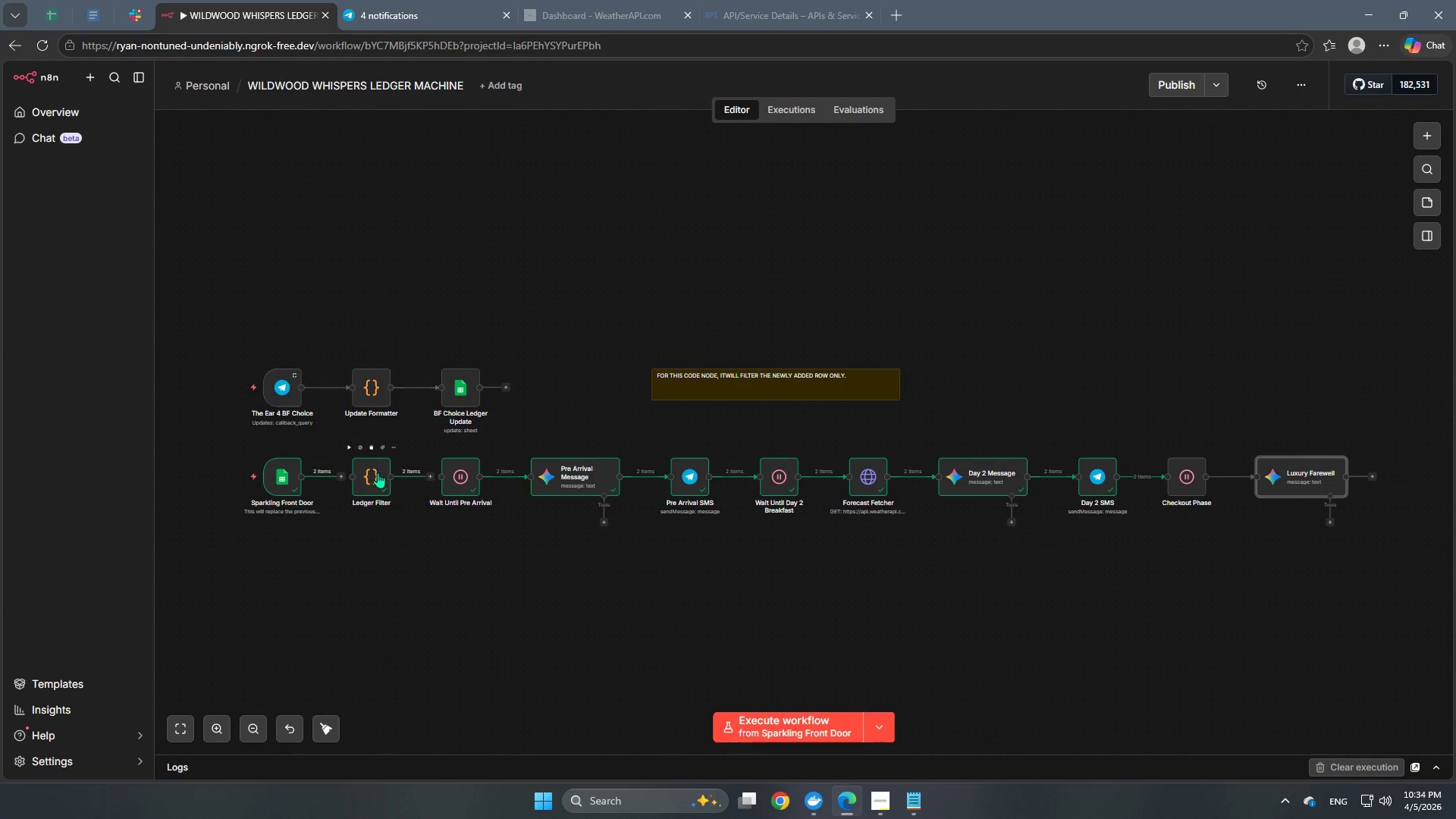 
left_click_drag(start_coordinate=[378, 472], to_coordinate=[375, 632])
 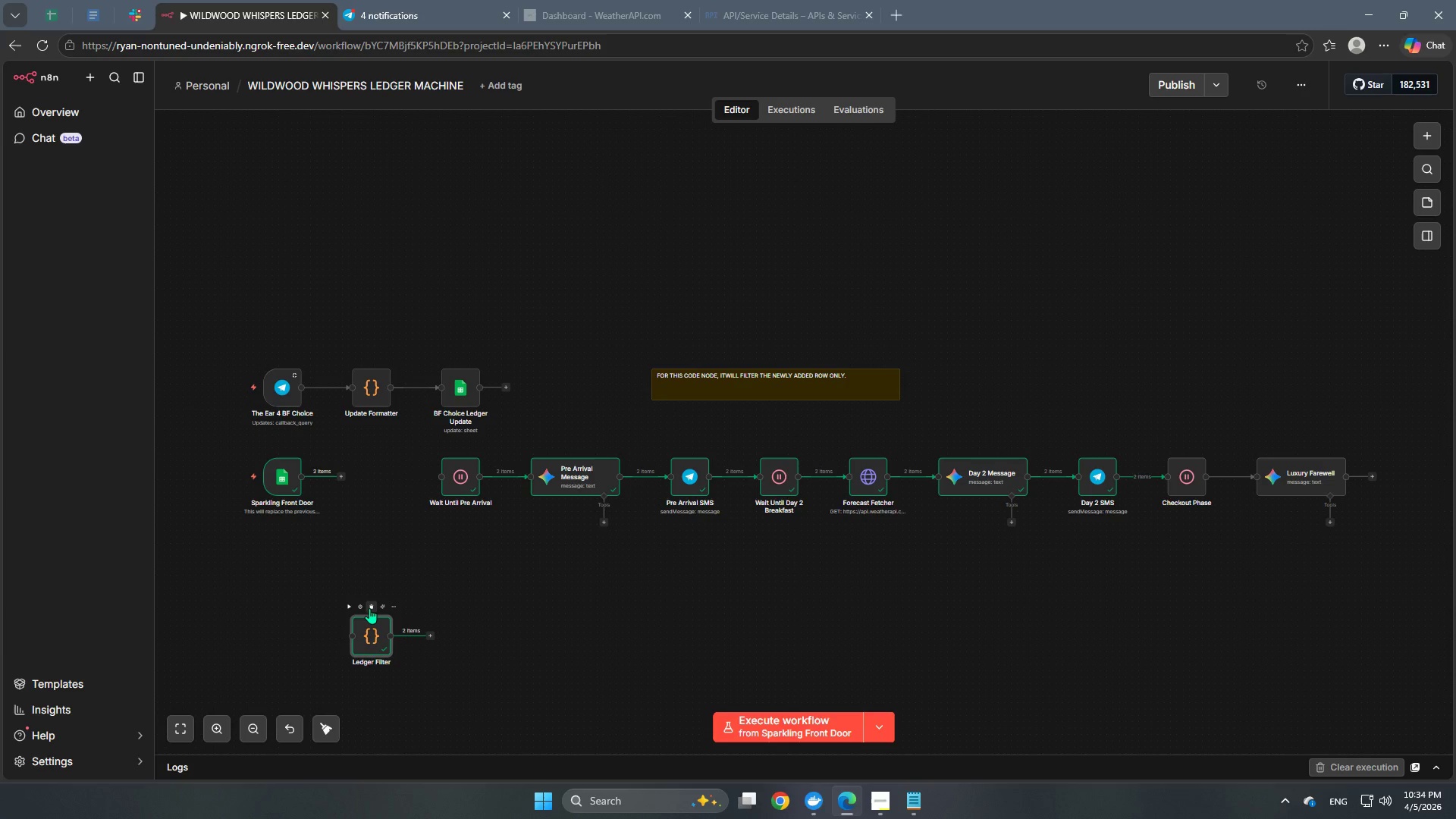 
left_click([369, 608])
 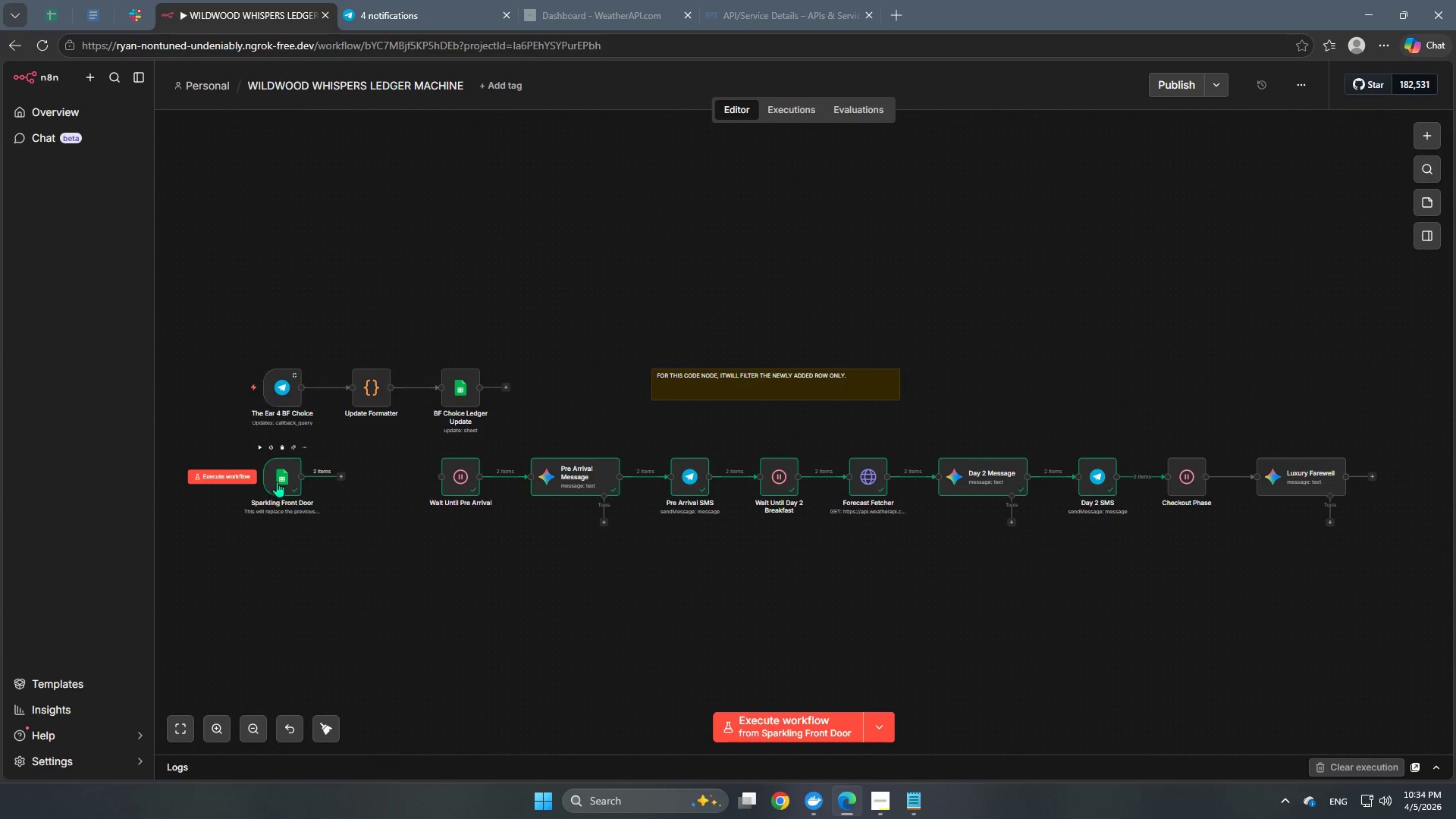 
double_click([277, 482])
 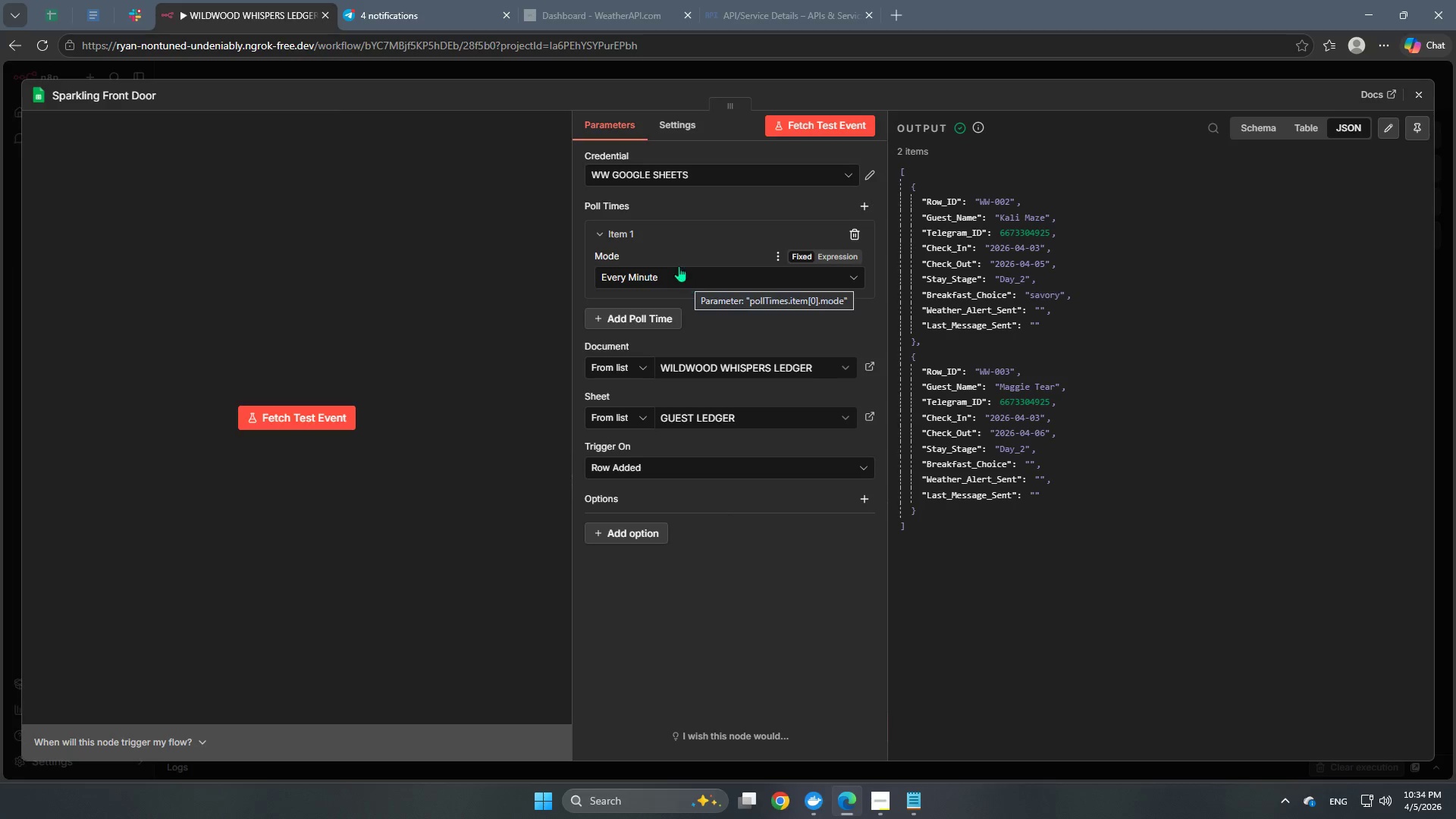 
left_click([513, 80])
 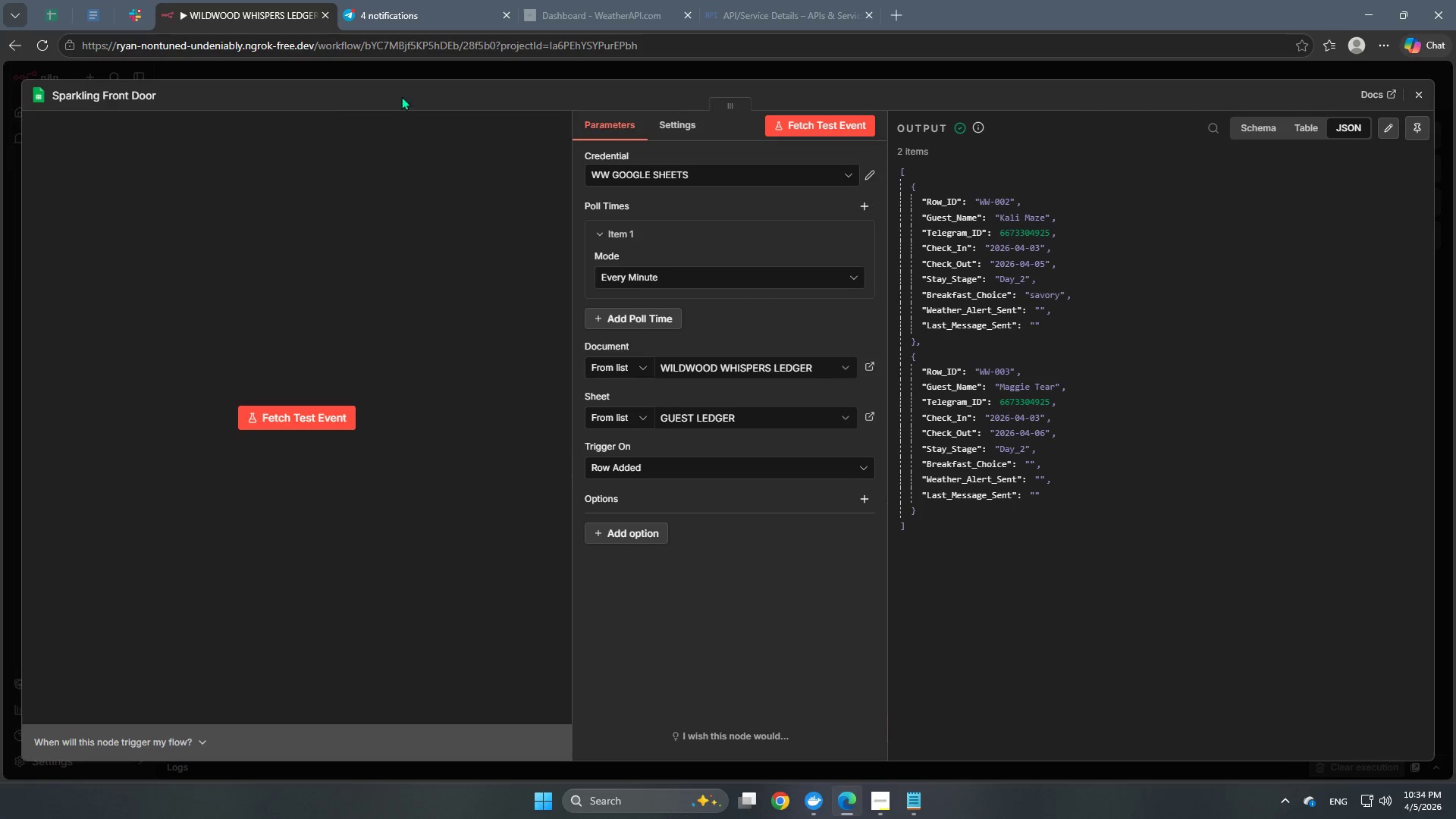 
left_click([401, 76])
 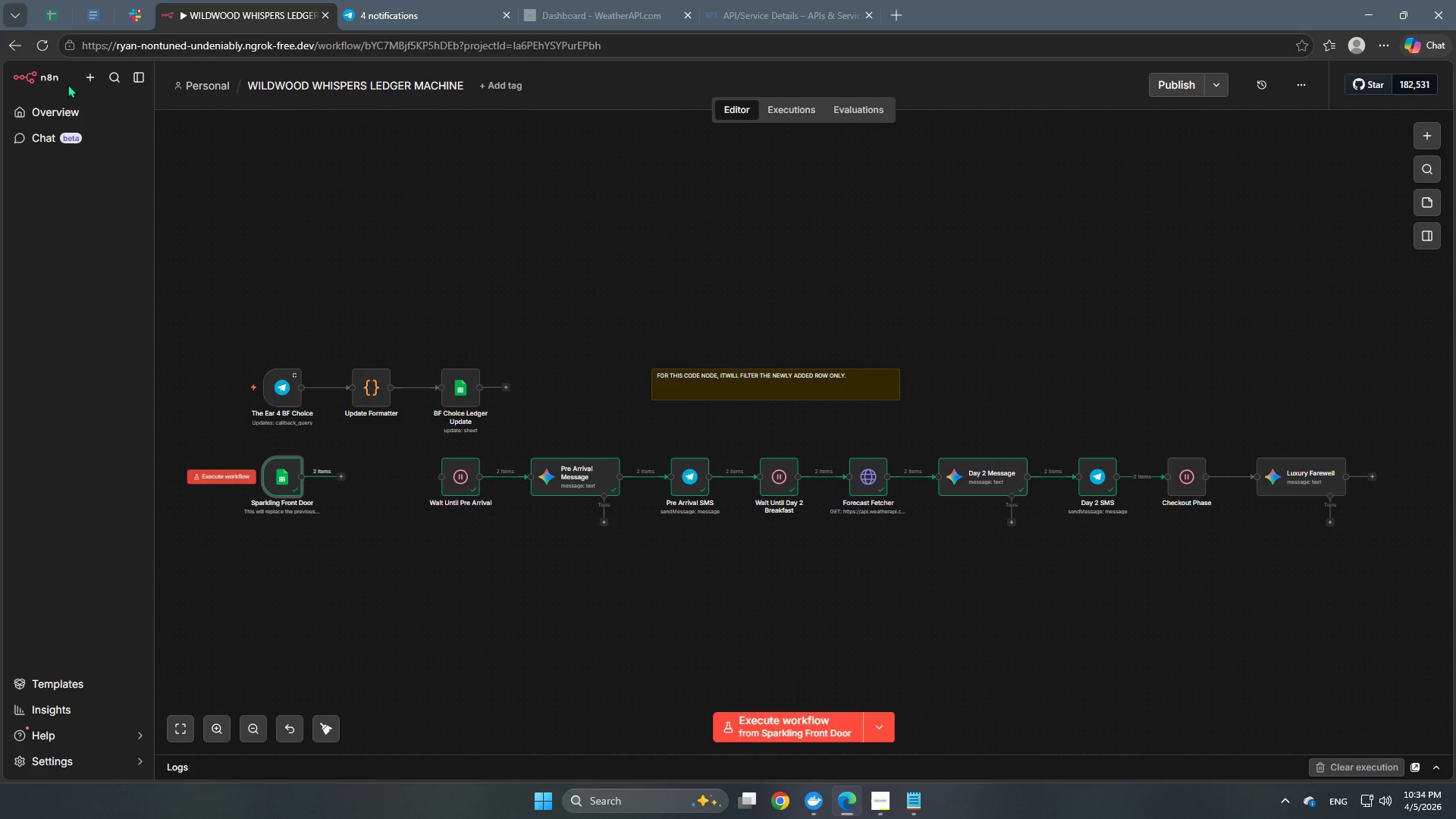 
left_click([54, 17])
 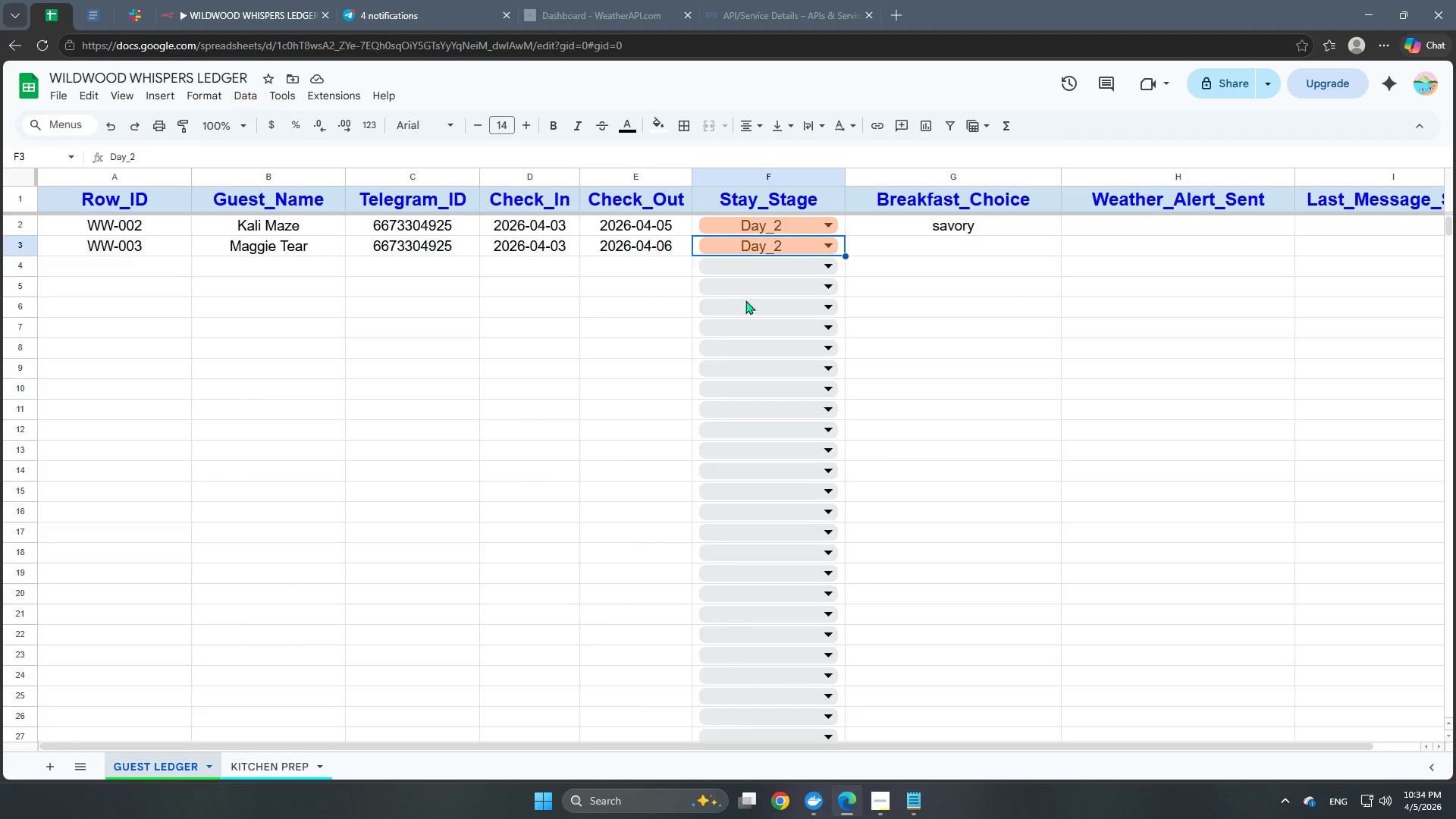 
scroll: coordinate [1075, 381], scroll_direction: up, amount: 3.0
 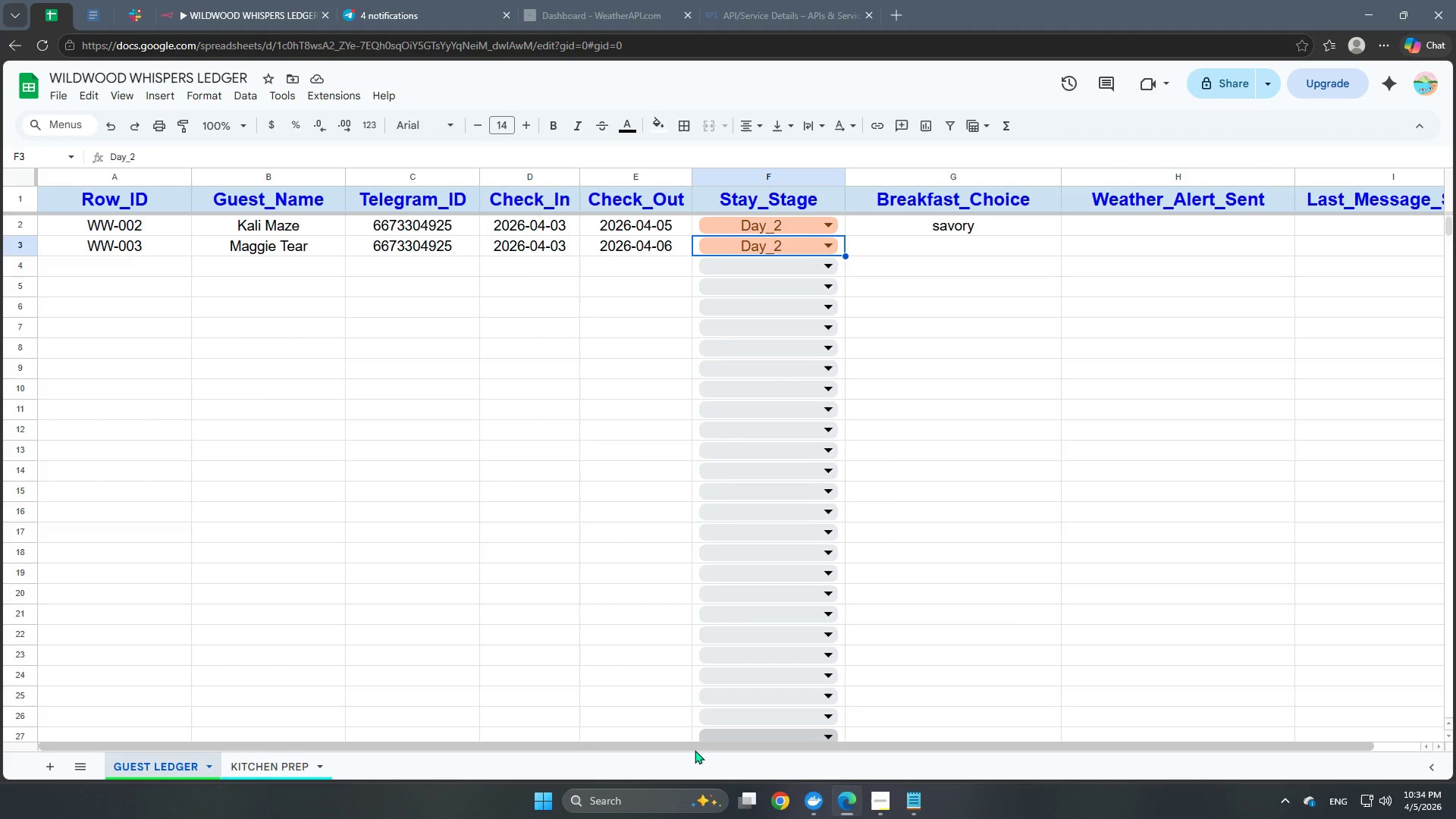 
left_click_drag(start_coordinate=[695, 744], to_coordinate=[1172, 711])
 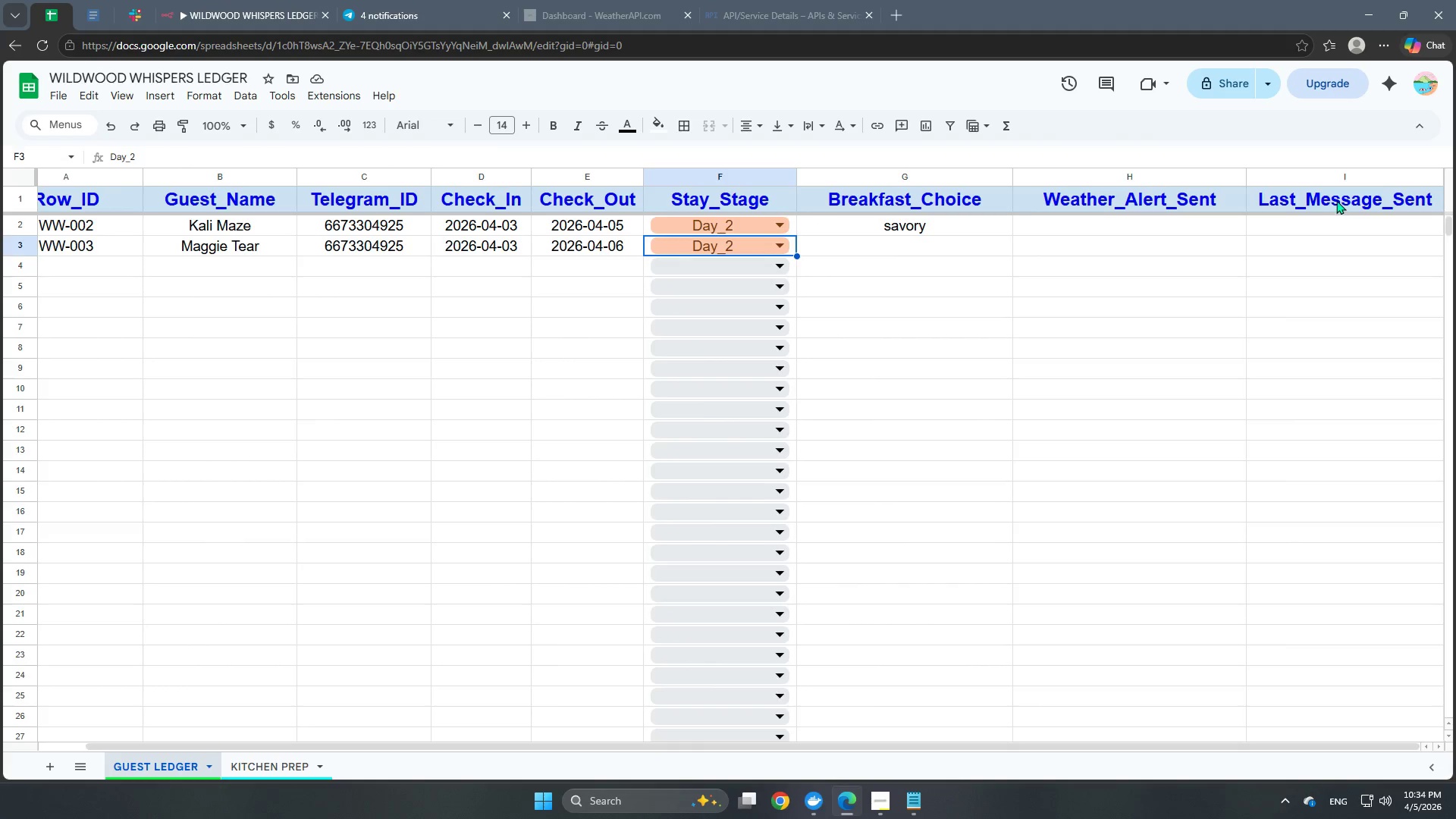 
double_click([1336, 200])
 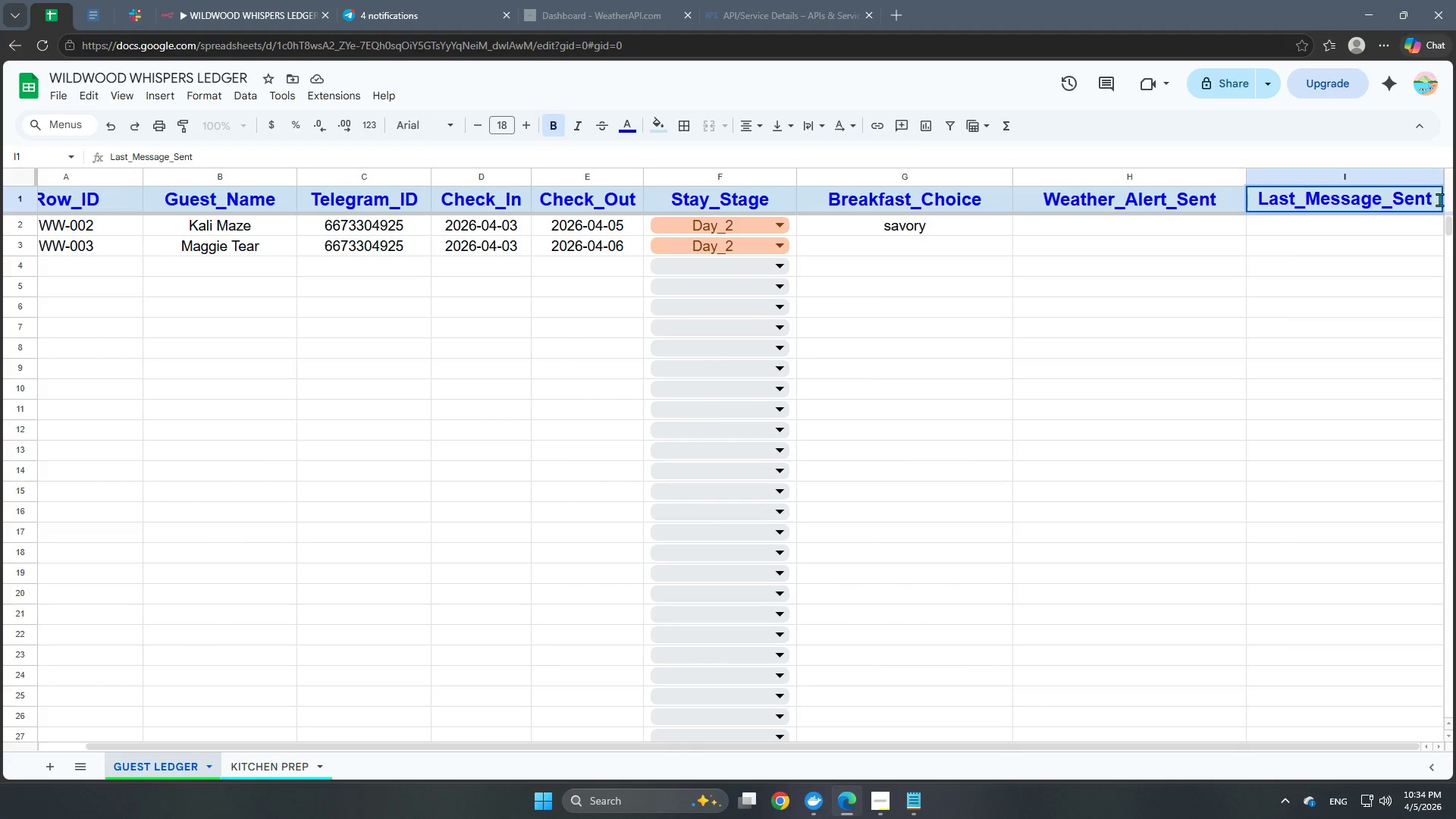 
left_click_drag(start_coordinate=[1439, 199], to_coordinate=[1191, 201])
 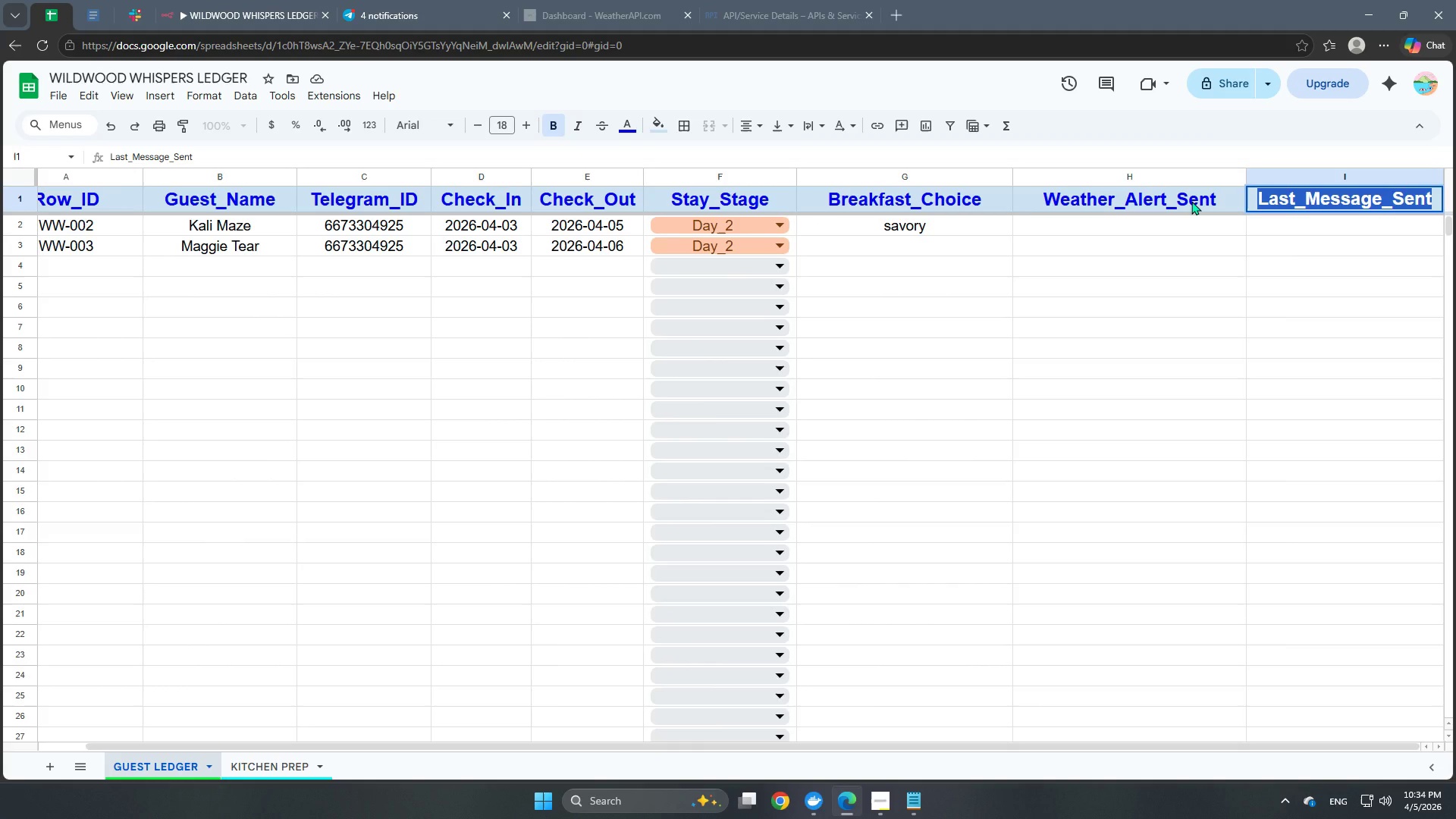 
type(Processed)
 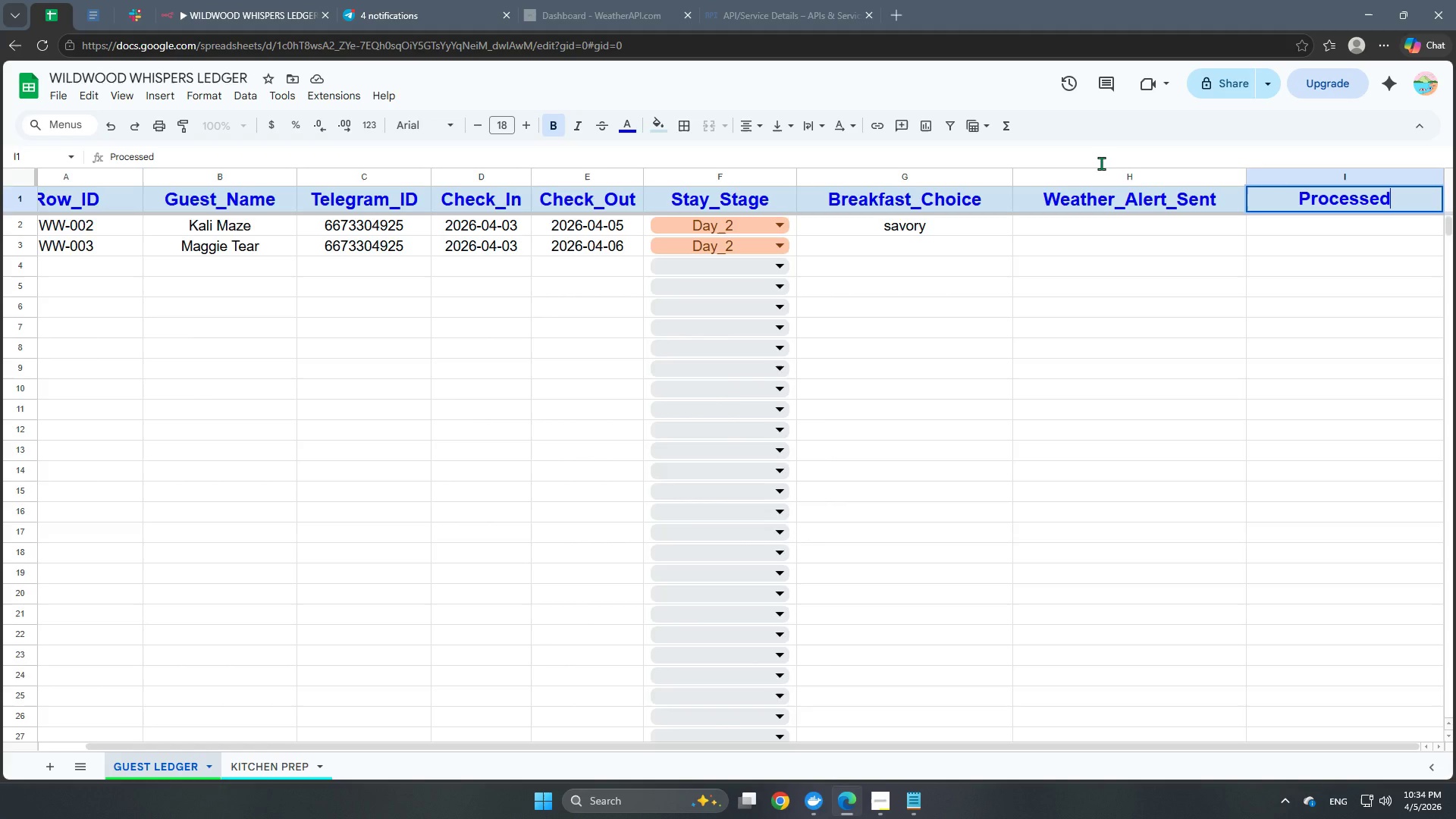 
key(Shift+ShiftRight)
 